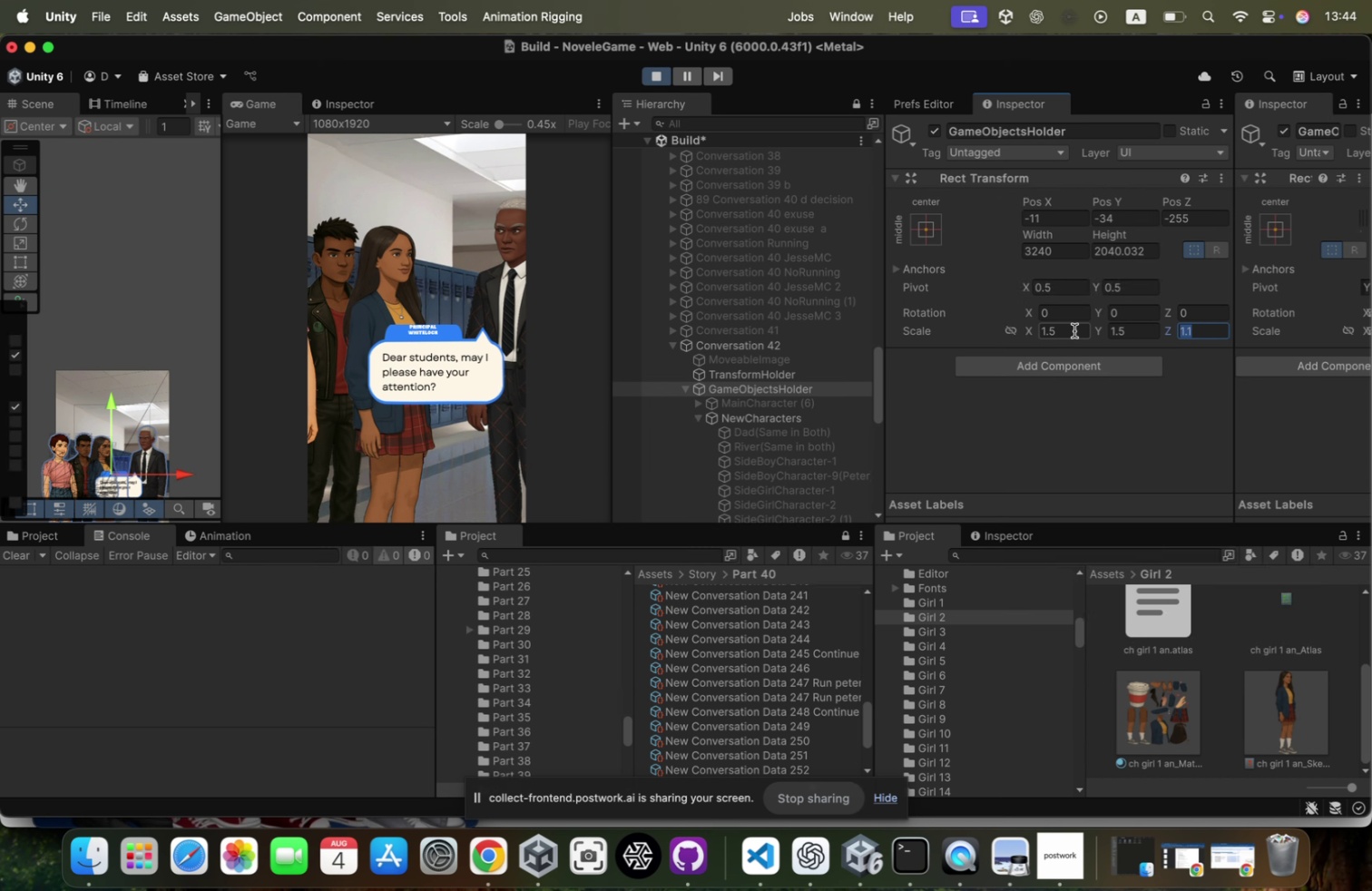 
key(Meta+CommandLeft)
 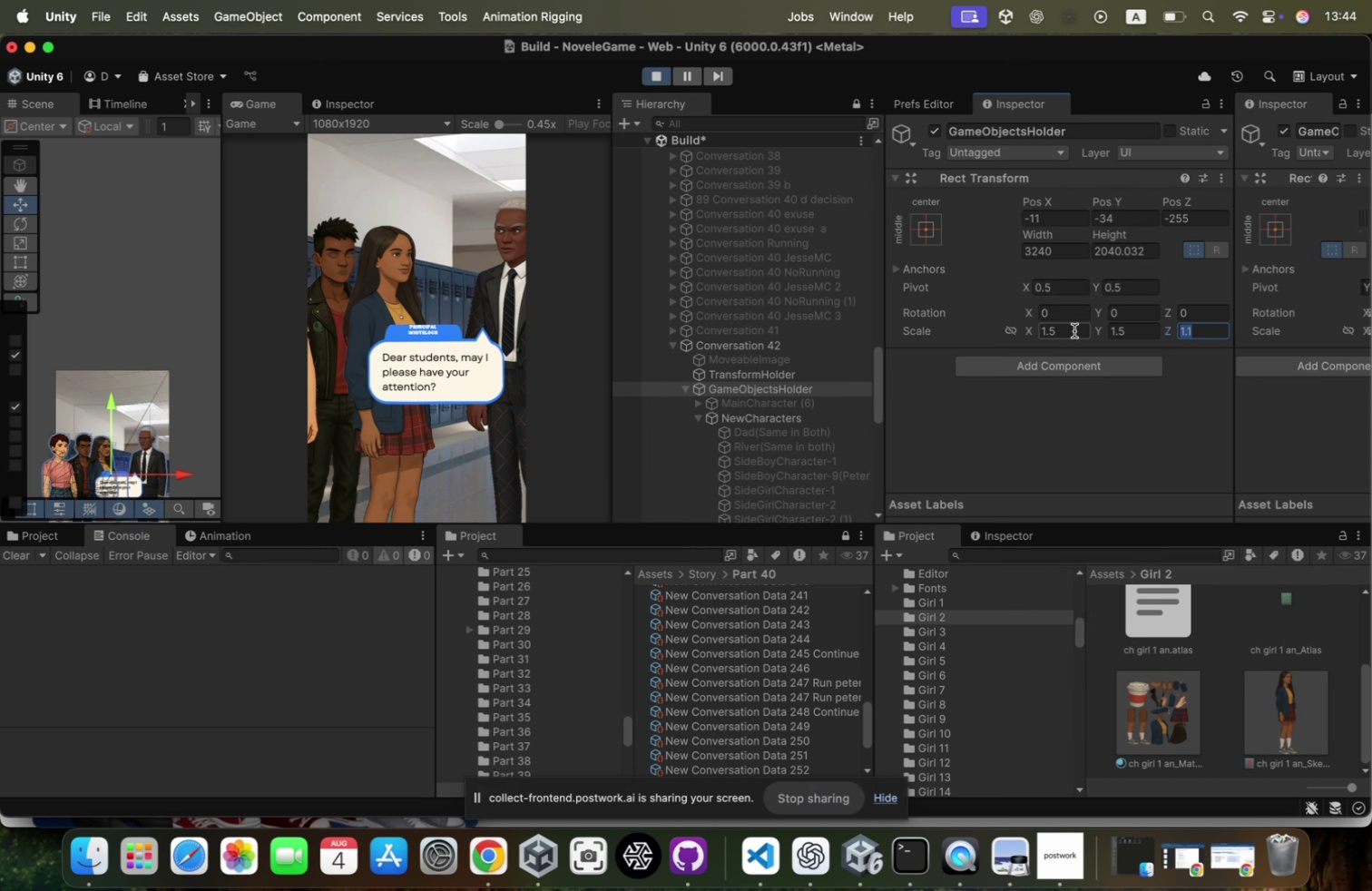 
key(Meta+V)
 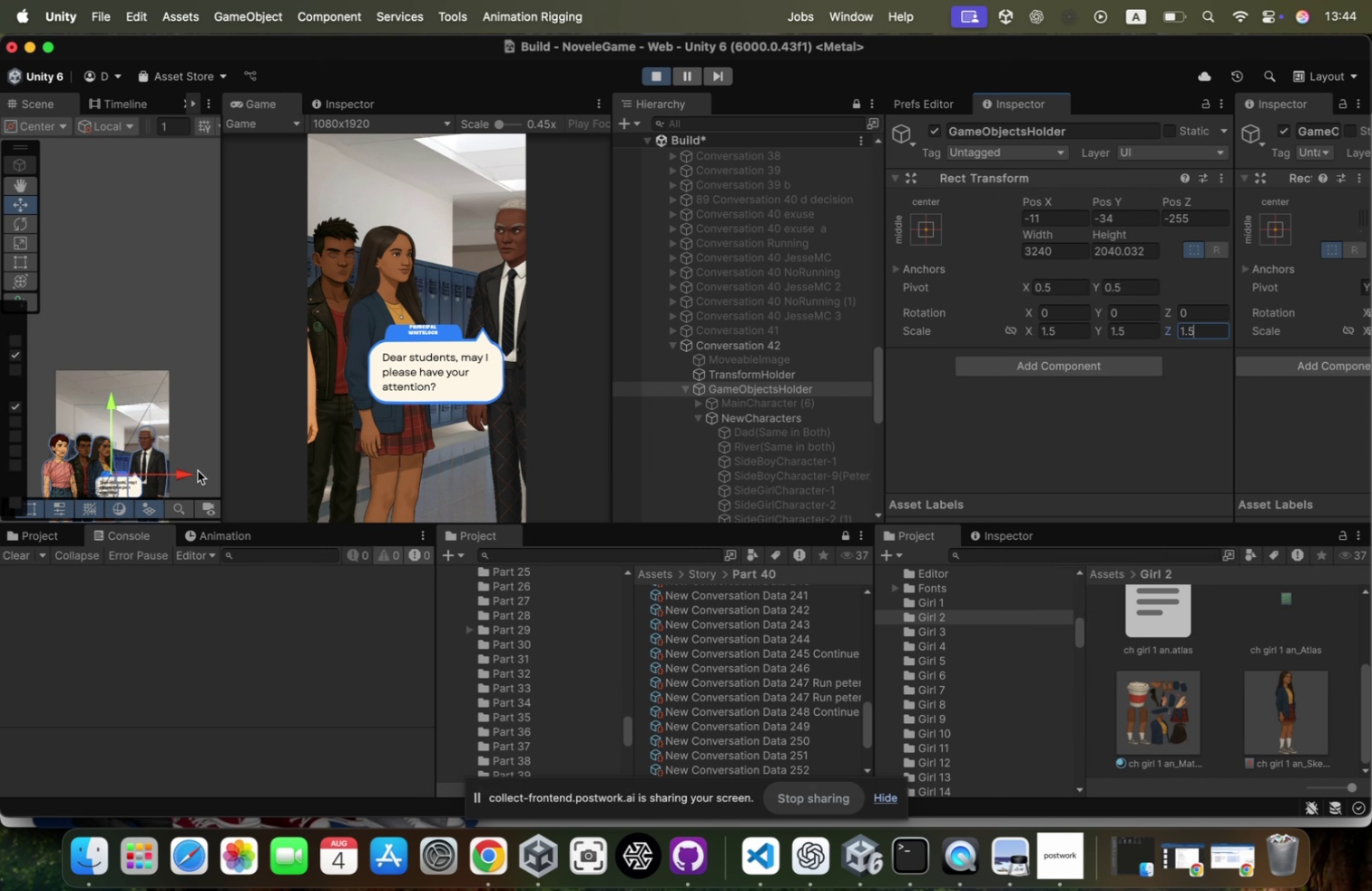 
left_click_drag(start_coordinate=[190, 472], to_coordinate=[183, 476])
 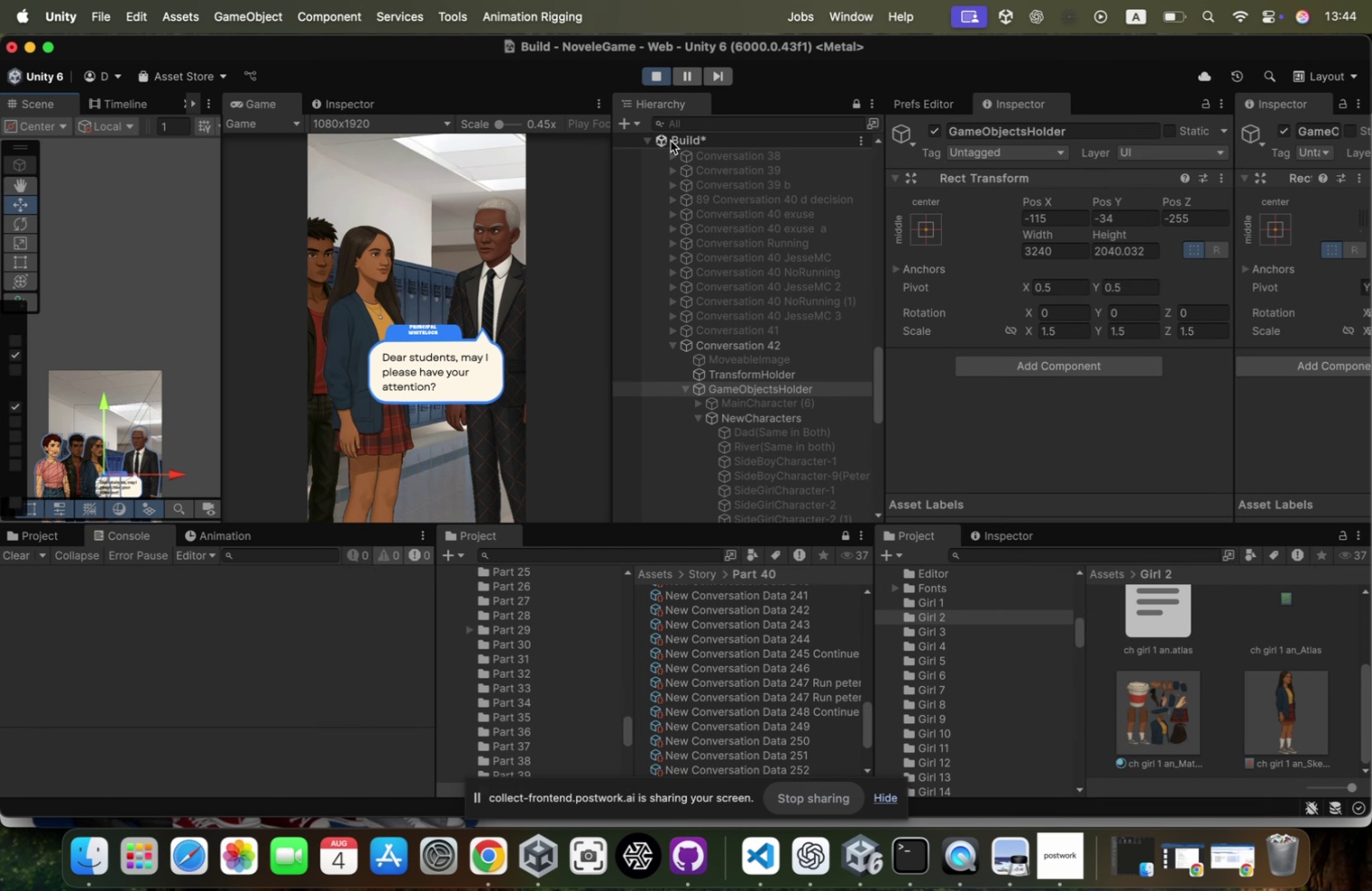 
left_click([660, 78])
 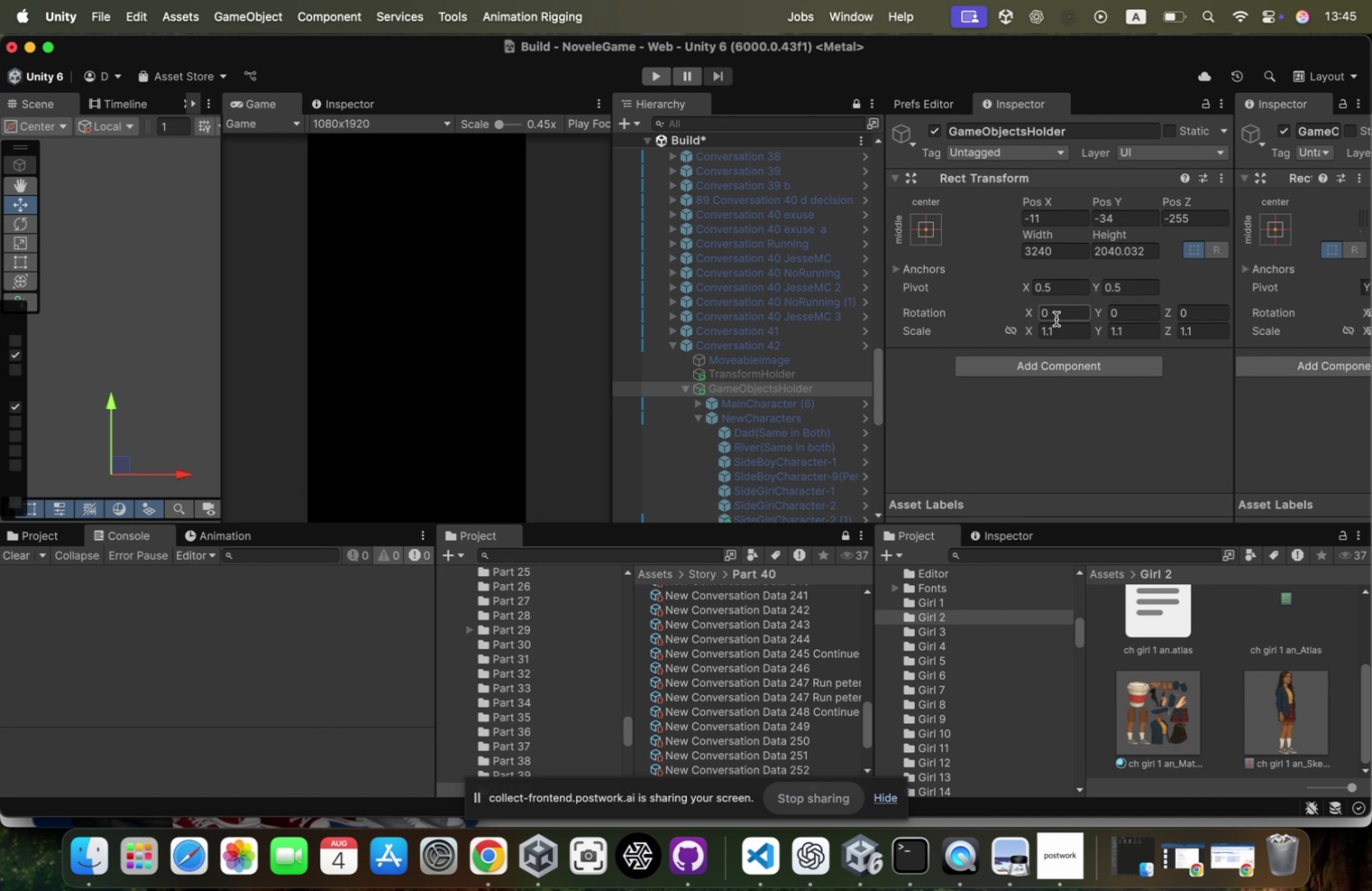 
key(1)
 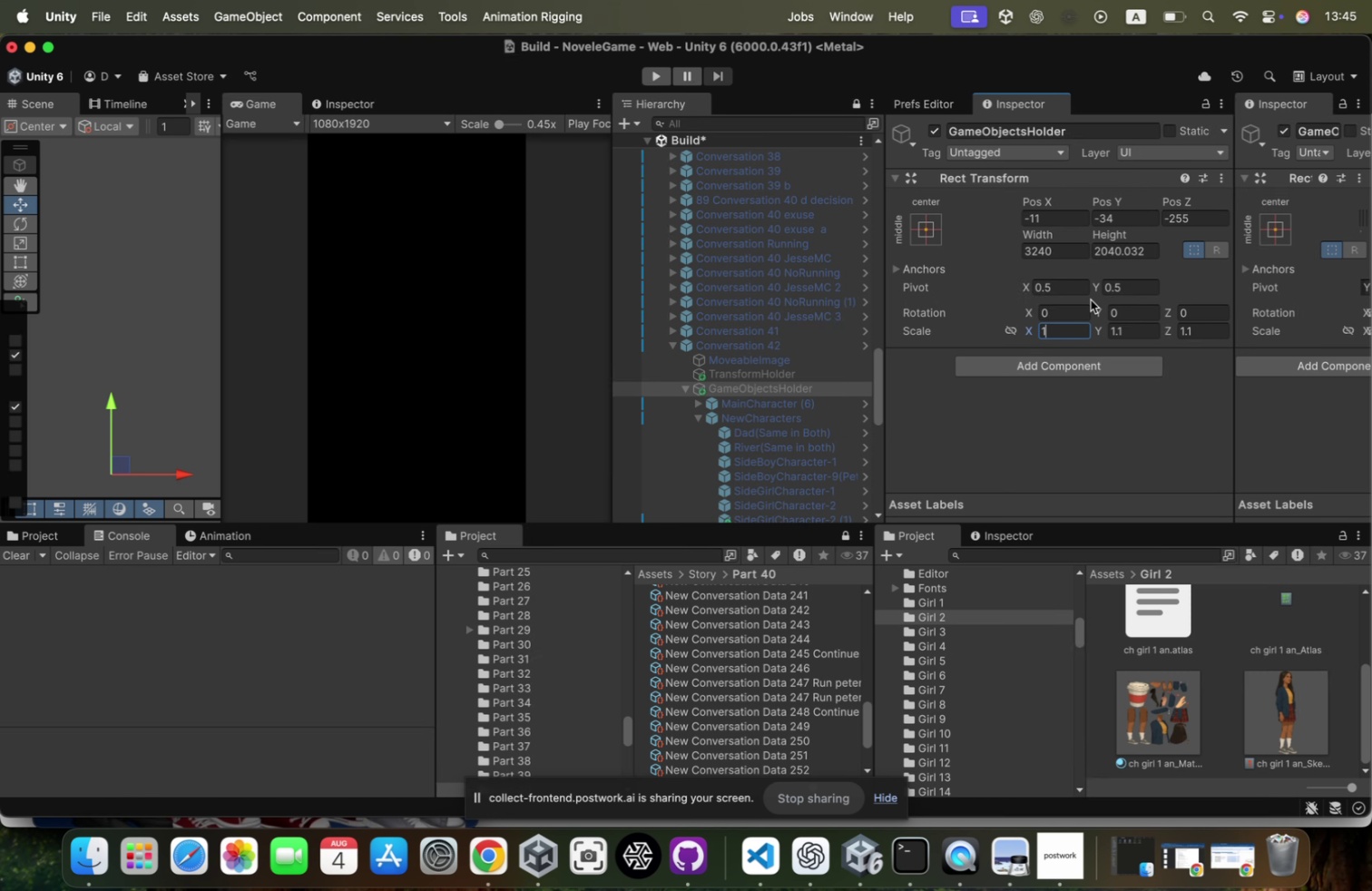 
key(Period)
 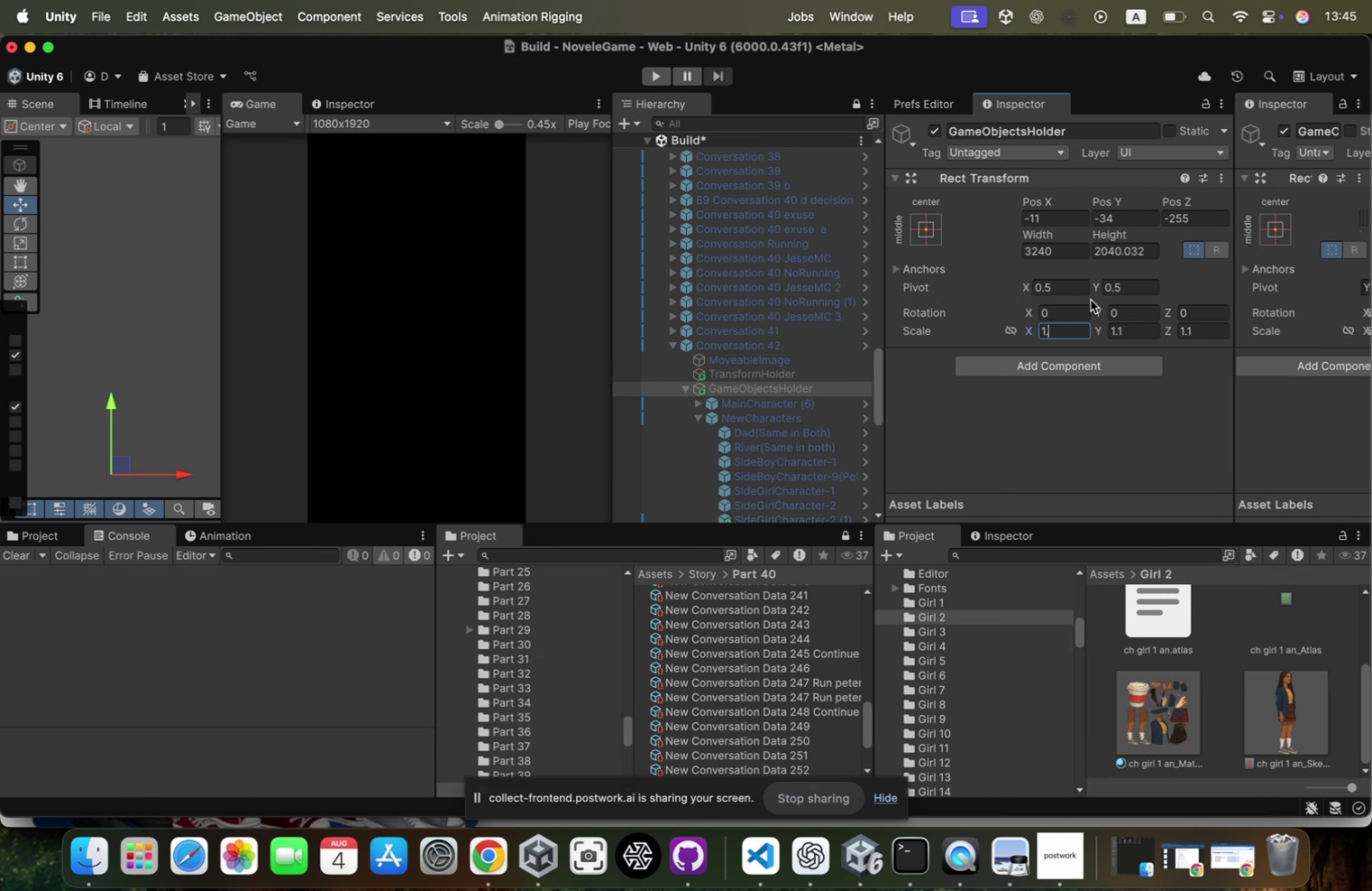 
key(5)
 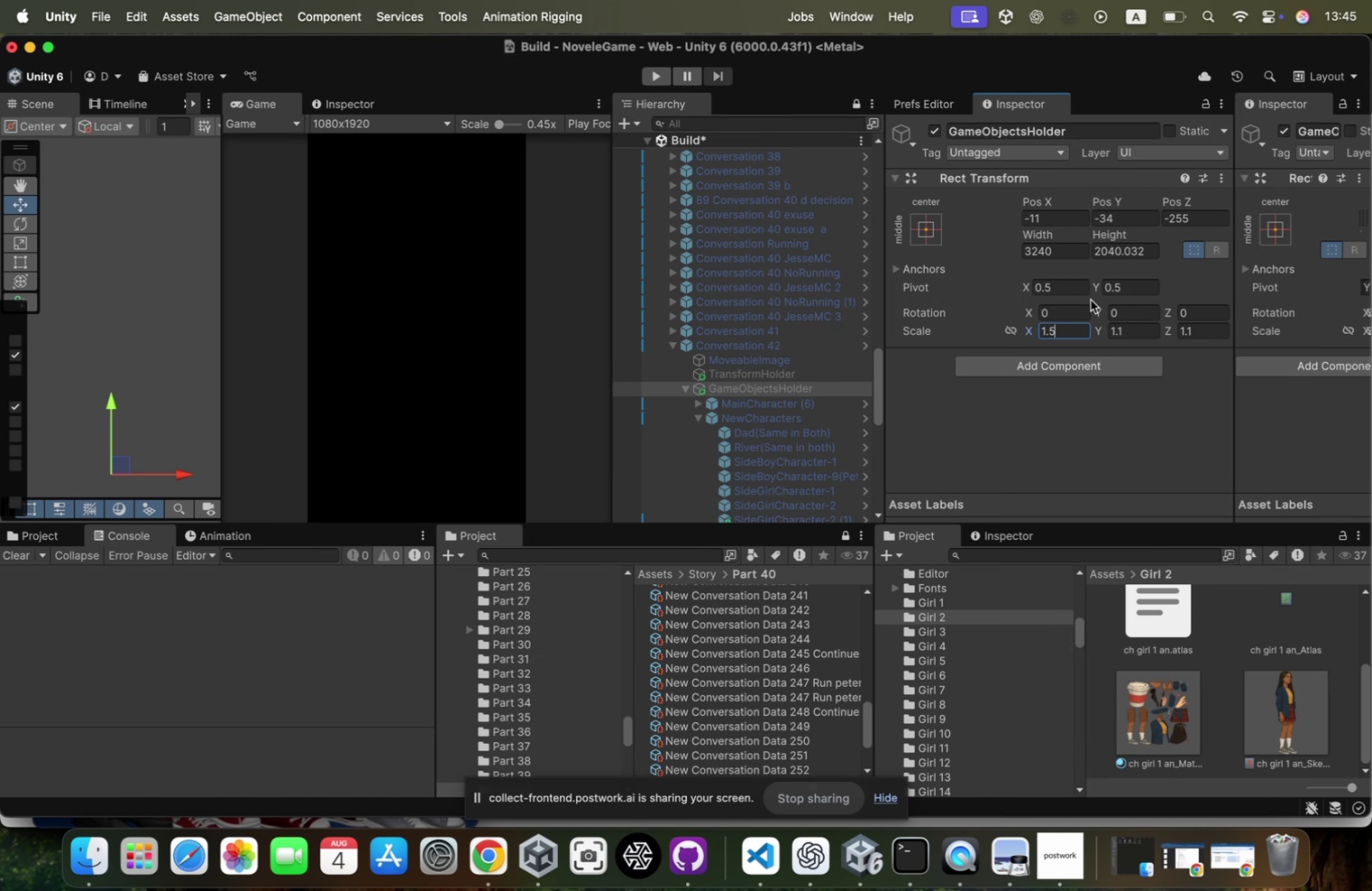 
key(Tab)
 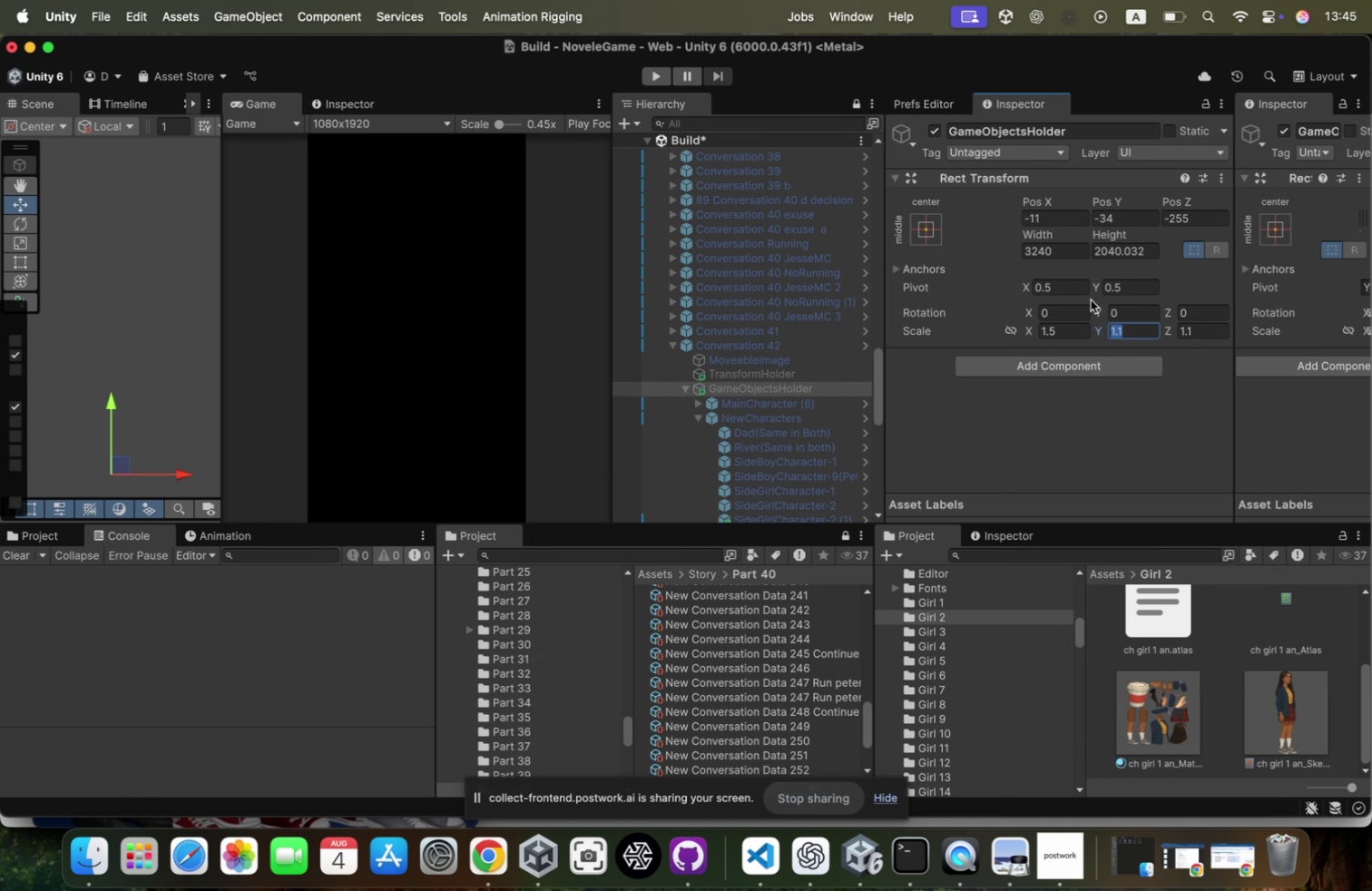 
key(1)
 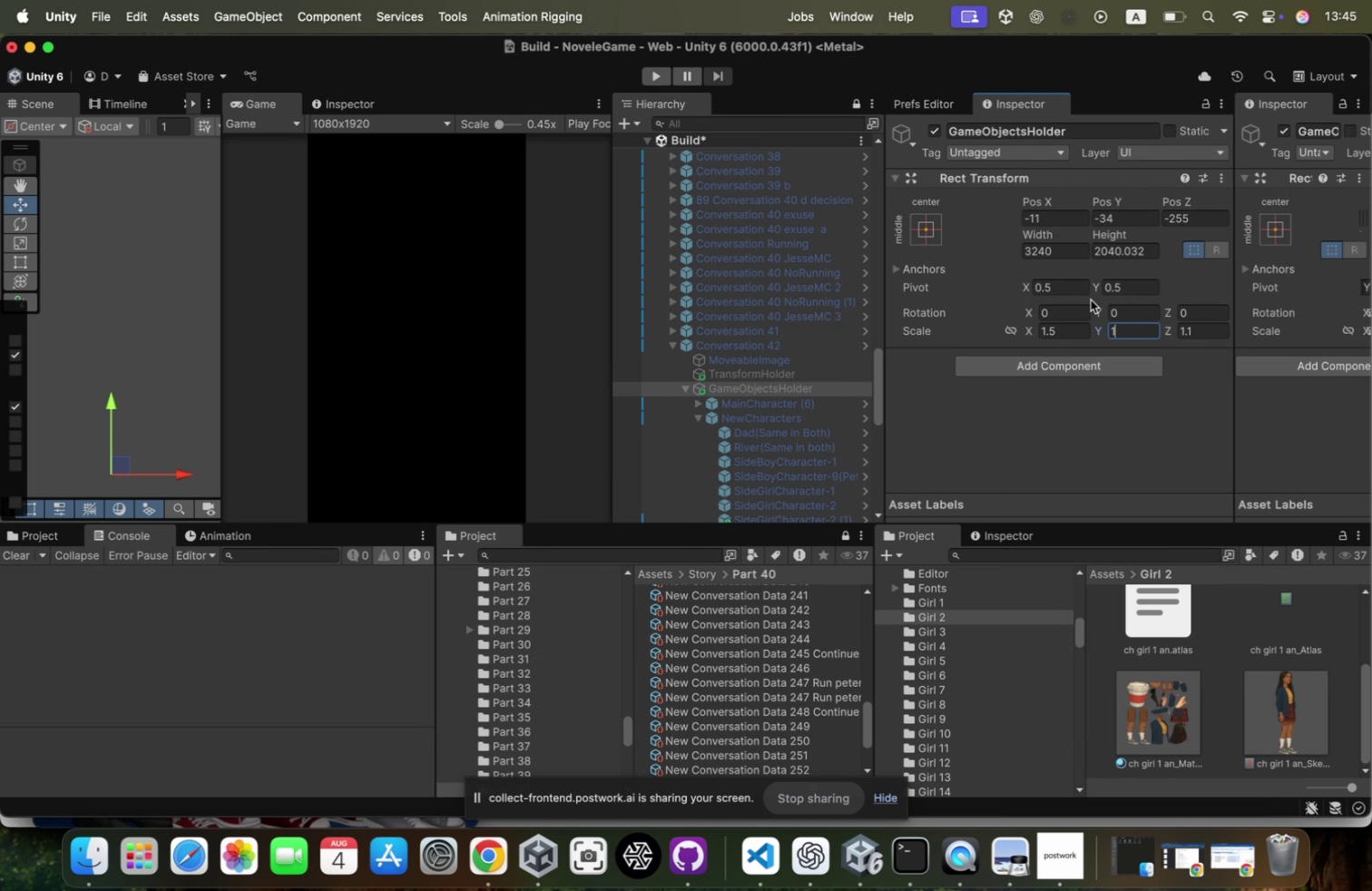 
key(Period)
 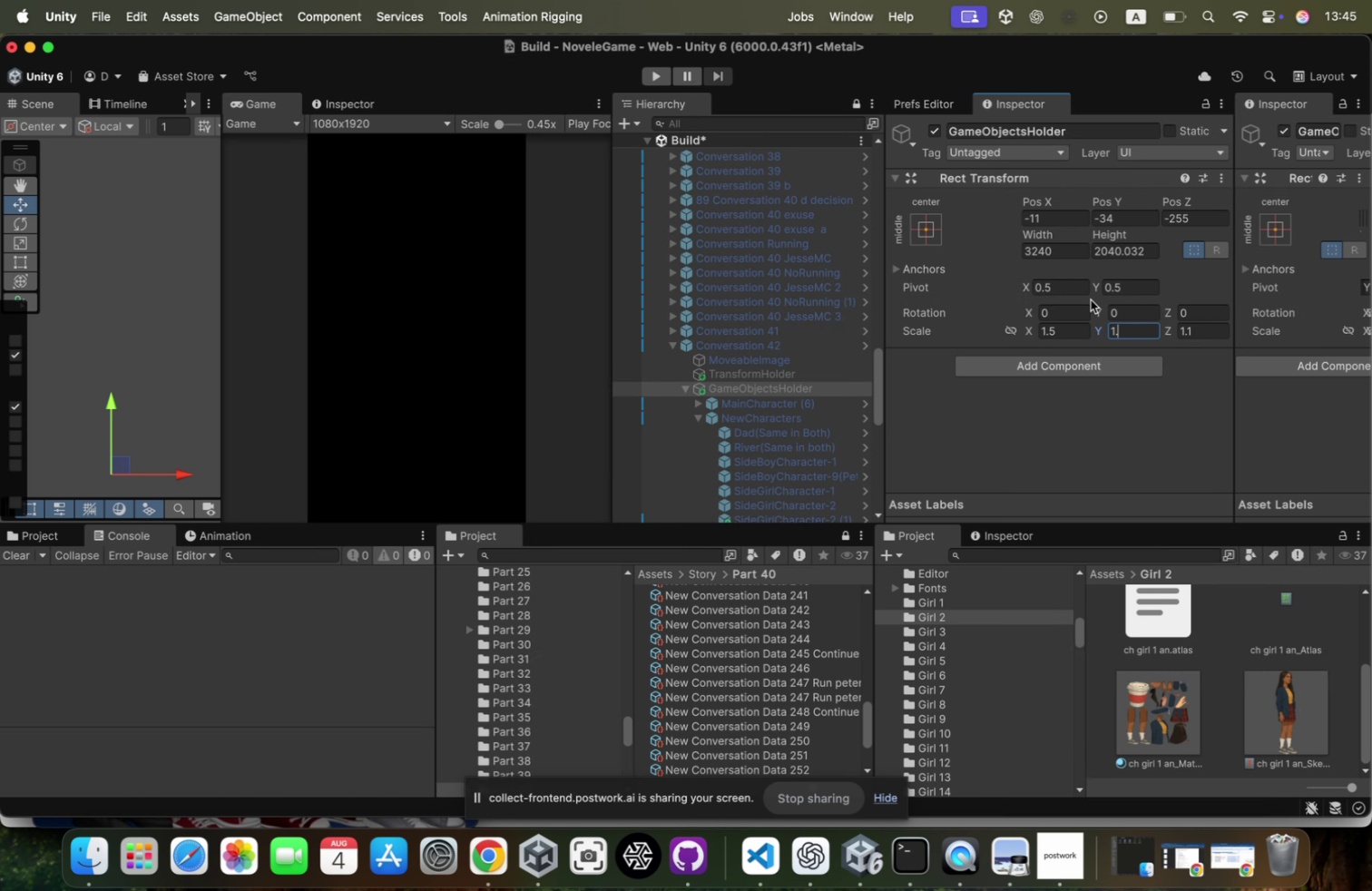 
key(5)
 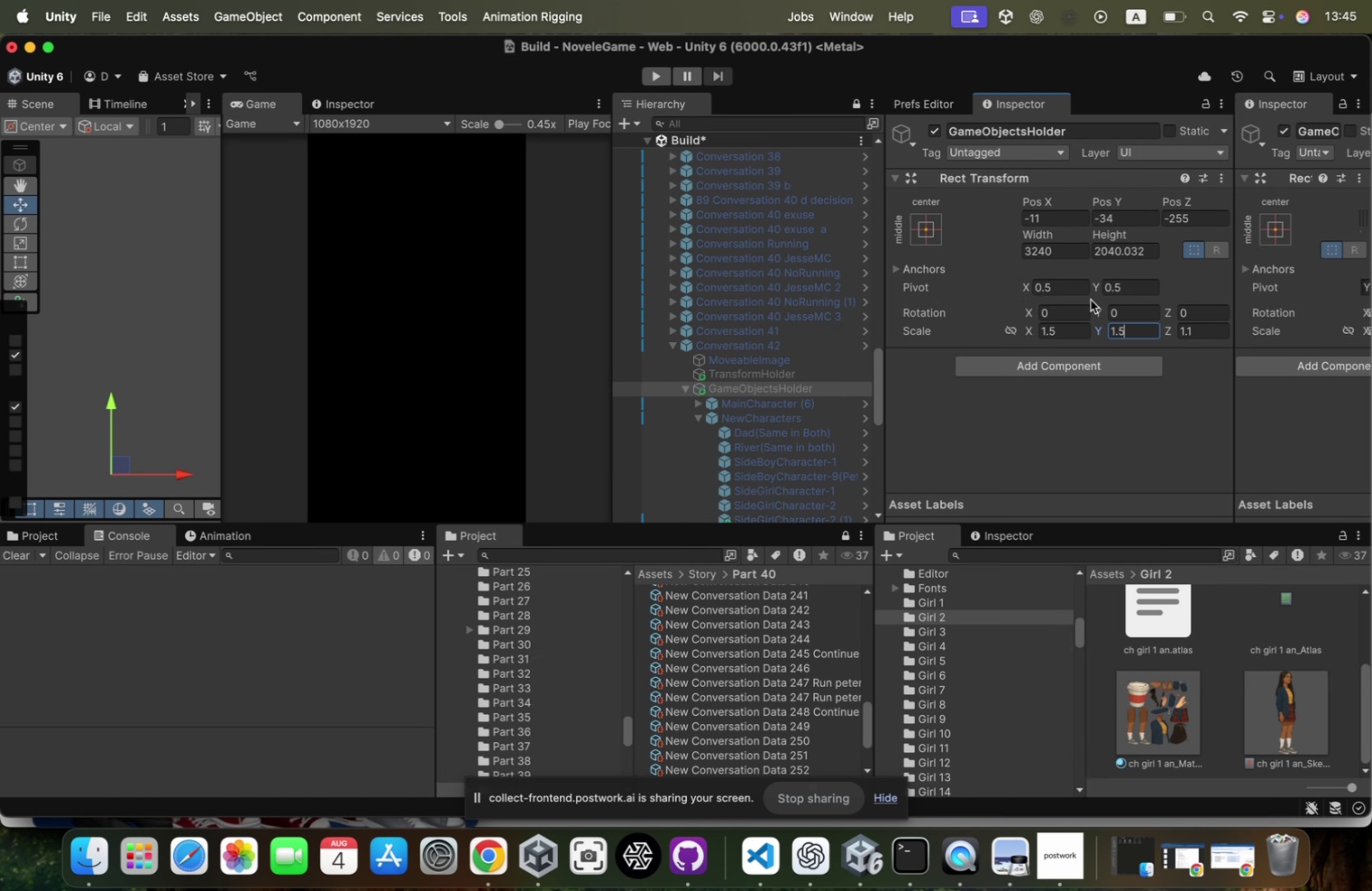 
key(Tab)
 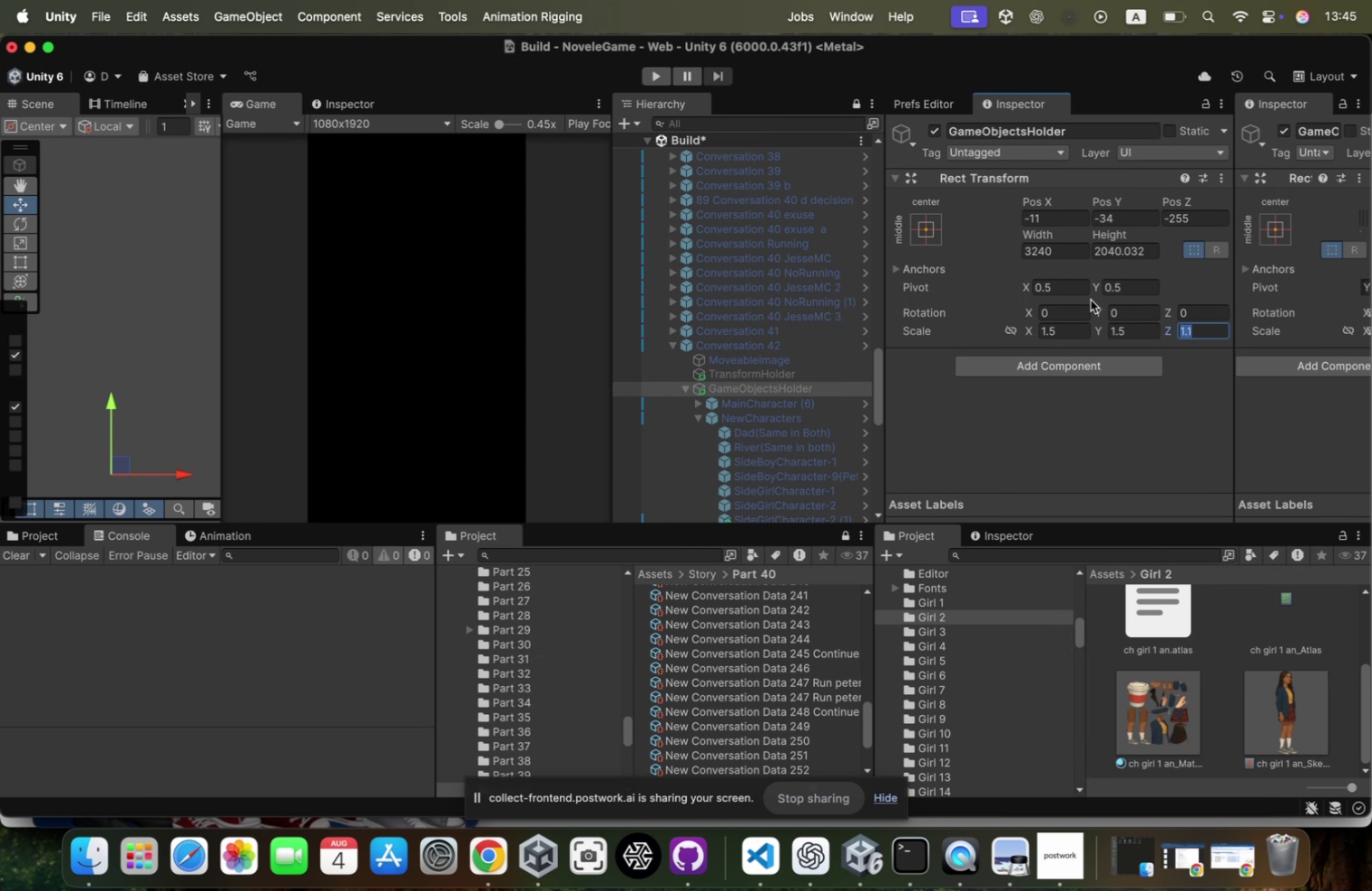 
key(1)
 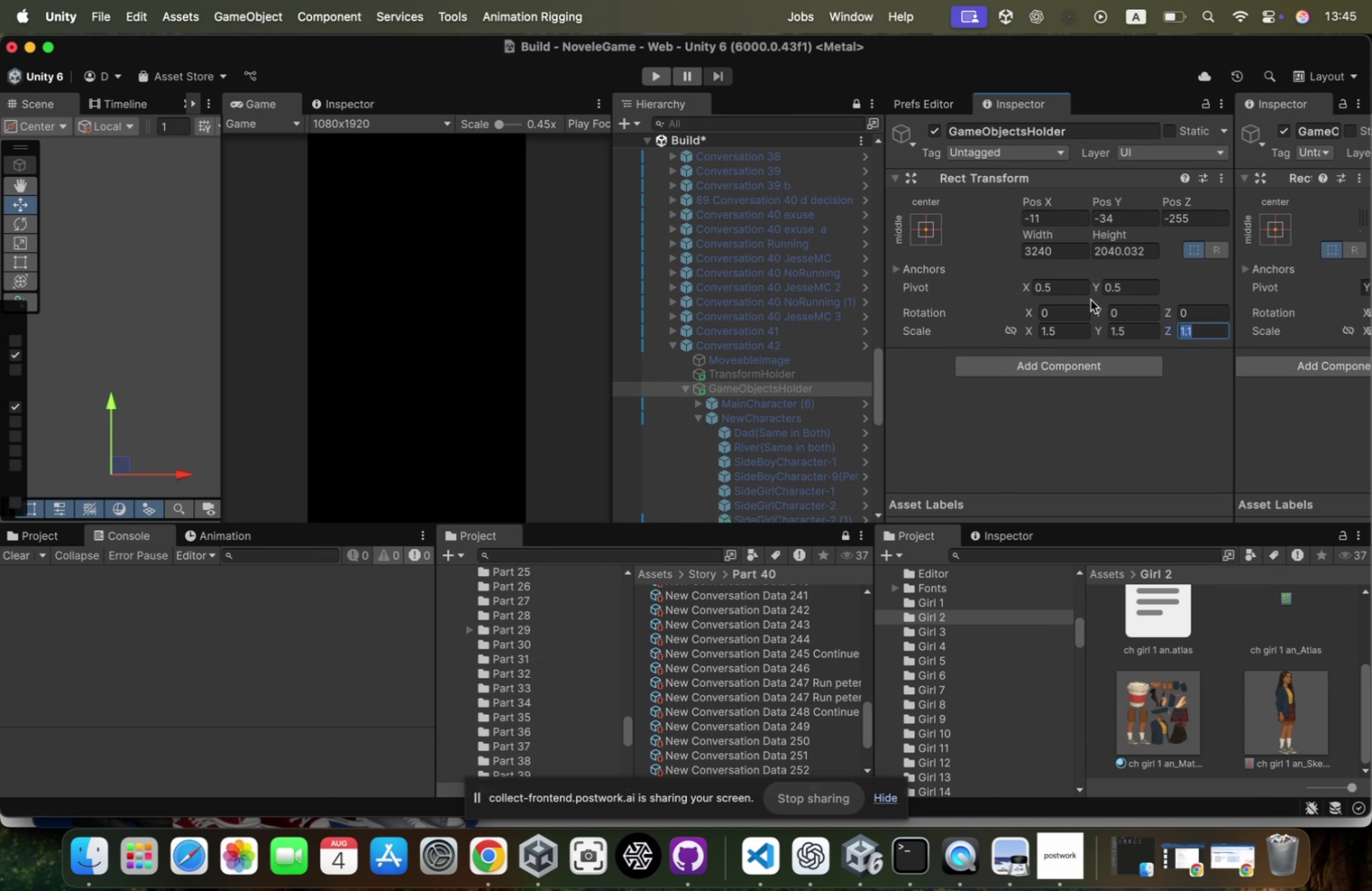 
key(Period)
 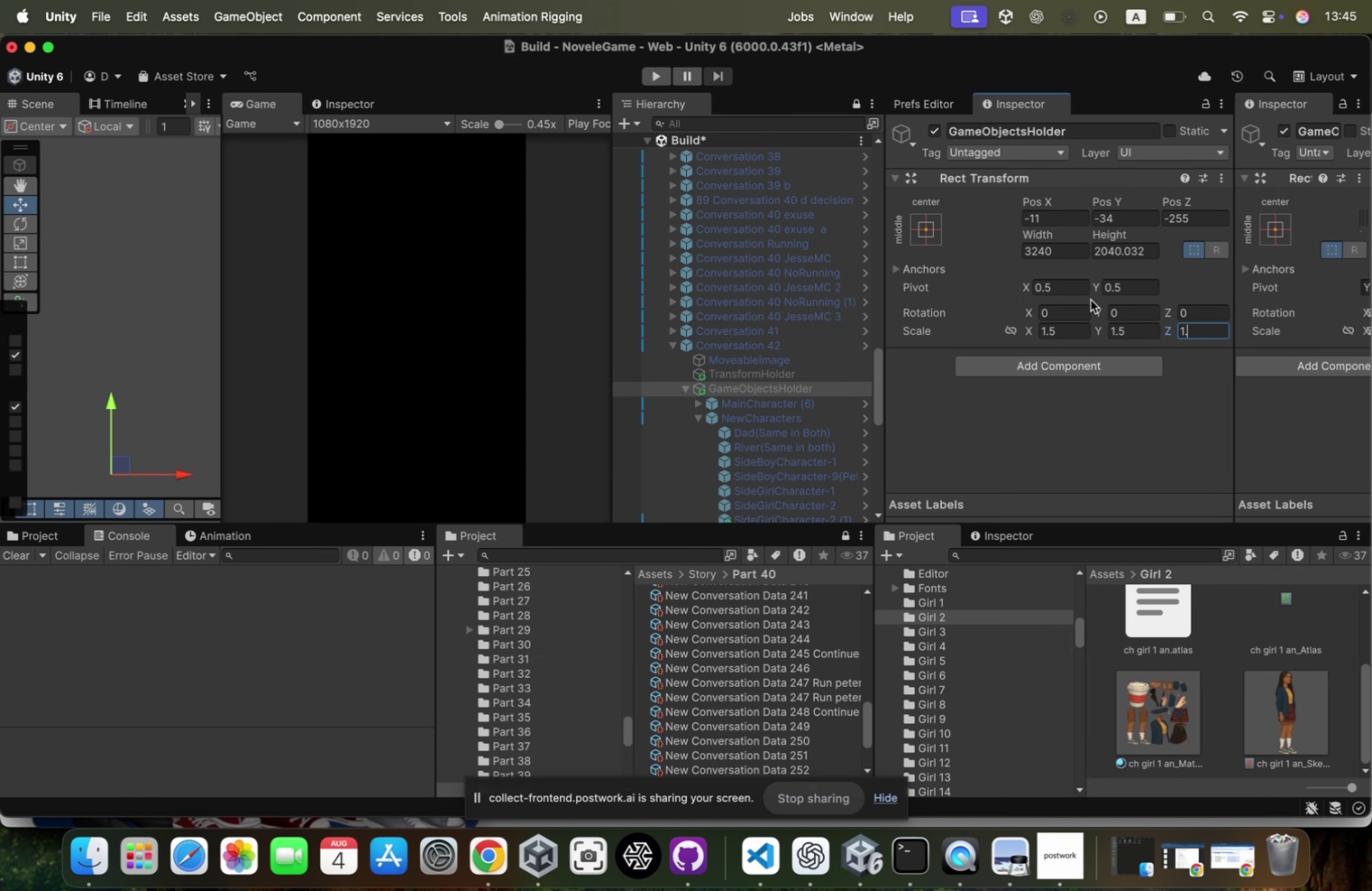 
key(5)
 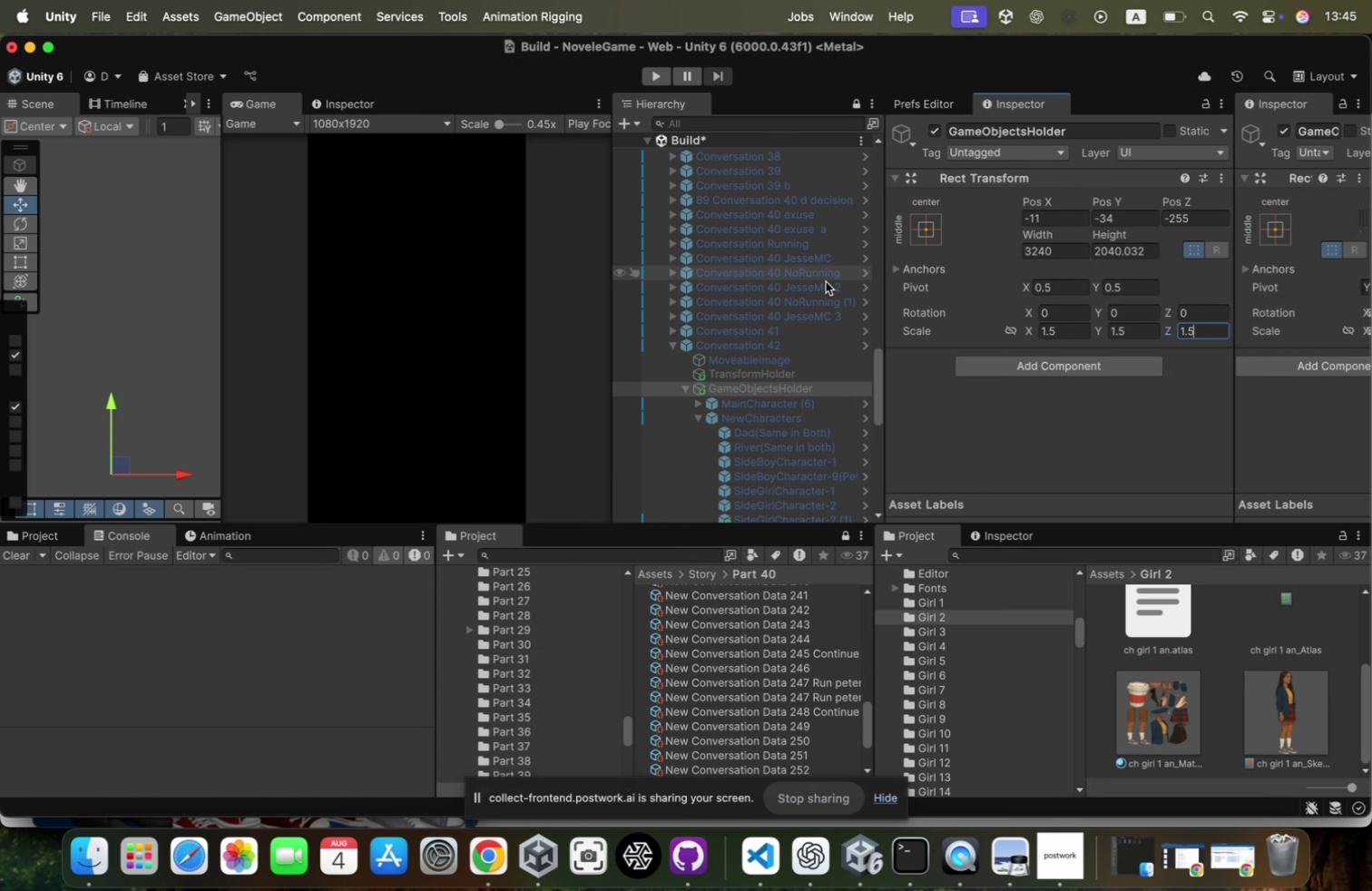 
left_click([815, 338])
 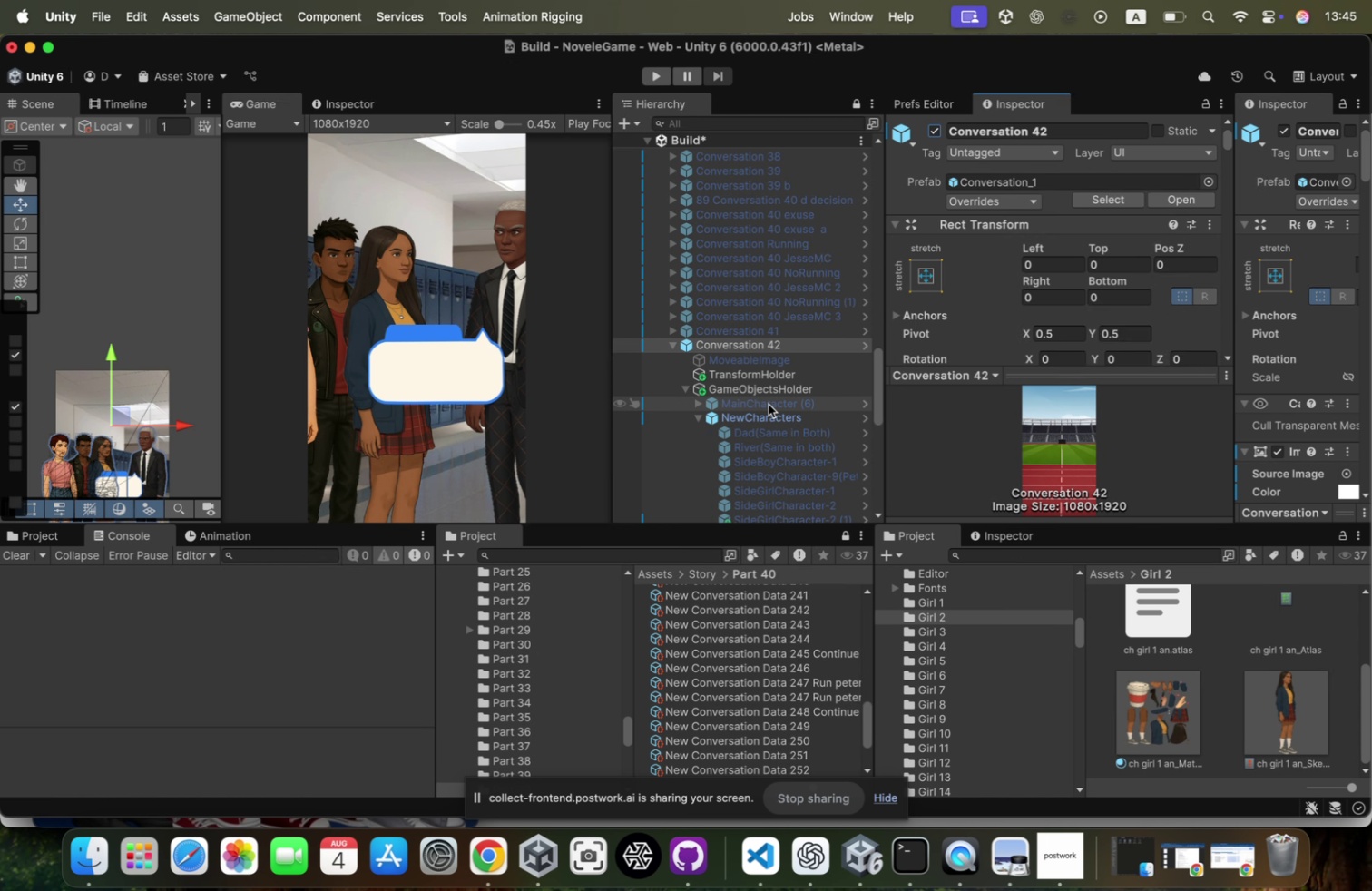 
left_click([786, 382])
 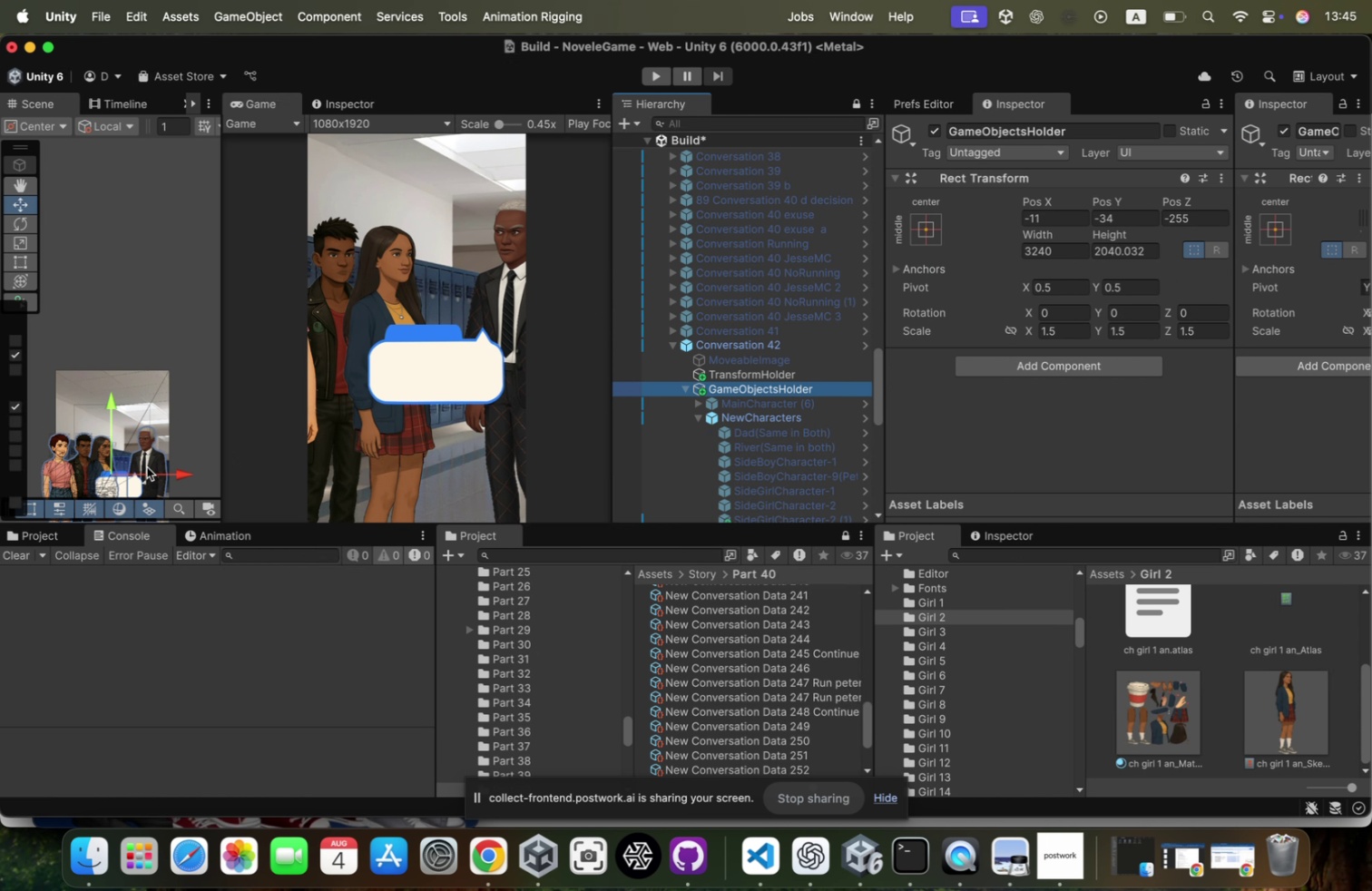 
left_click_drag(start_coordinate=[167, 475], to_coordinate=[159, 480])
 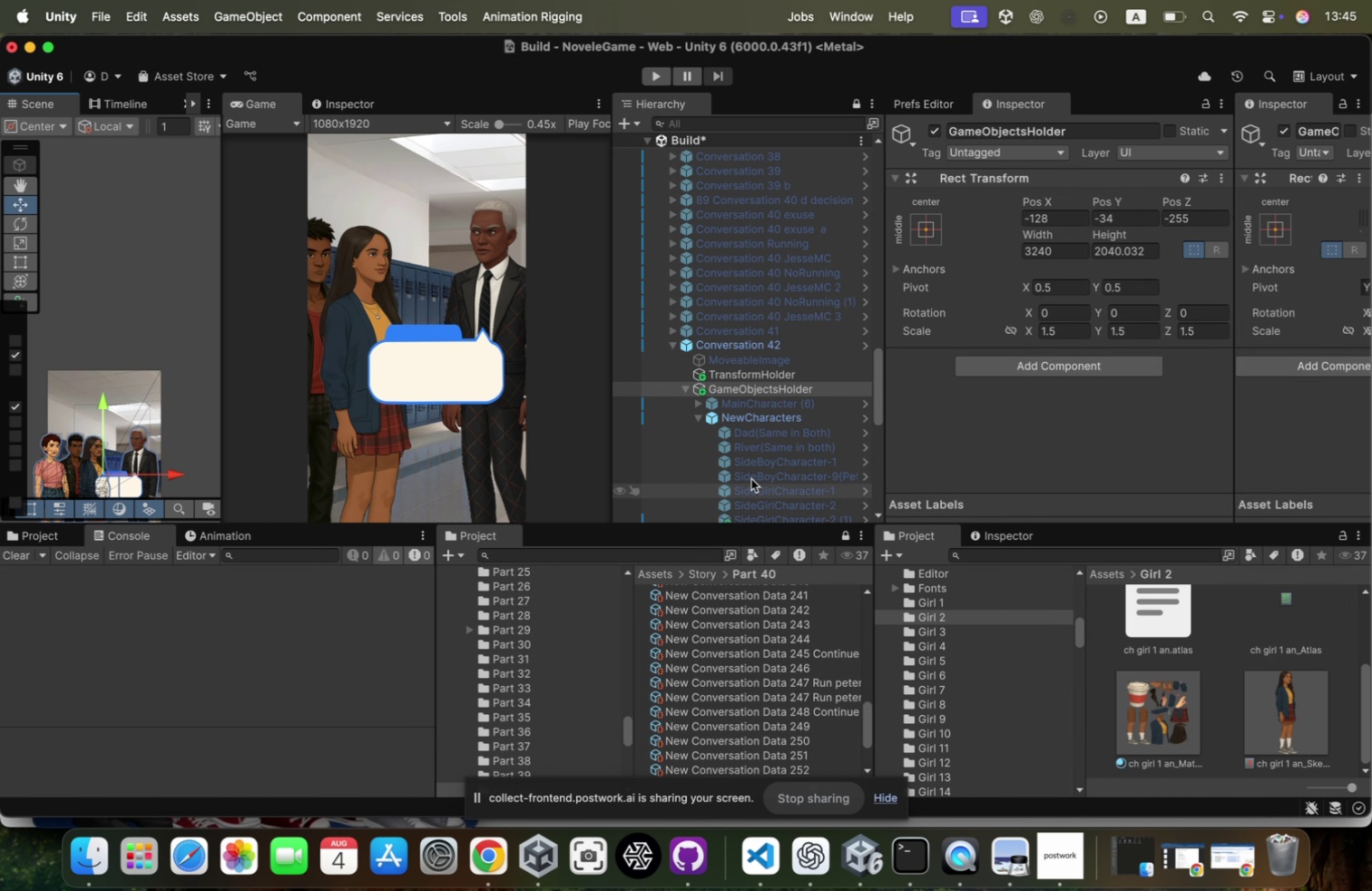 
scroll: coordinate [834, 468], scroll_direction: down, amount: 30.0
 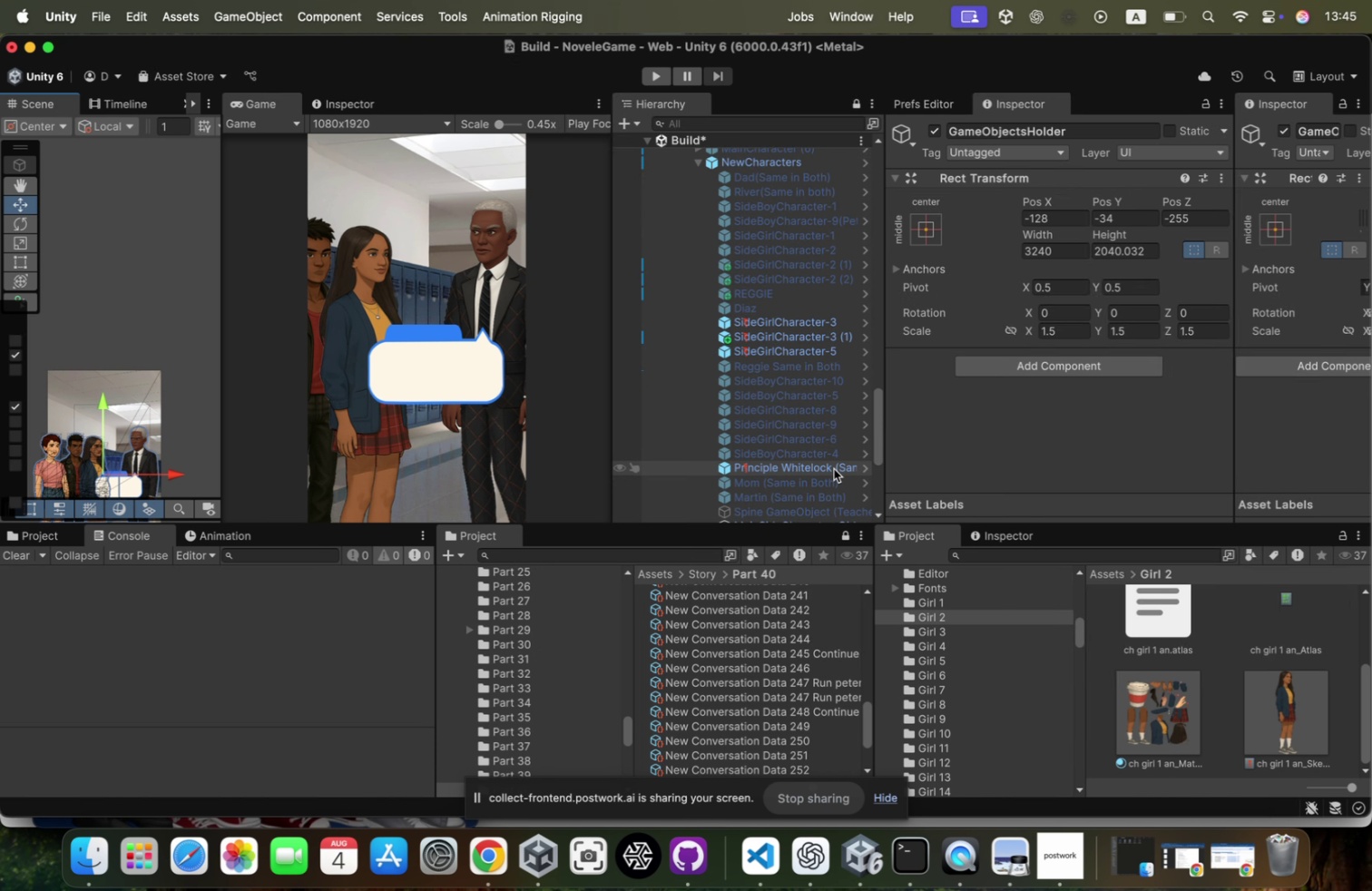 
mouse_move([814, 354])
 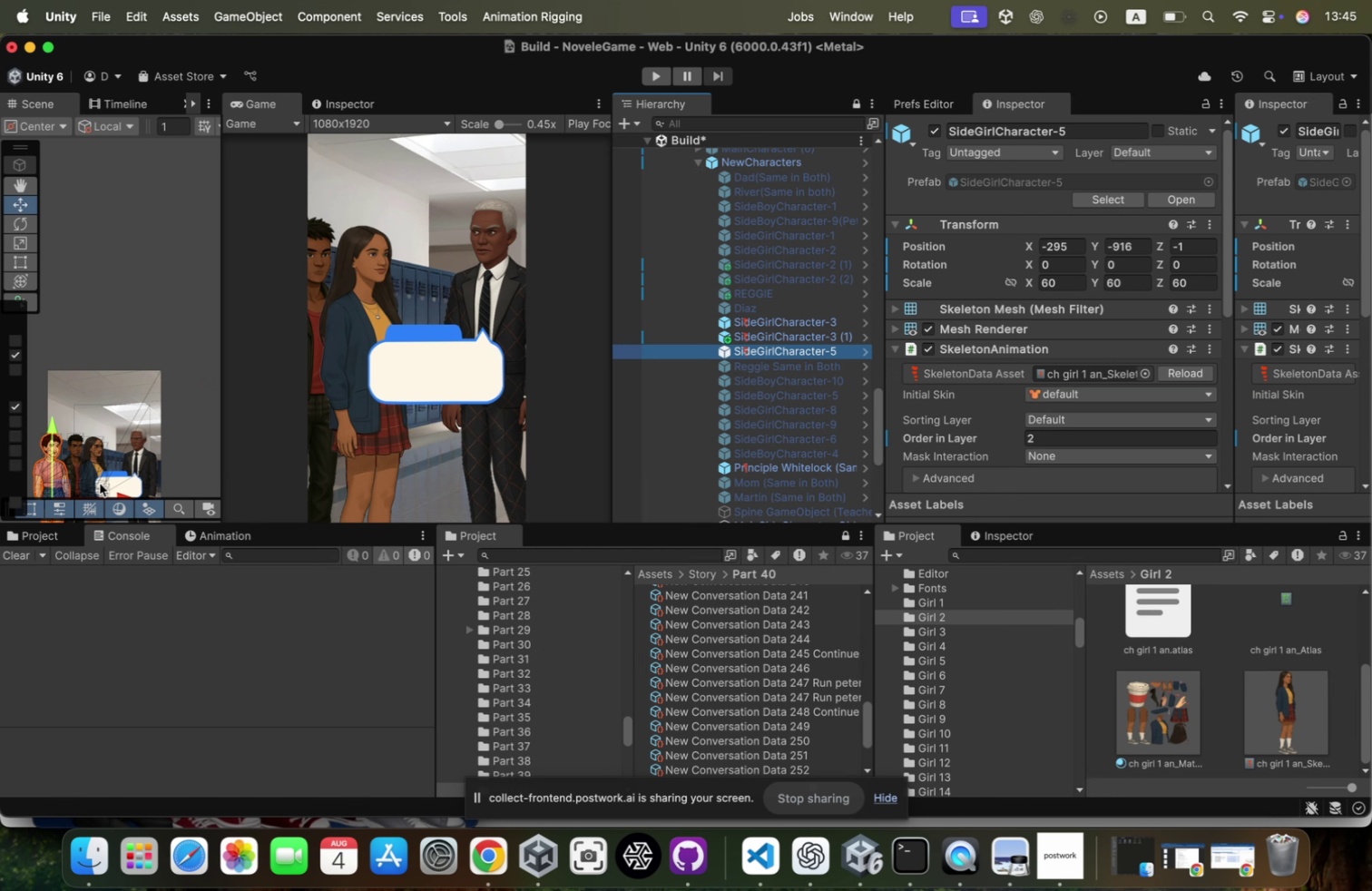 
scroll: coordinate [130, 476], scroll_direction: down, amount: 26.0
 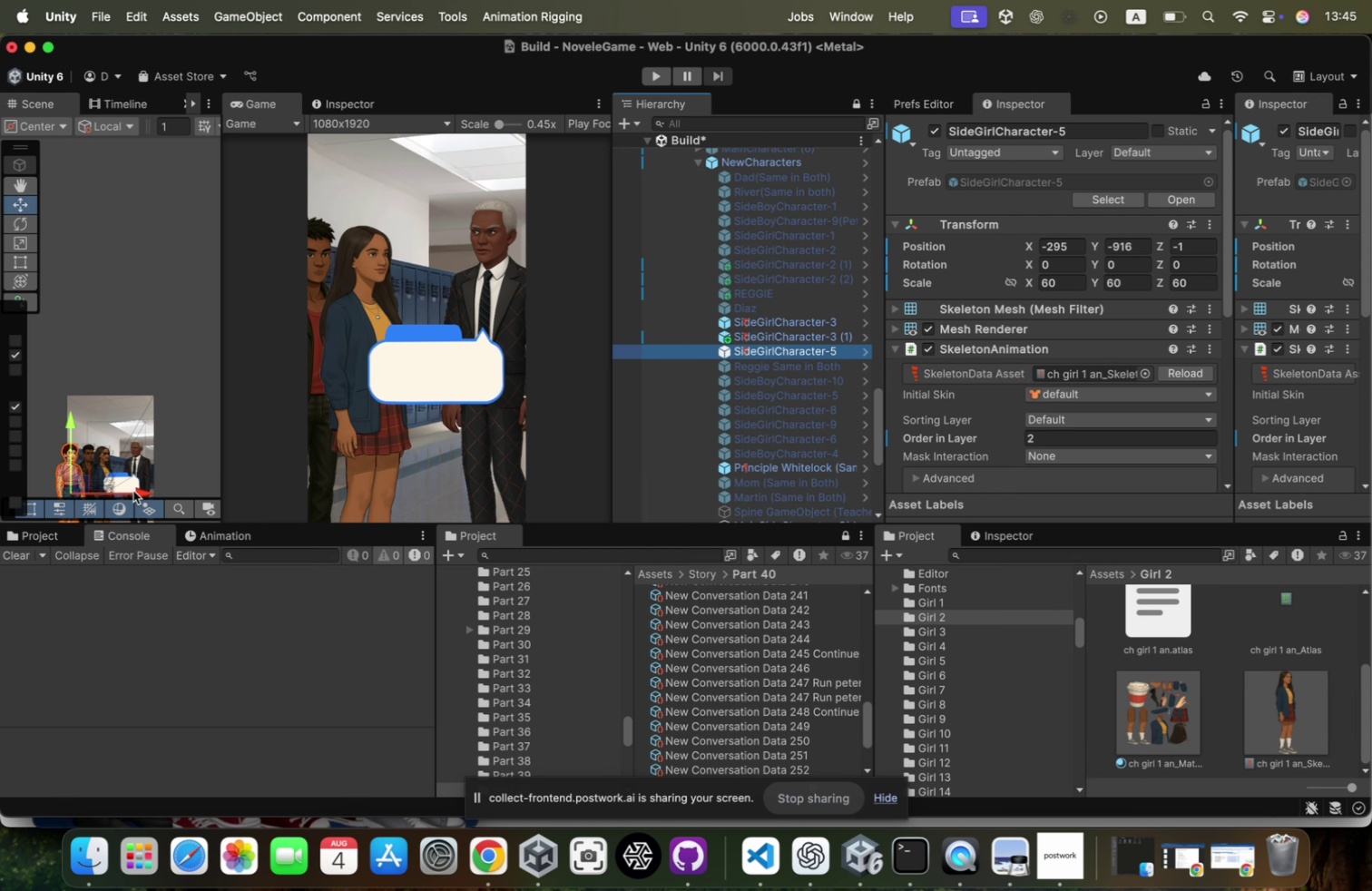 
left_click_drag(start_coordinate=[134, 490], to_coordinate=[156, 486])
 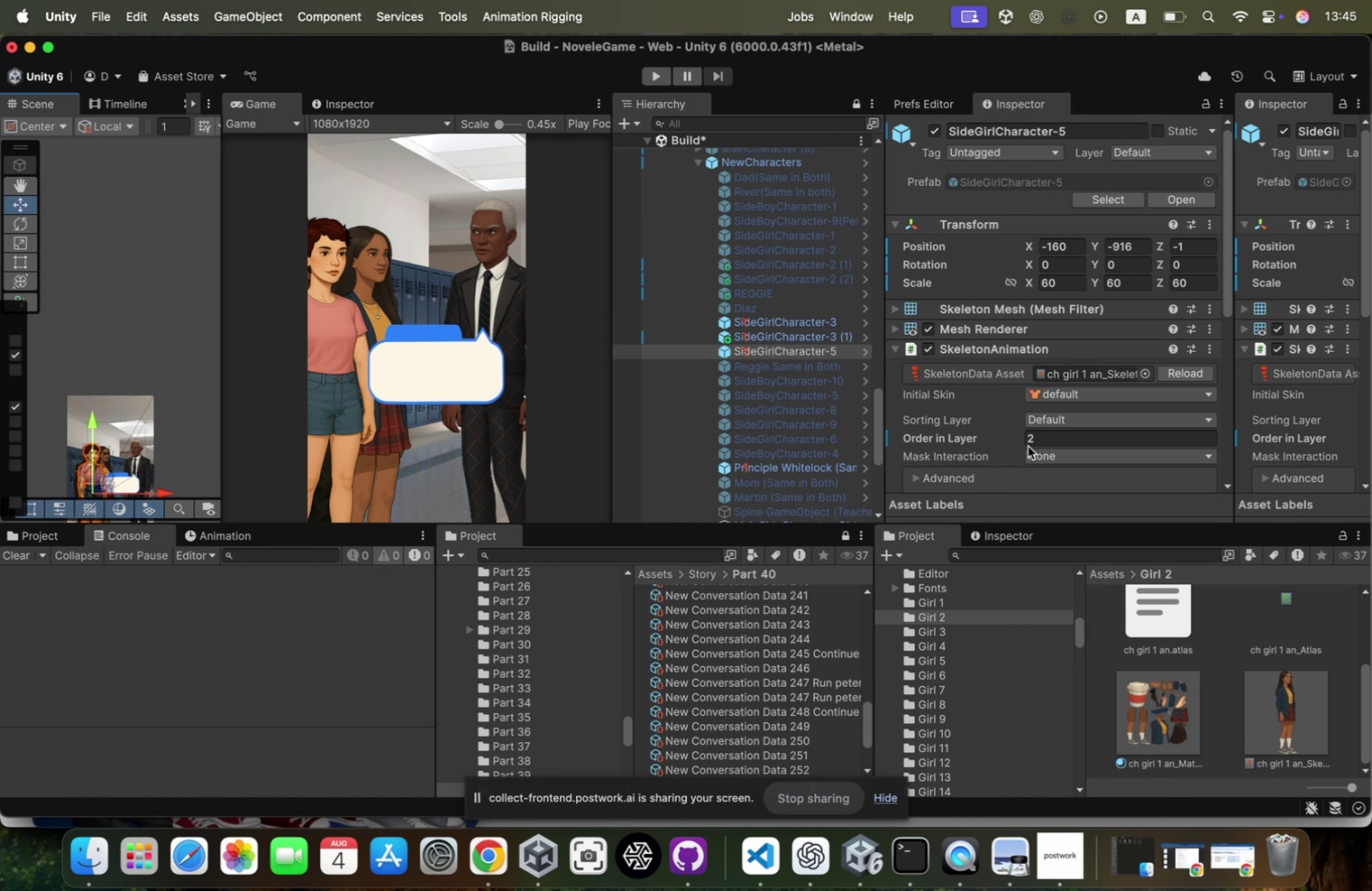 
left_click([1034, 442])
 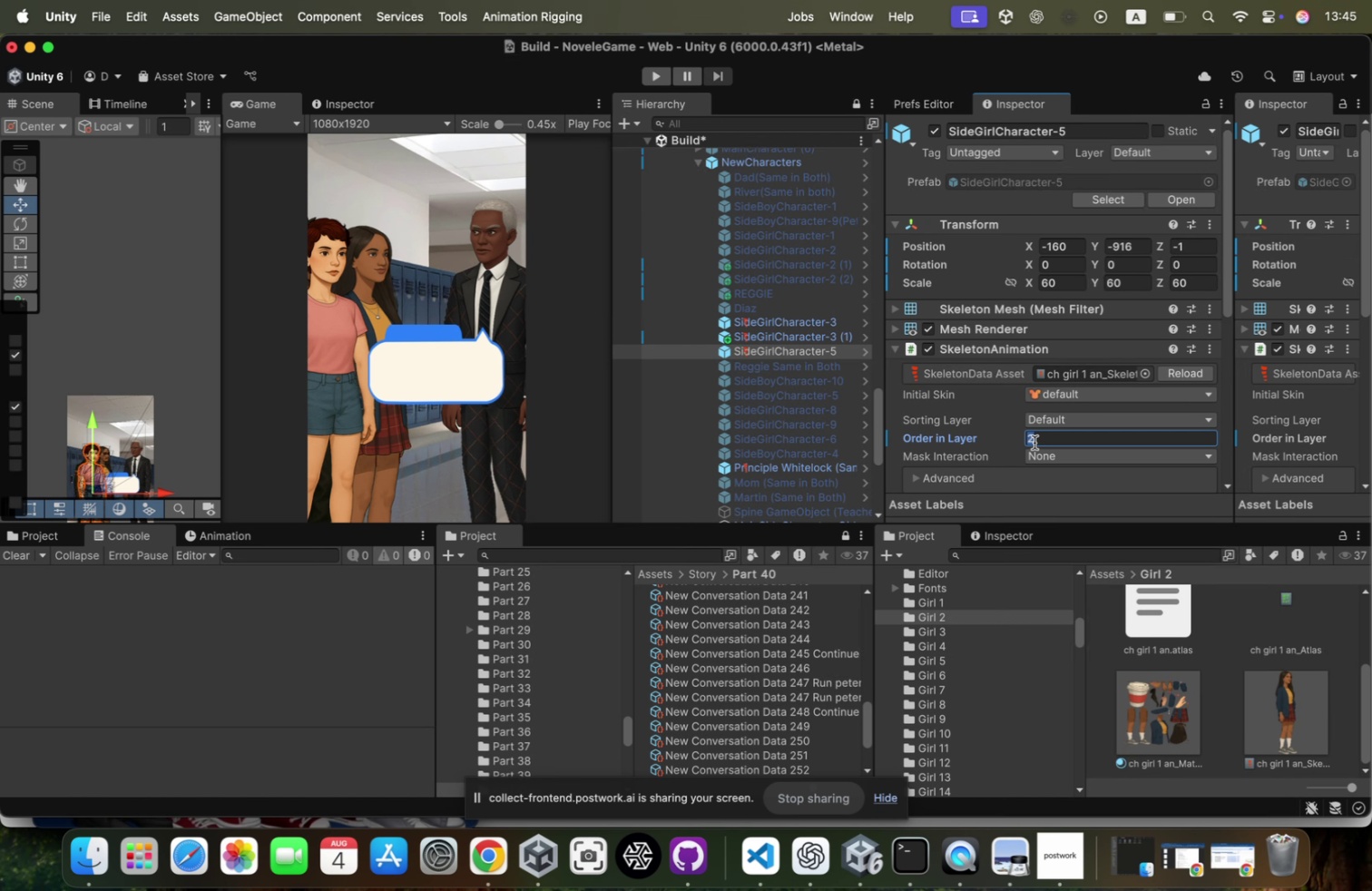 
key(1)
 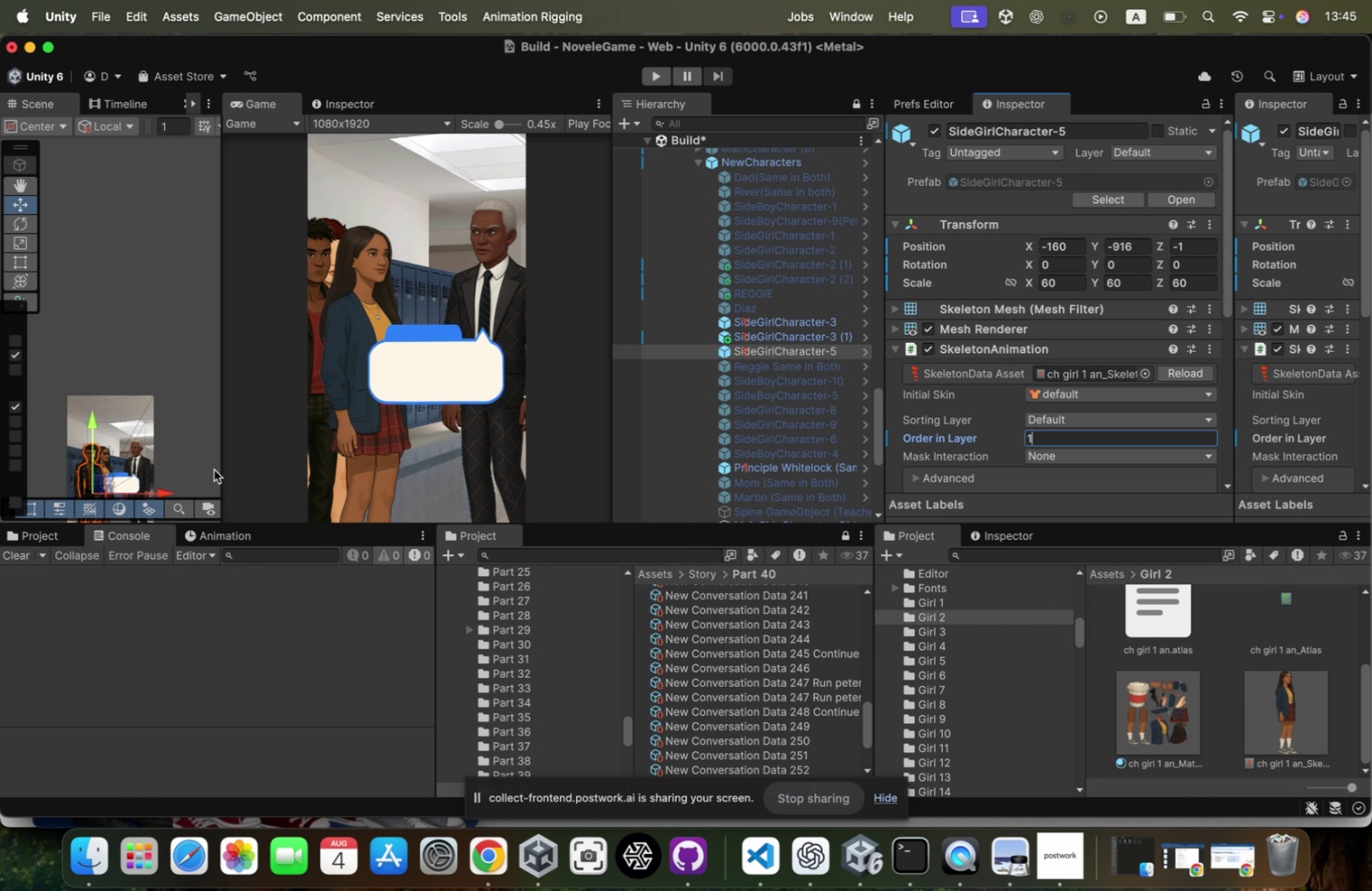 
left_click_drag(start_coordinate=[171, 494], to_coordinate=[201, 490])
 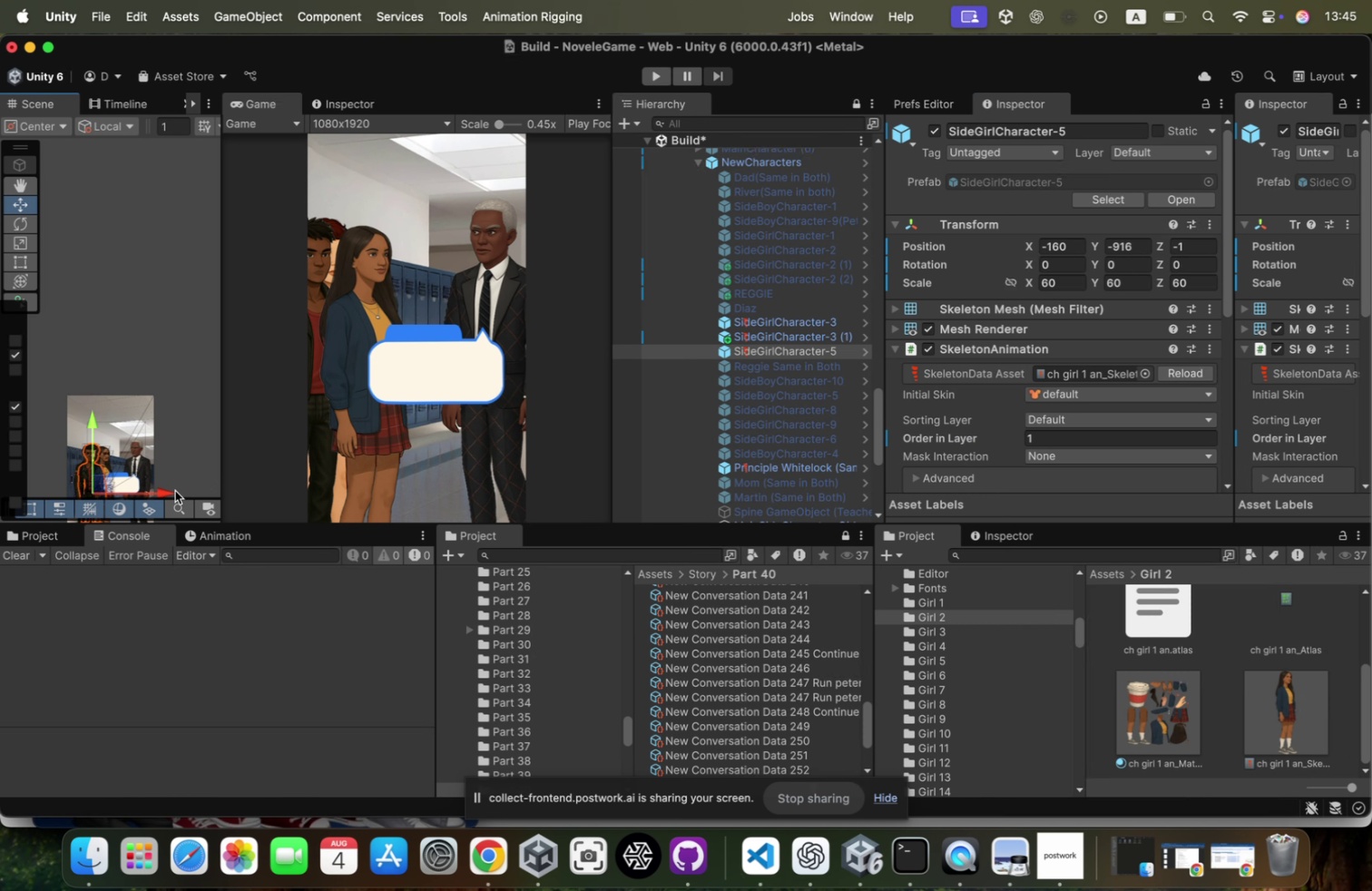 
left_click_drag(start_coordinate=[172, 491], to_coordinate=[190, 485])
 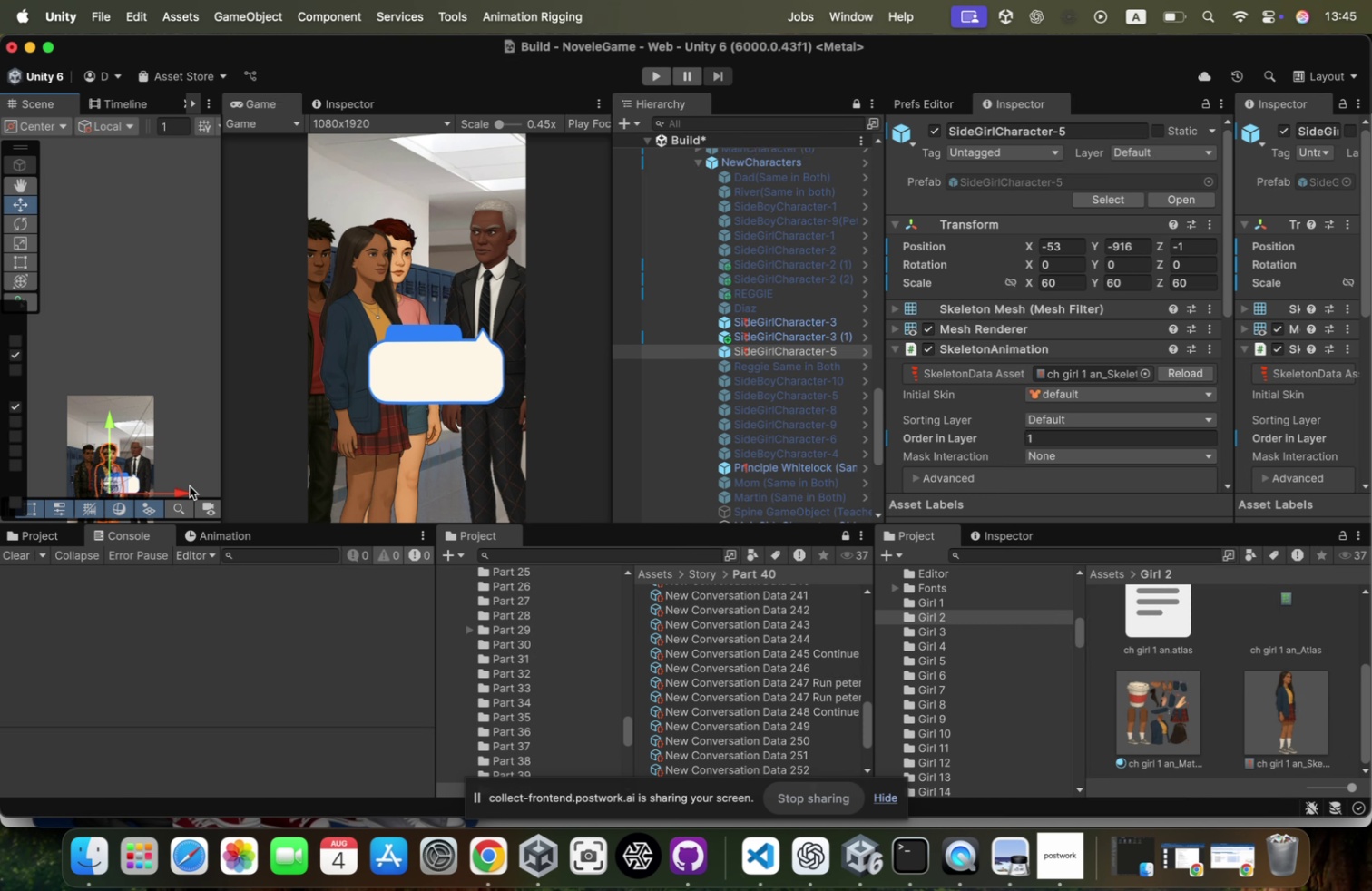 
left_click([190, 485])
 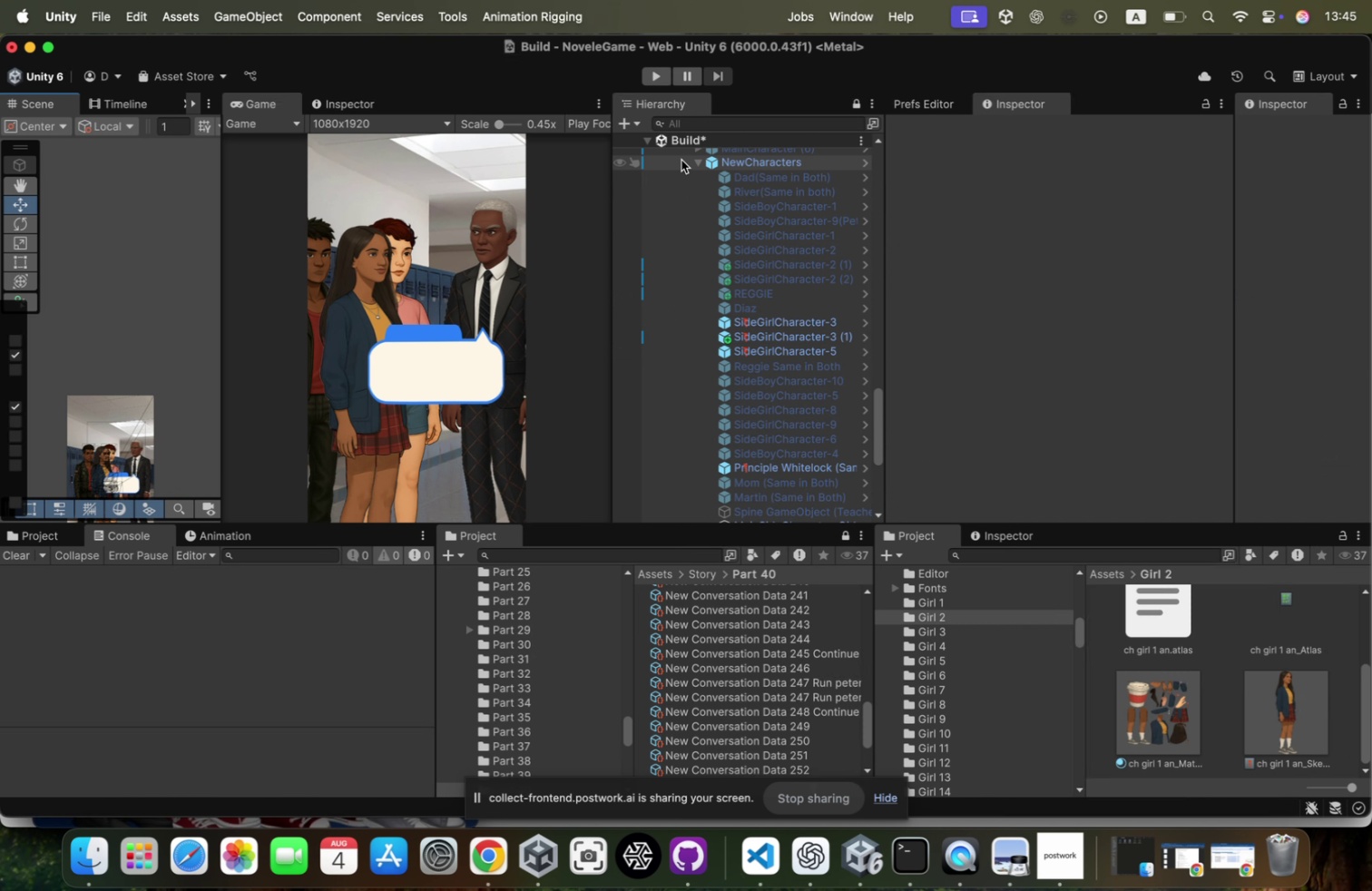 
scroll: coordinate [720, 203], scroll_direction: up, amount: 18.0
 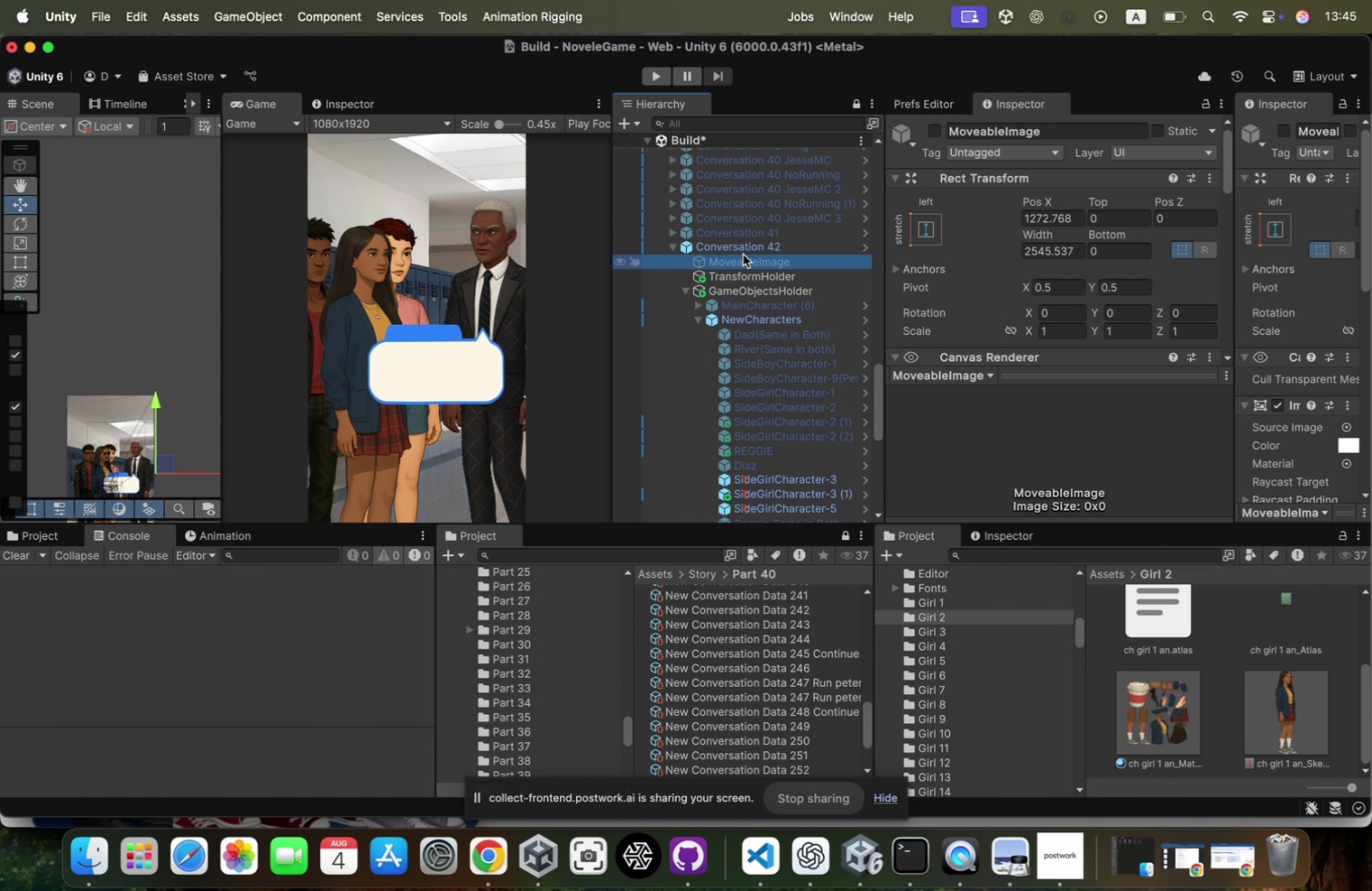 
left_click([751, 250])
 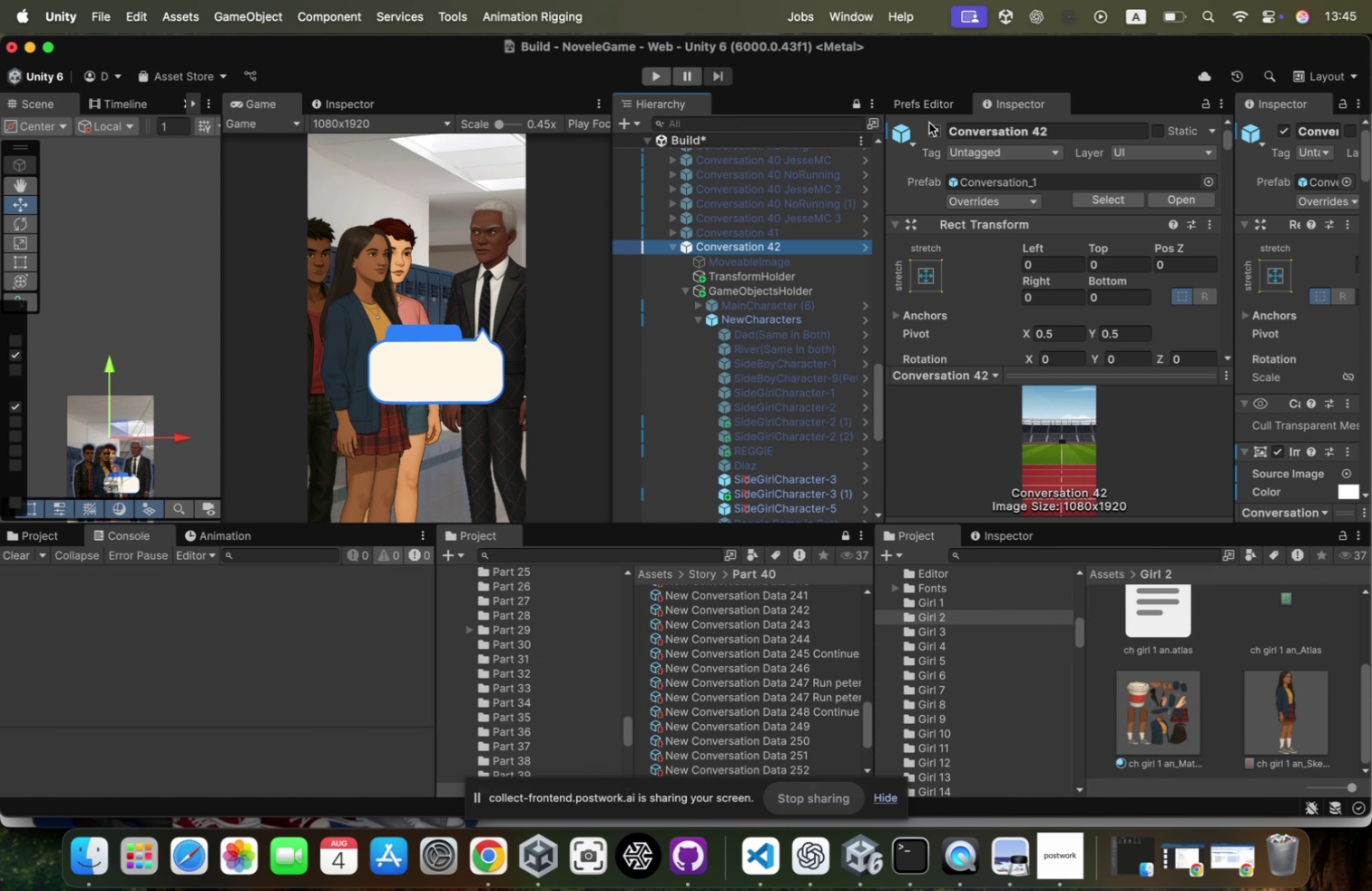 
left_click([933, 127])
 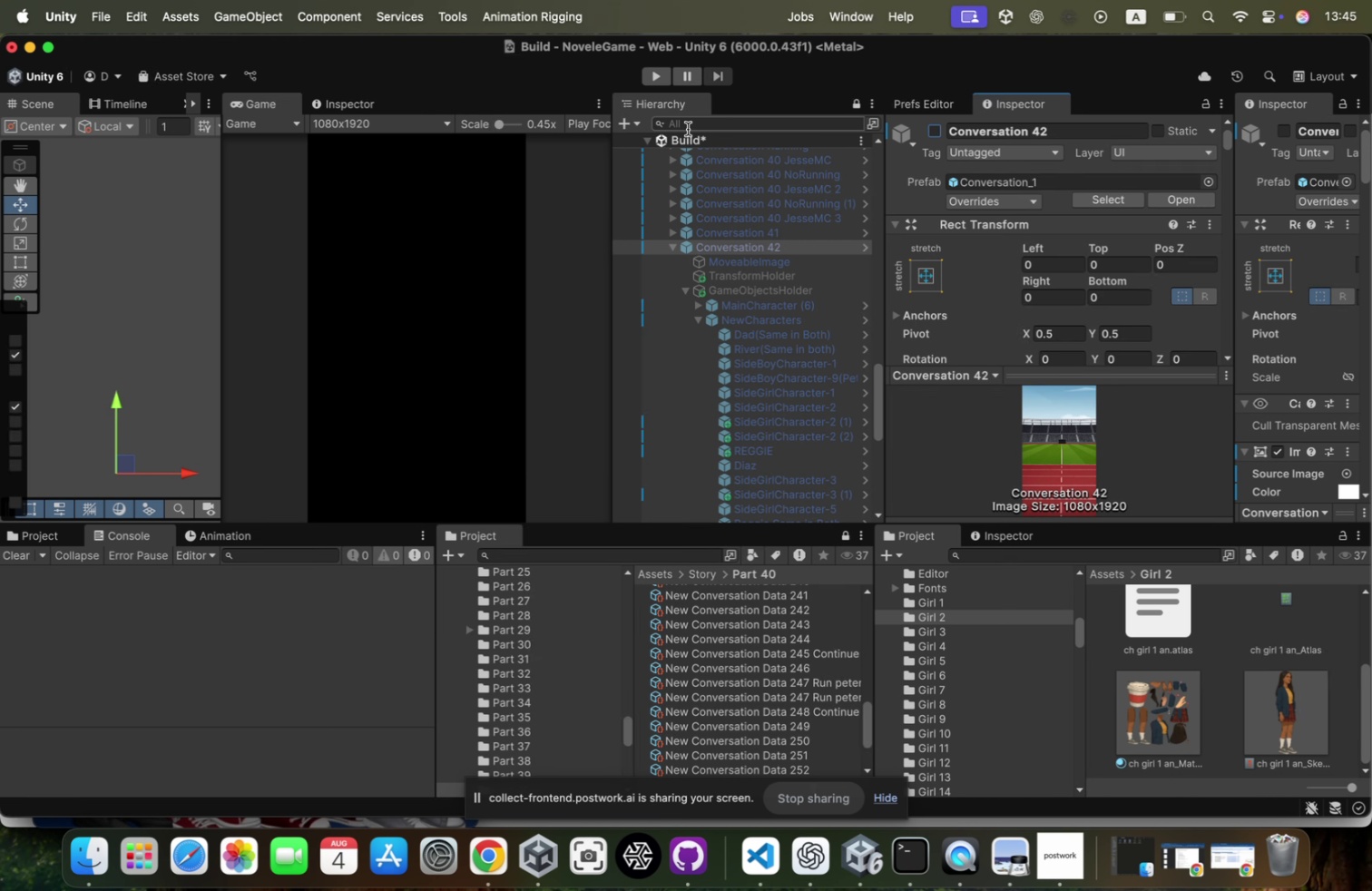 
right_click([683, 139])
 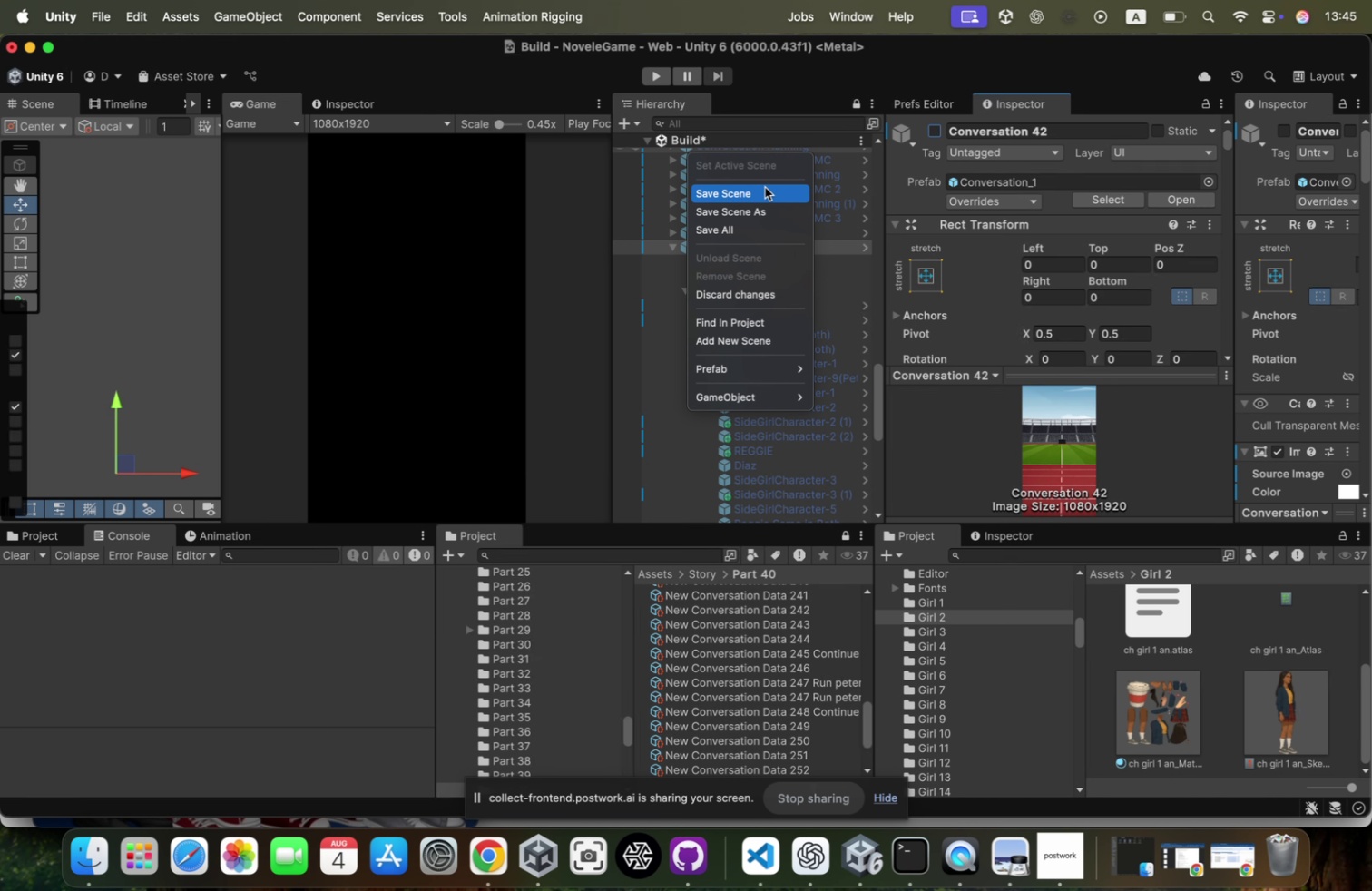 
left_click([765, 187])
 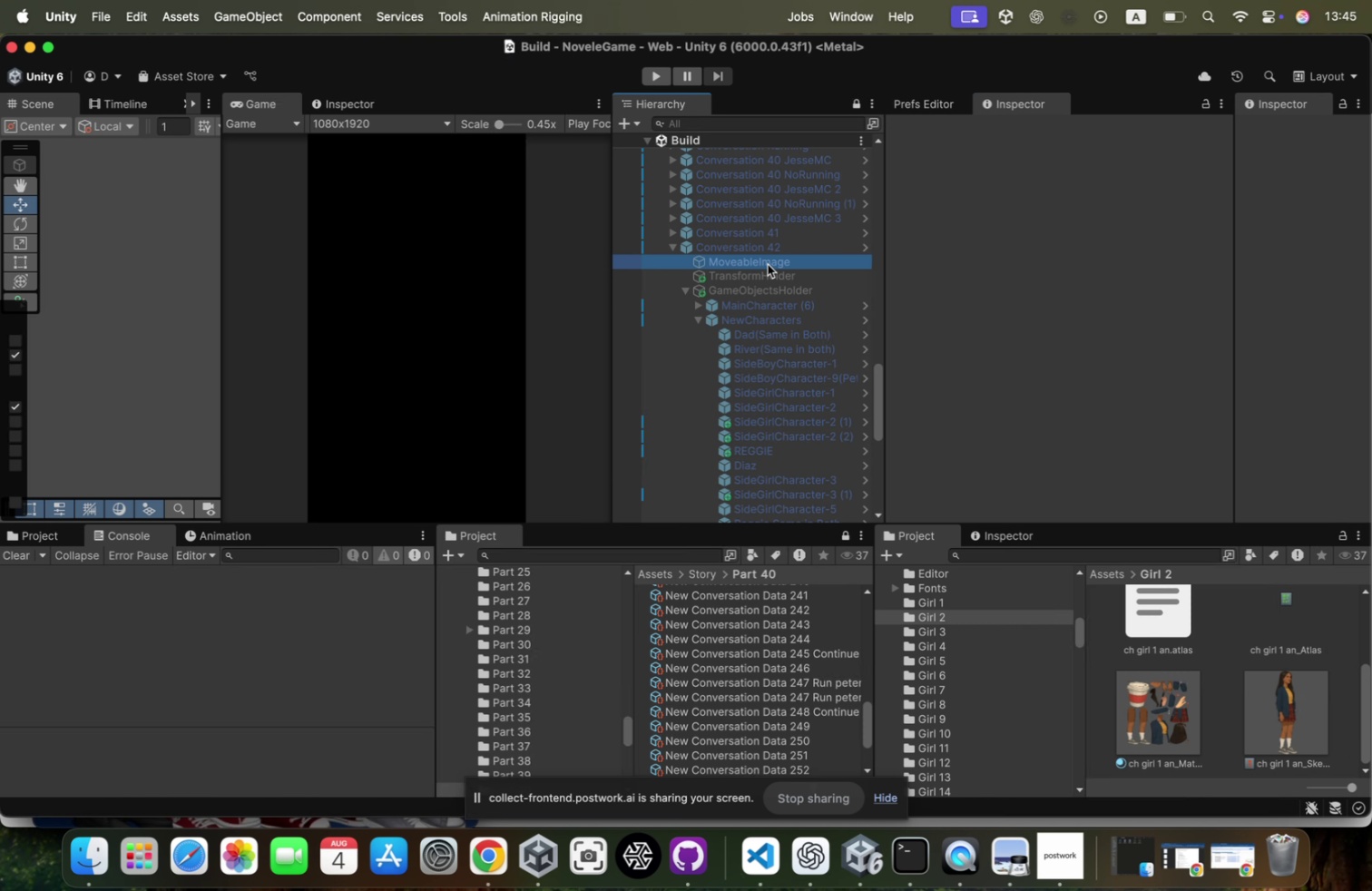 
left_click([779, 292])
 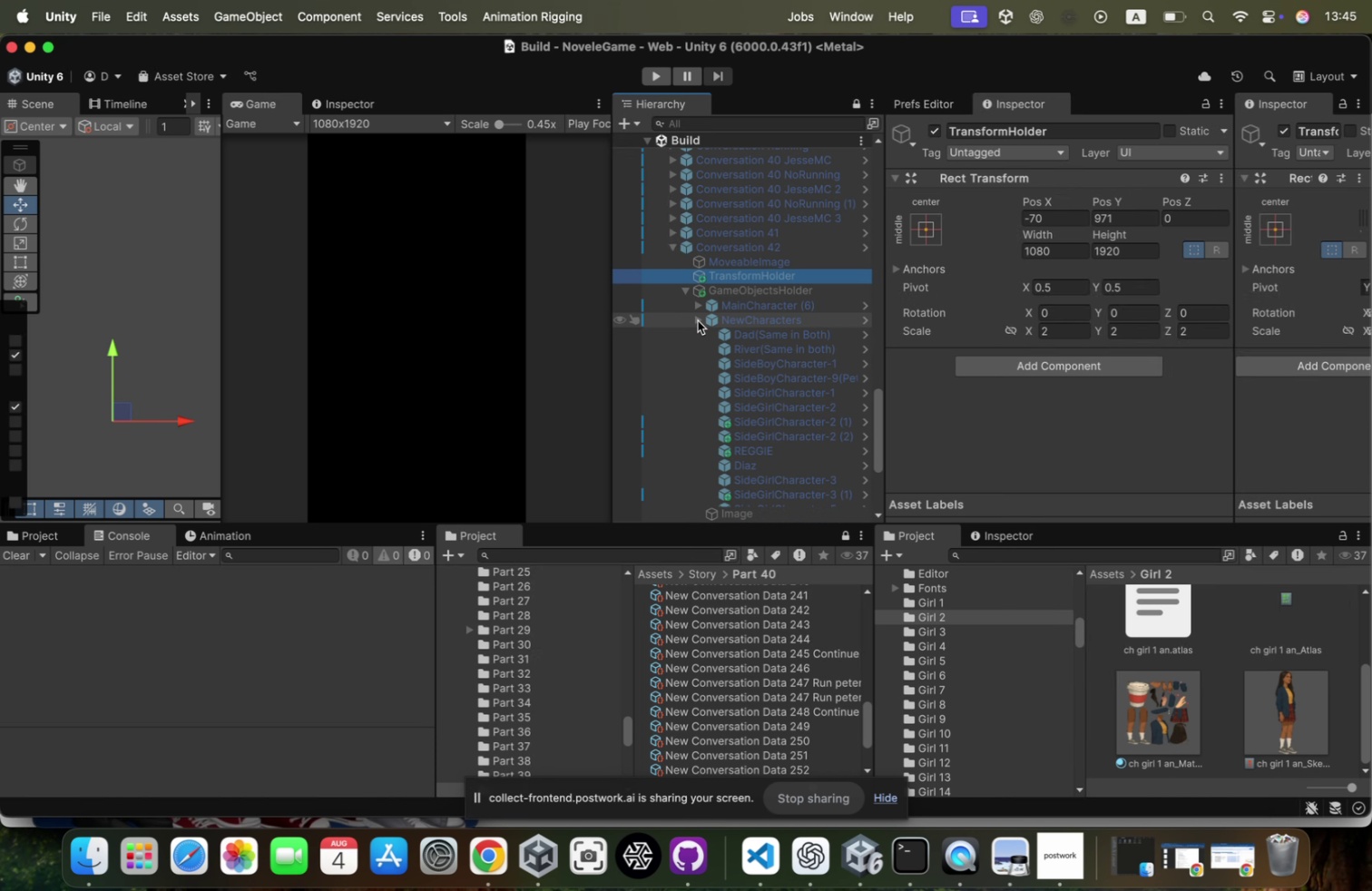 
left_click([729, 335])
 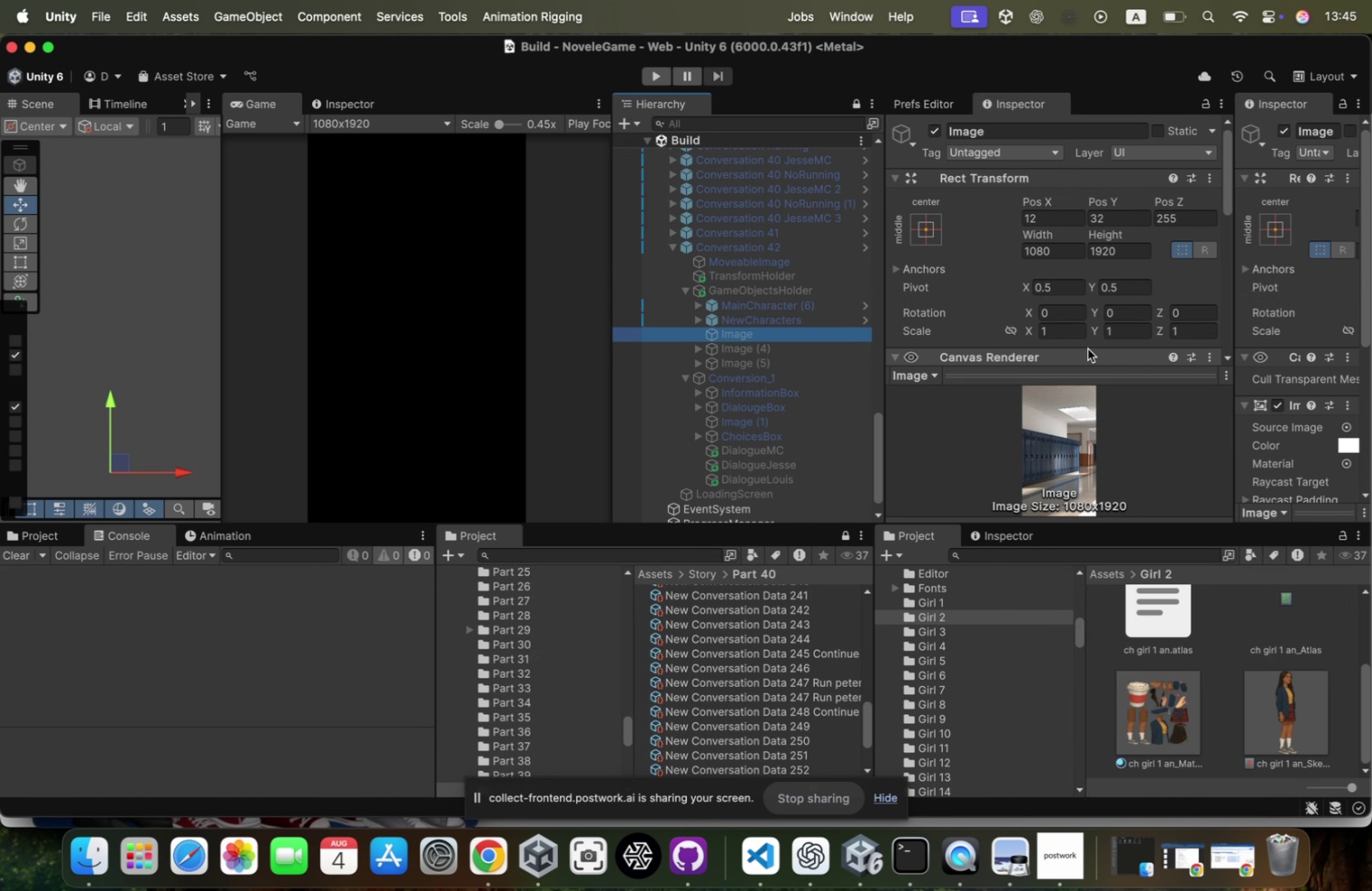 
scroll: coordinate [1093, 315], scroll_direction: down, amount: 13.0
 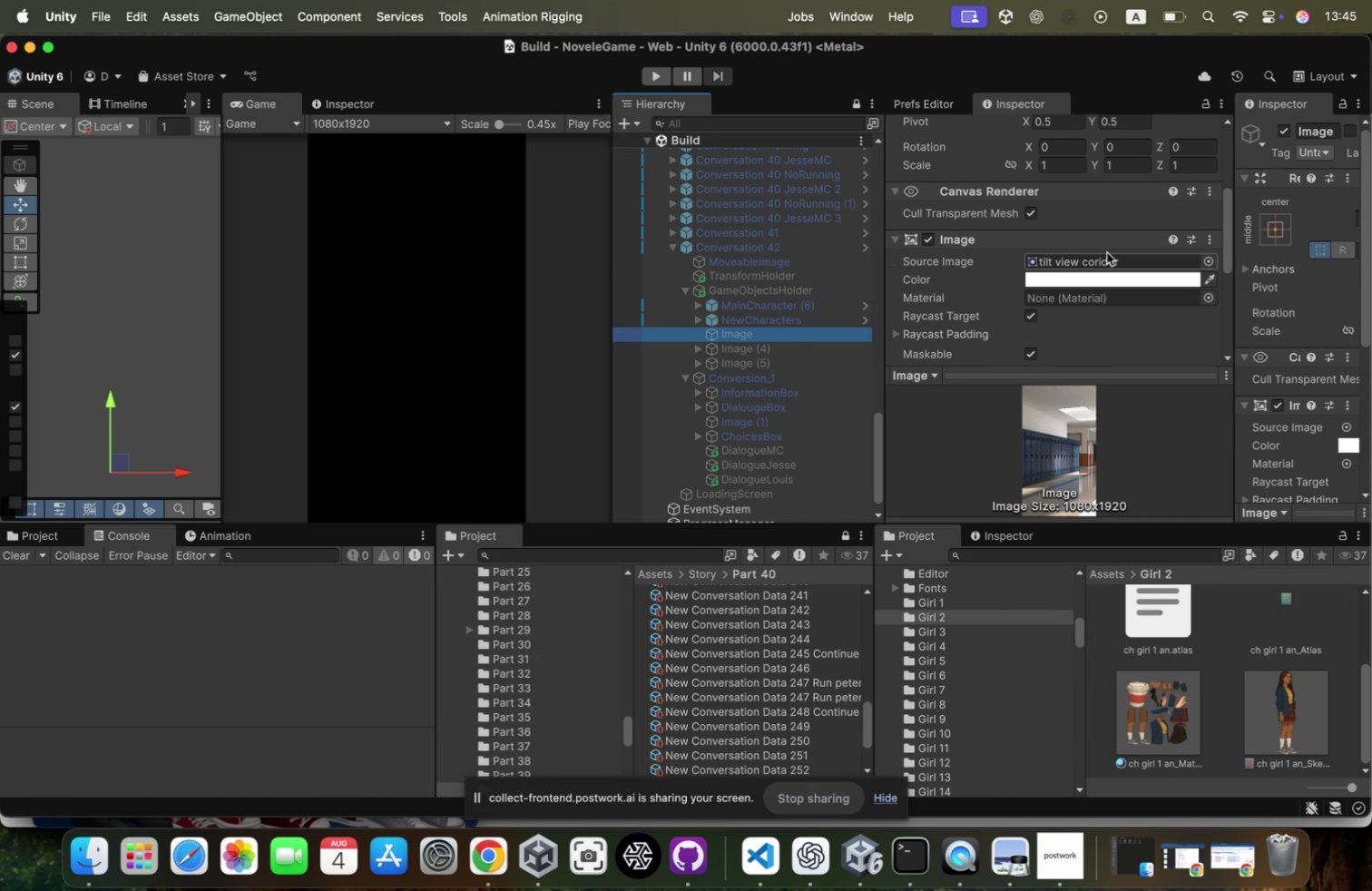 
right_click([1107, 252])
 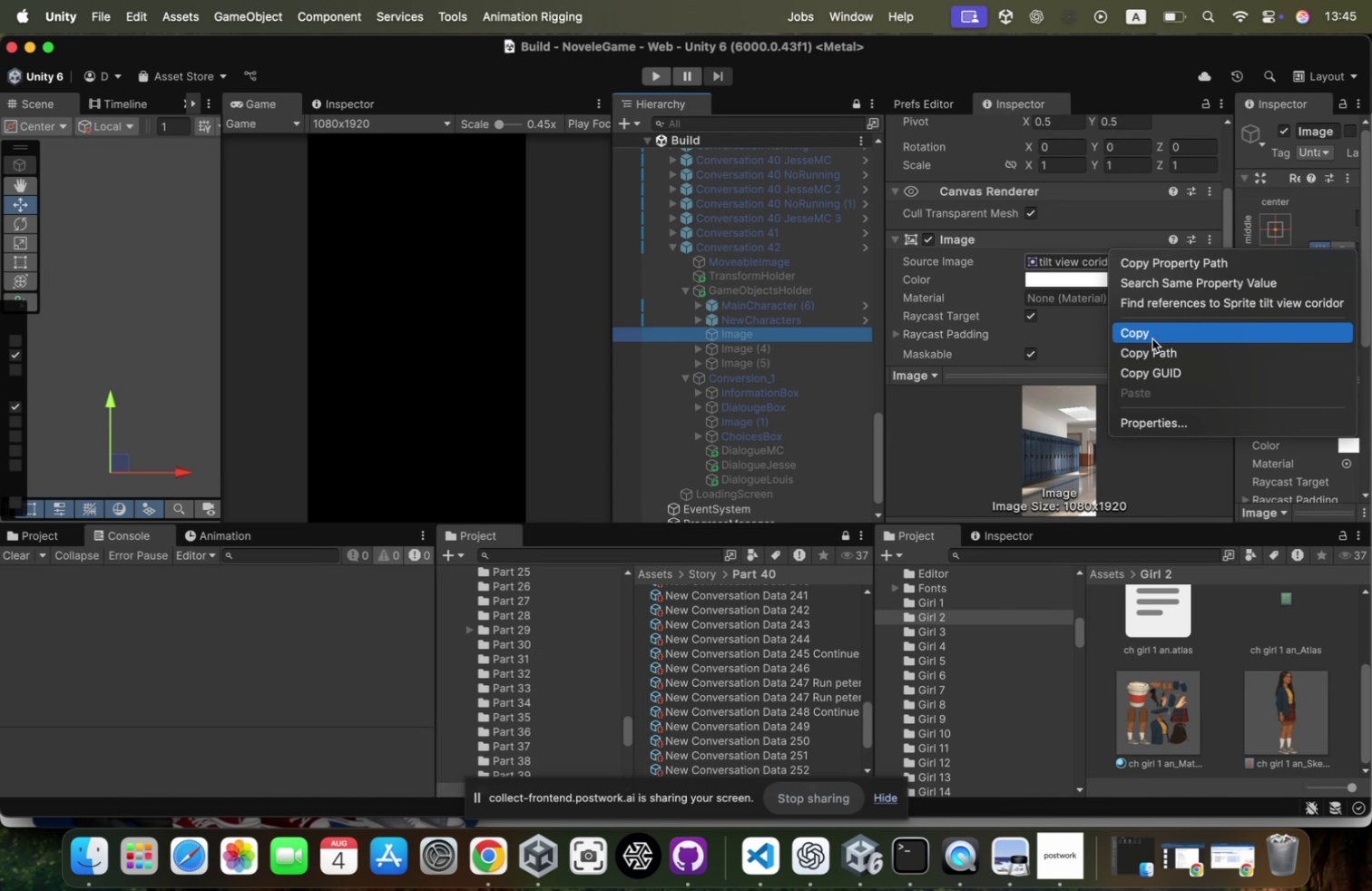 
left_click([1152, 338])
 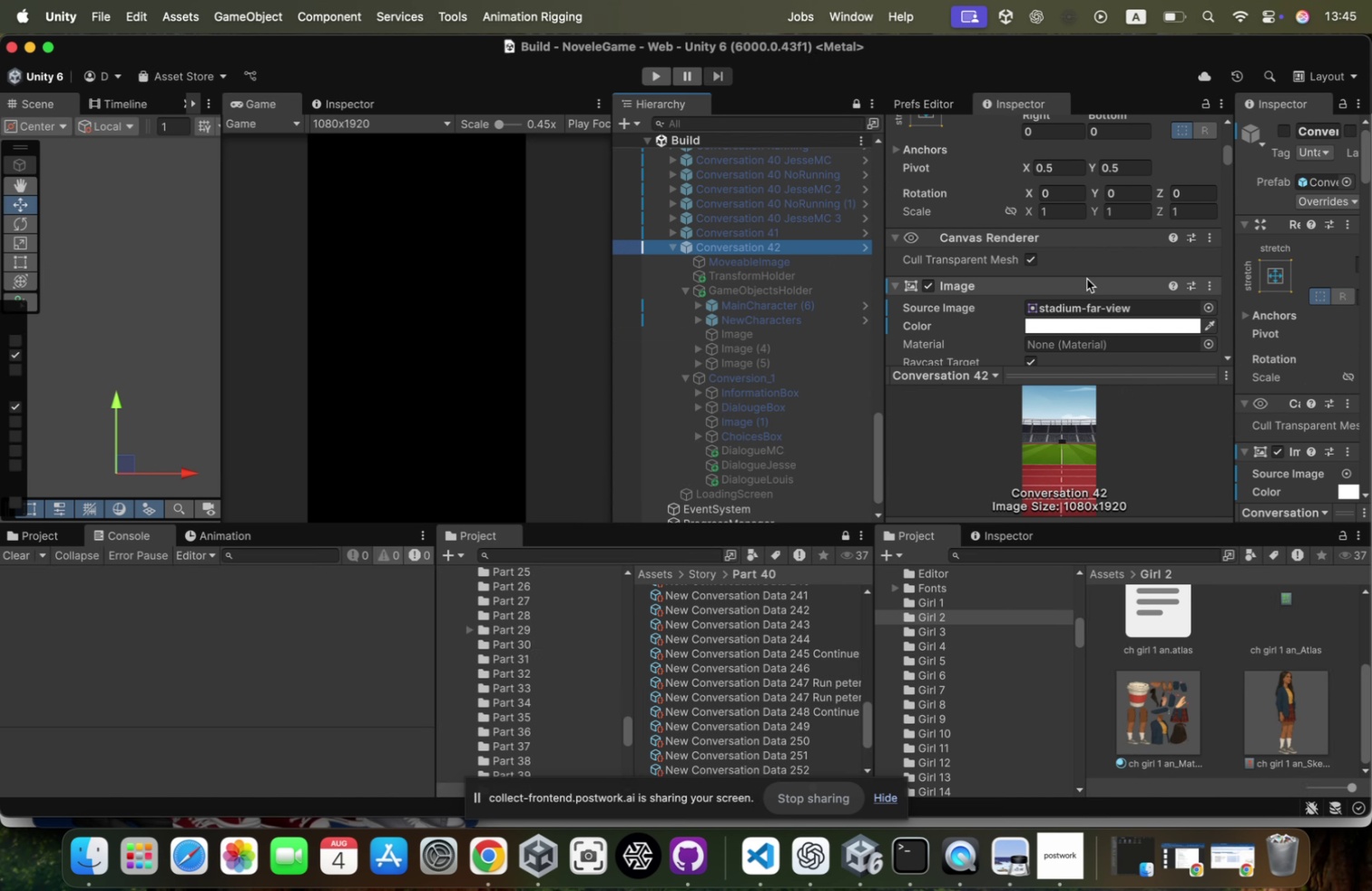 
right_click([1067, 302])
 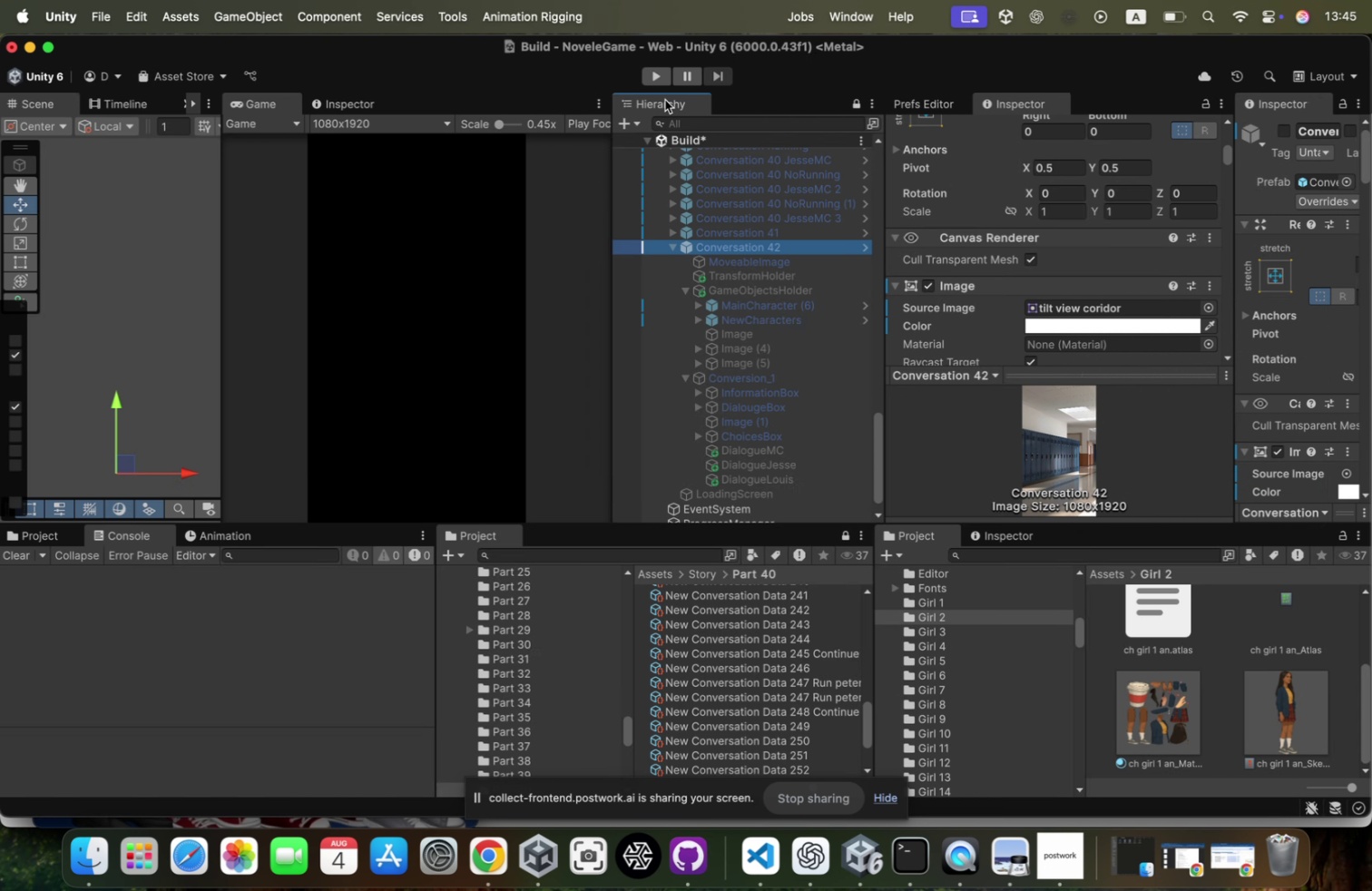 
right_click([704, 136])
 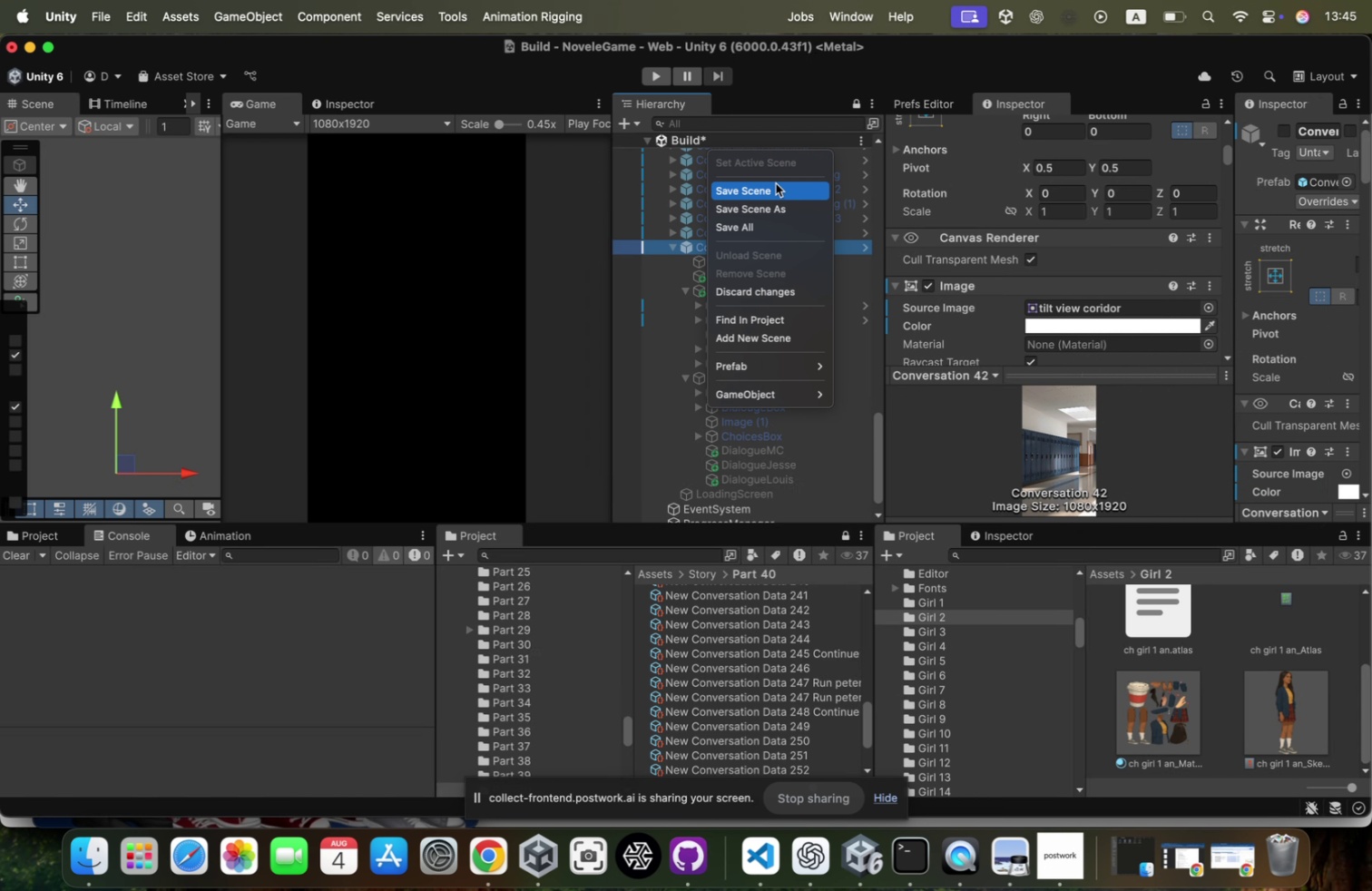 
left_click([776, 182])
 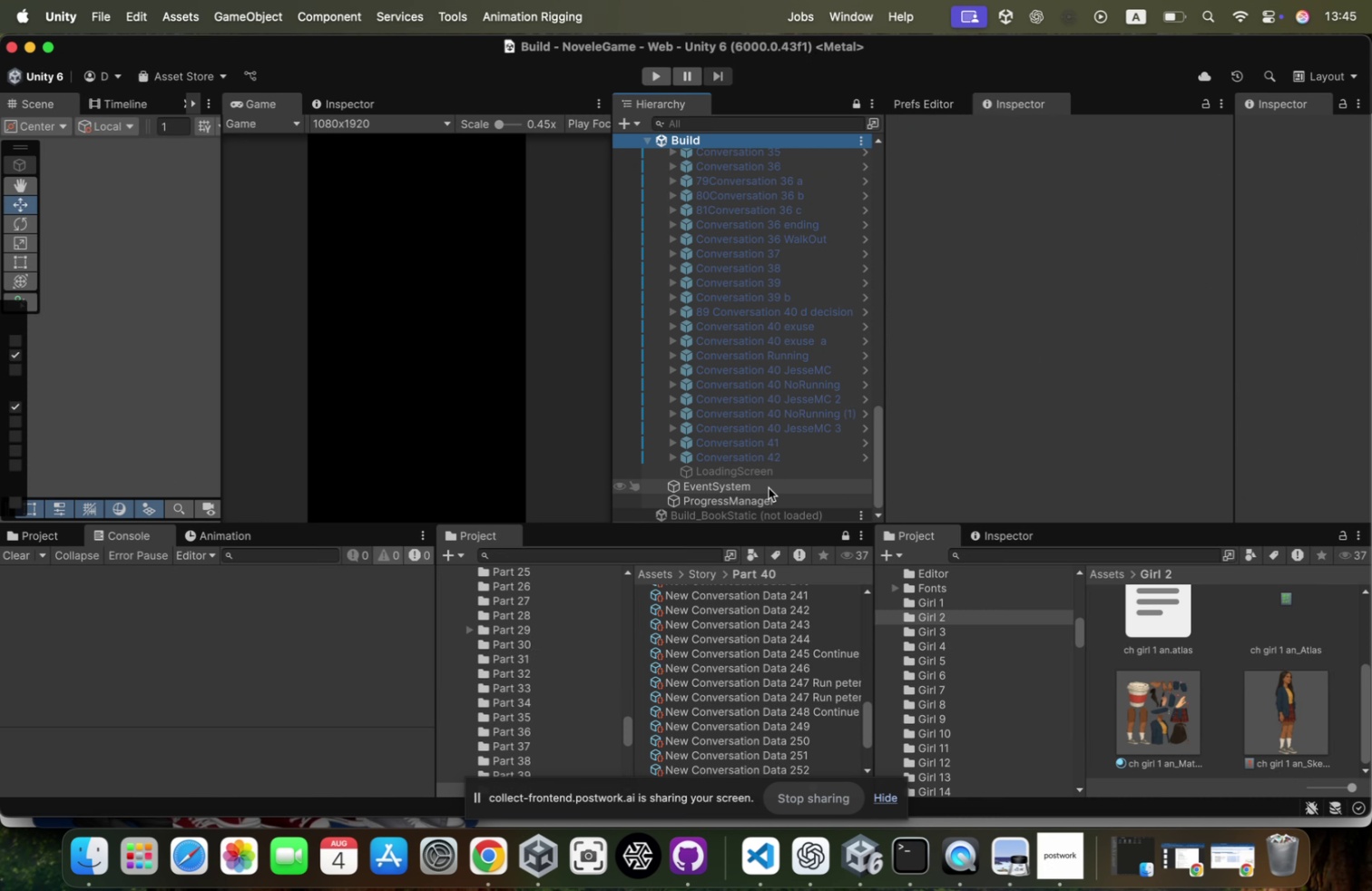 
left_click([760, 498])
 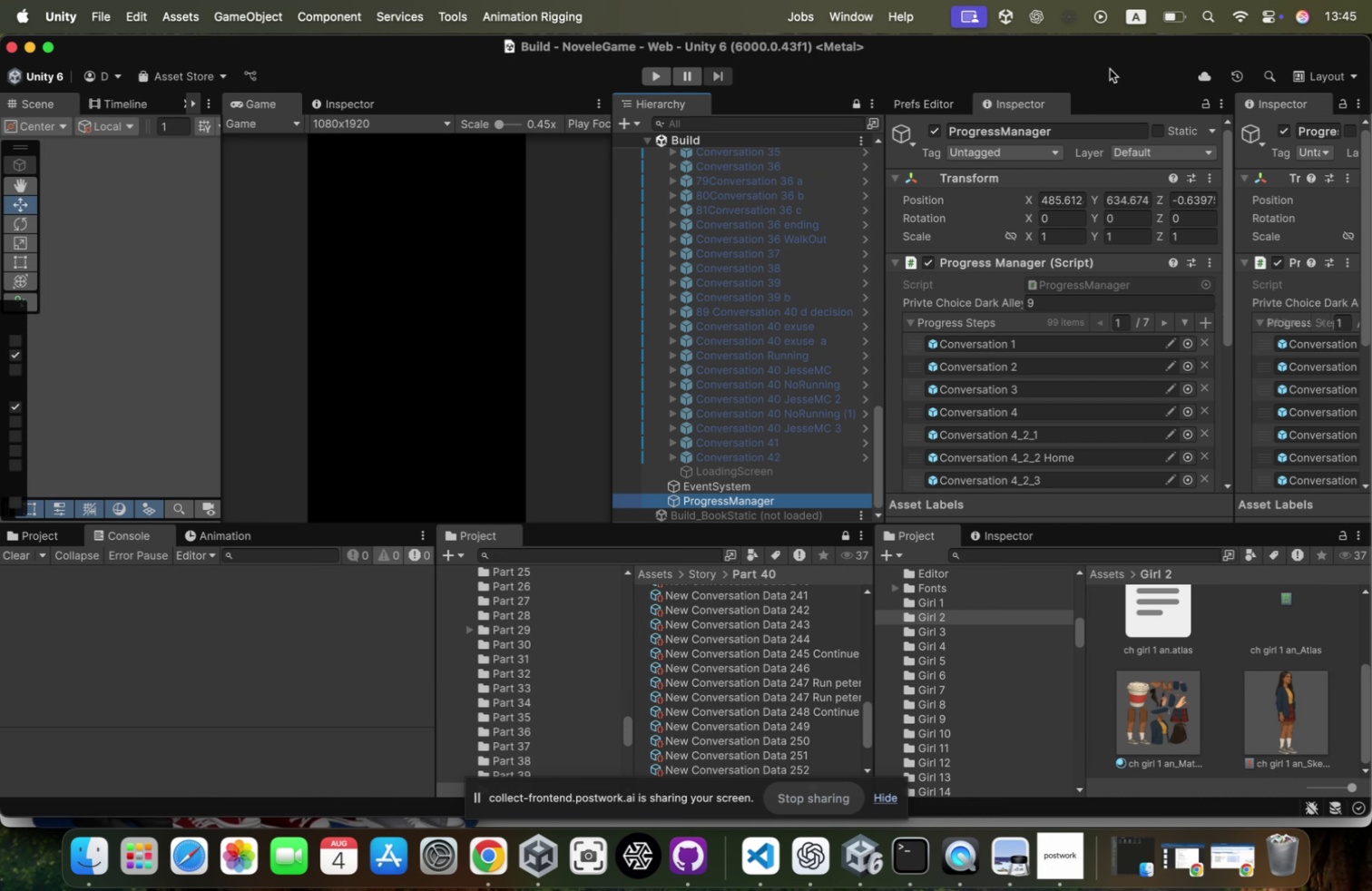 
scroll: coordinate [1197, 173], scroll_direction: down, amount: 159.0
 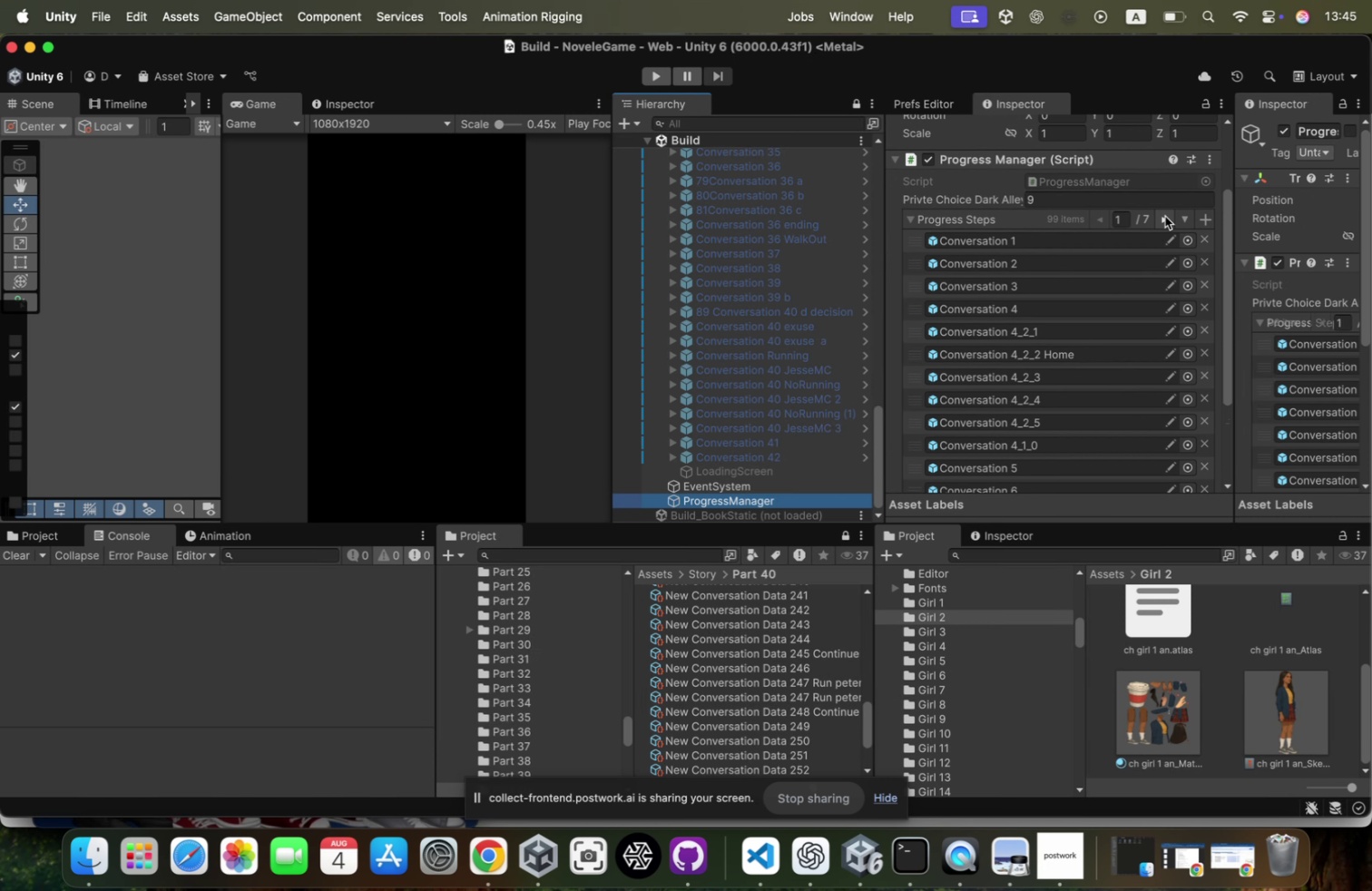 
double_click([1167, 214])
 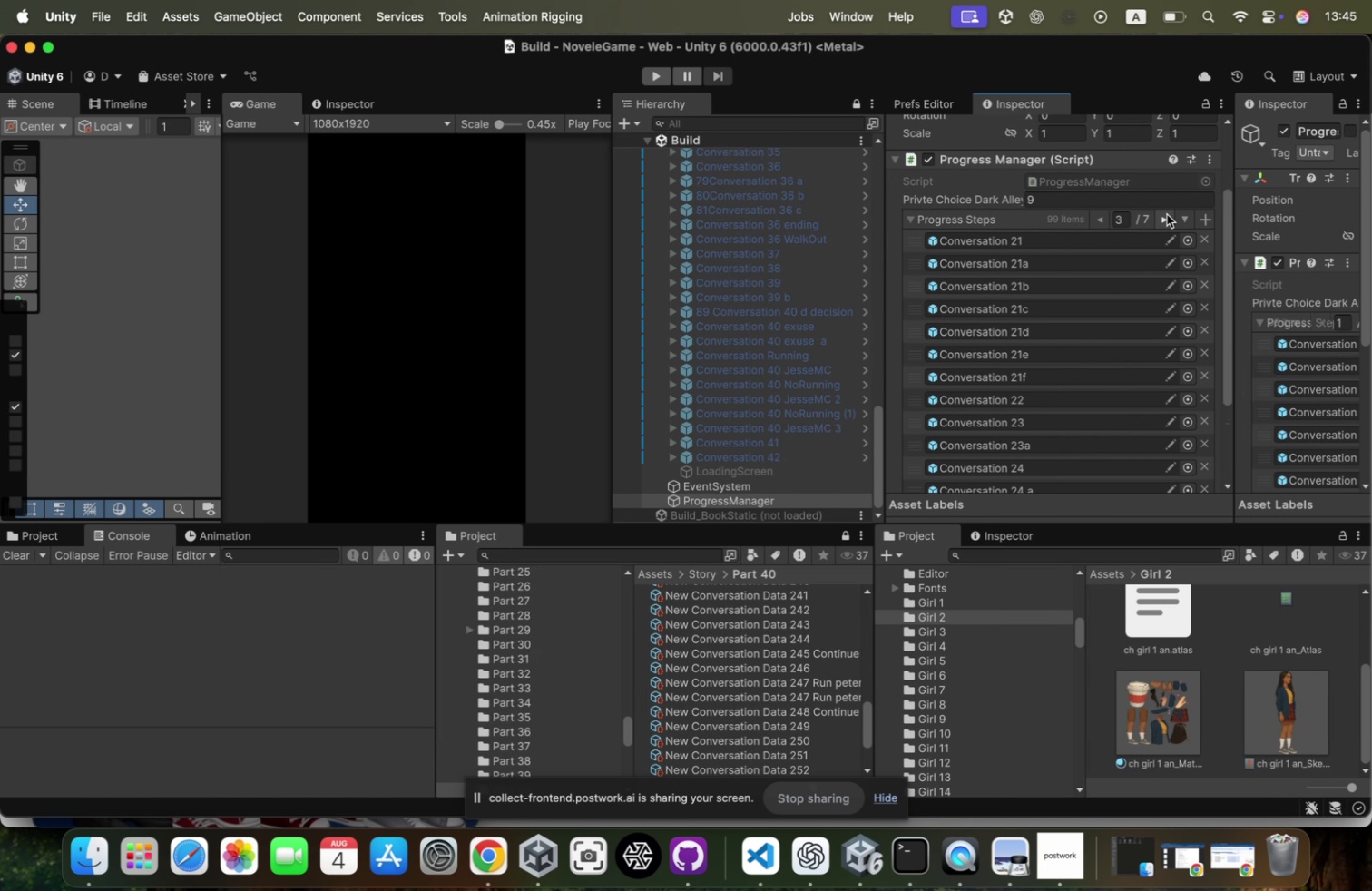 
triple_click([1167, 214])
 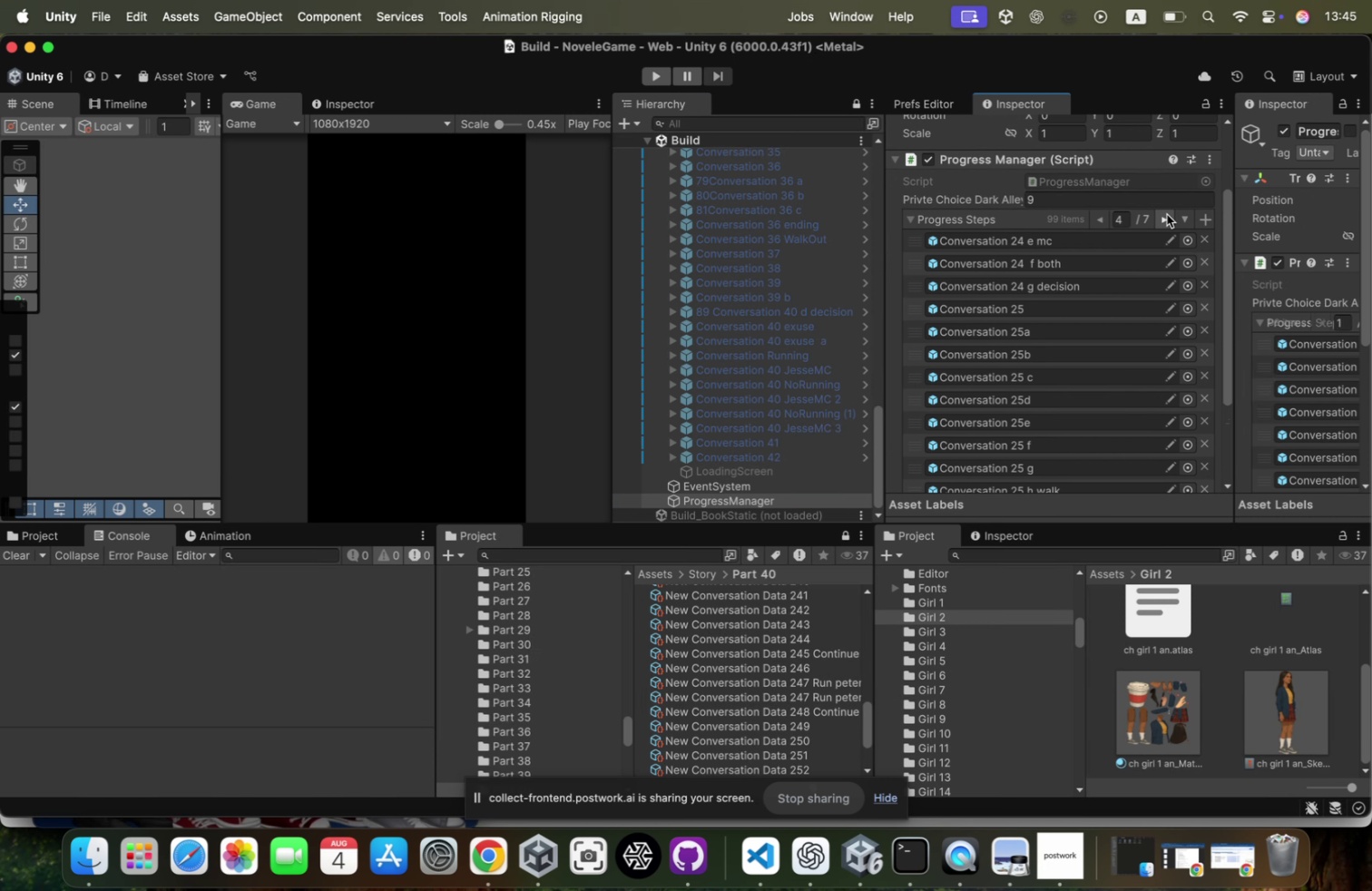 
triple_click([1167, 214])
 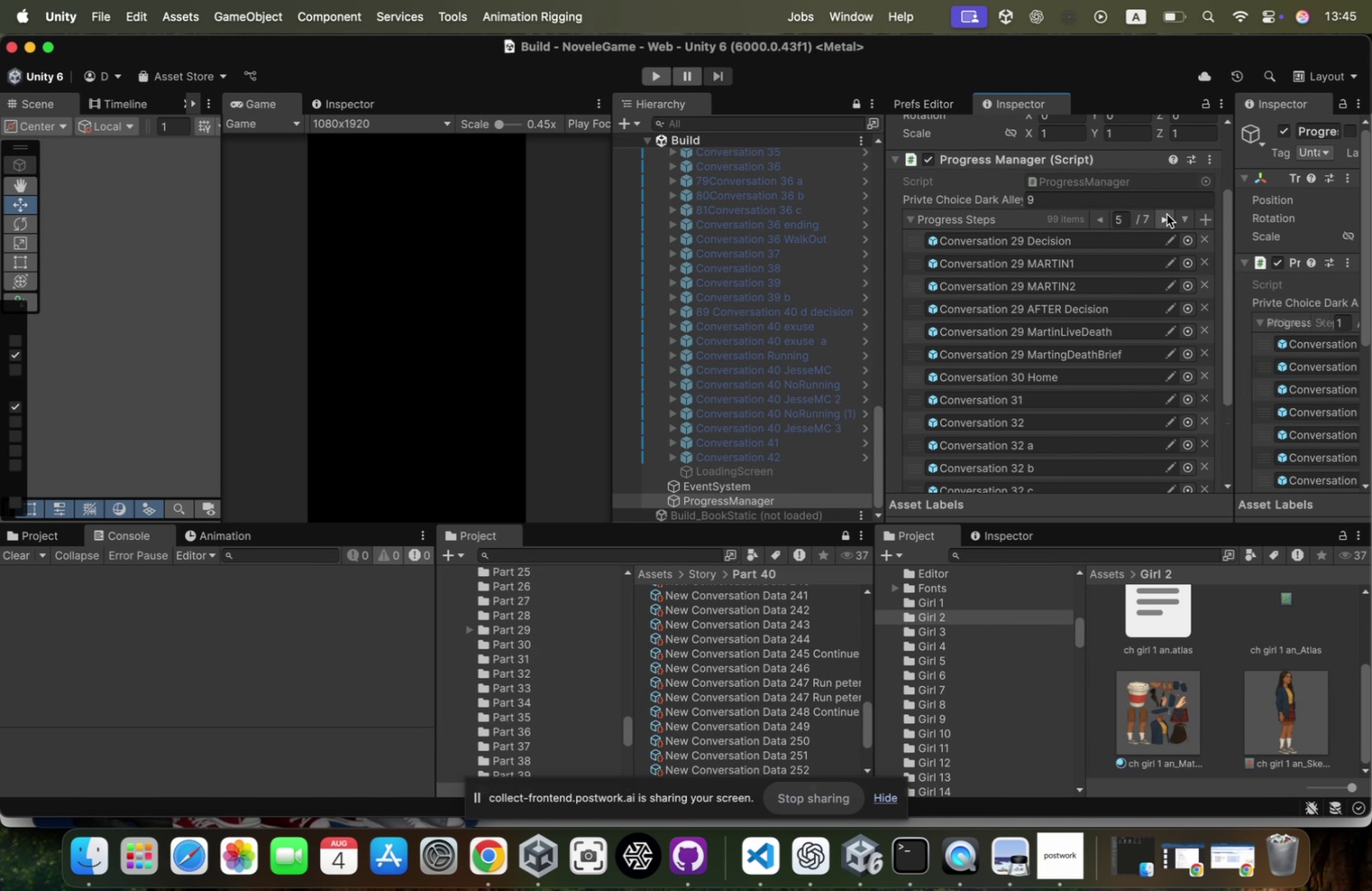 
triple_click([1167, 214])
 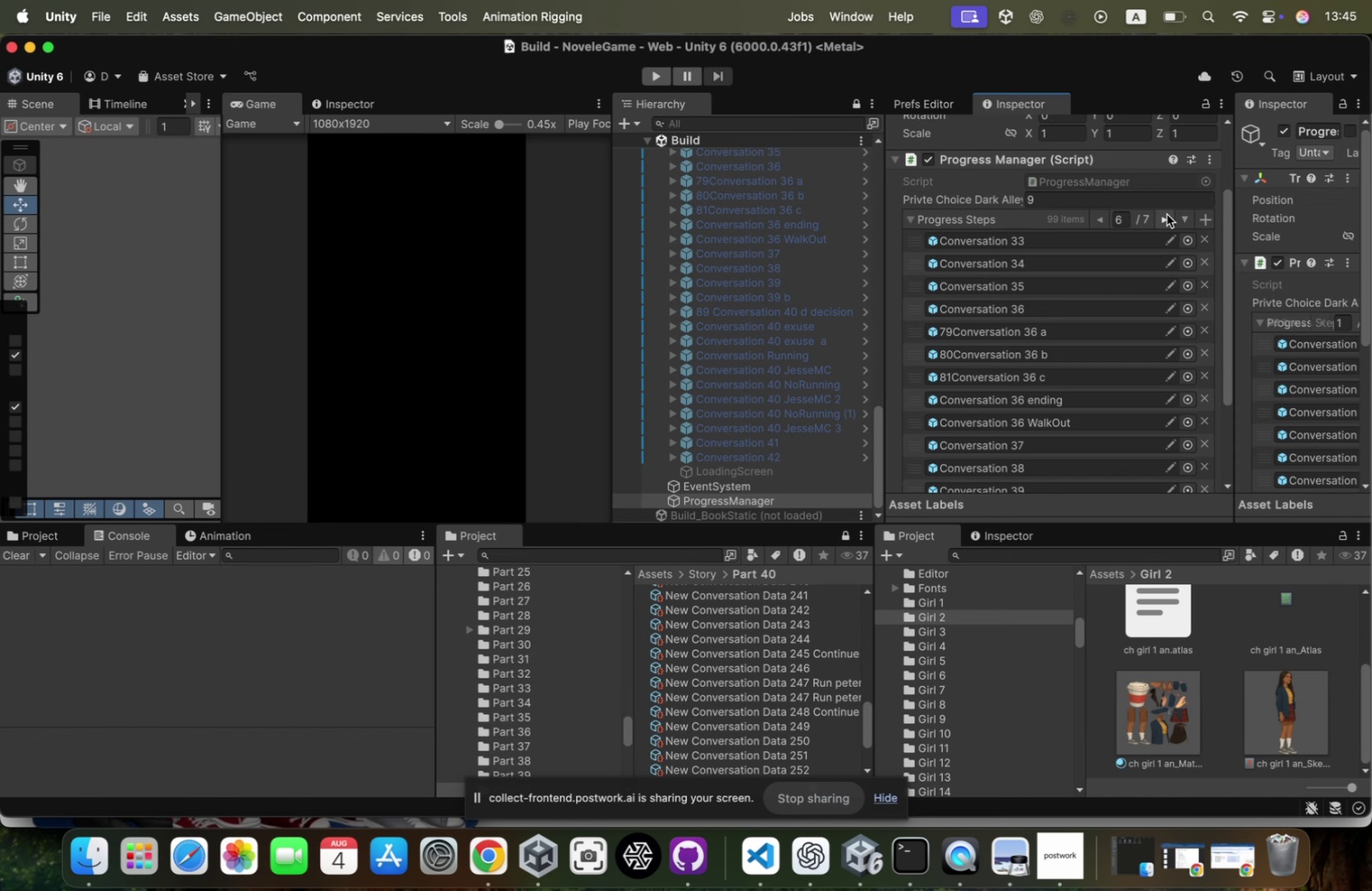 
left_click([1167, 214])
 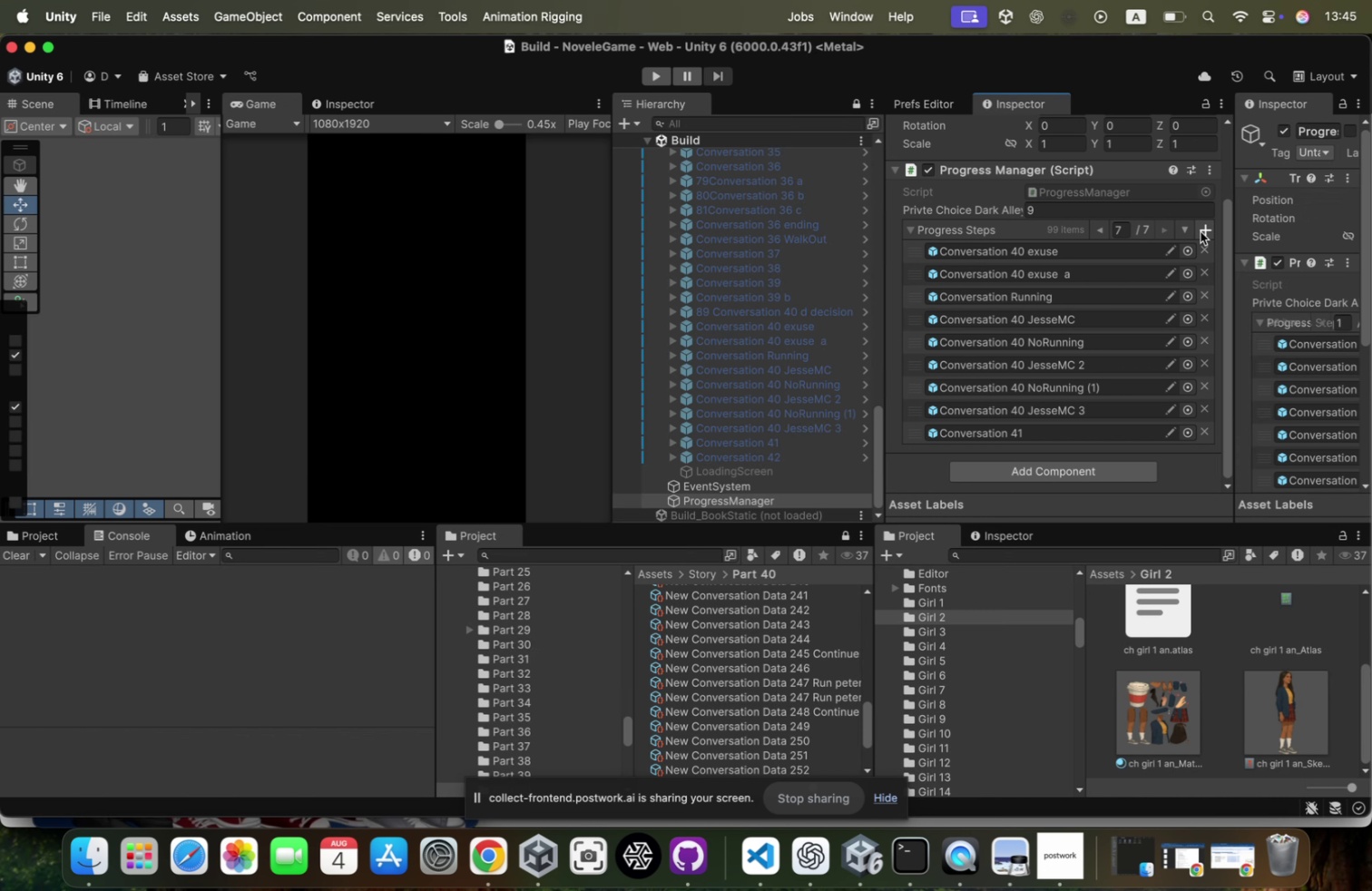 
left_click([1201, 232])
 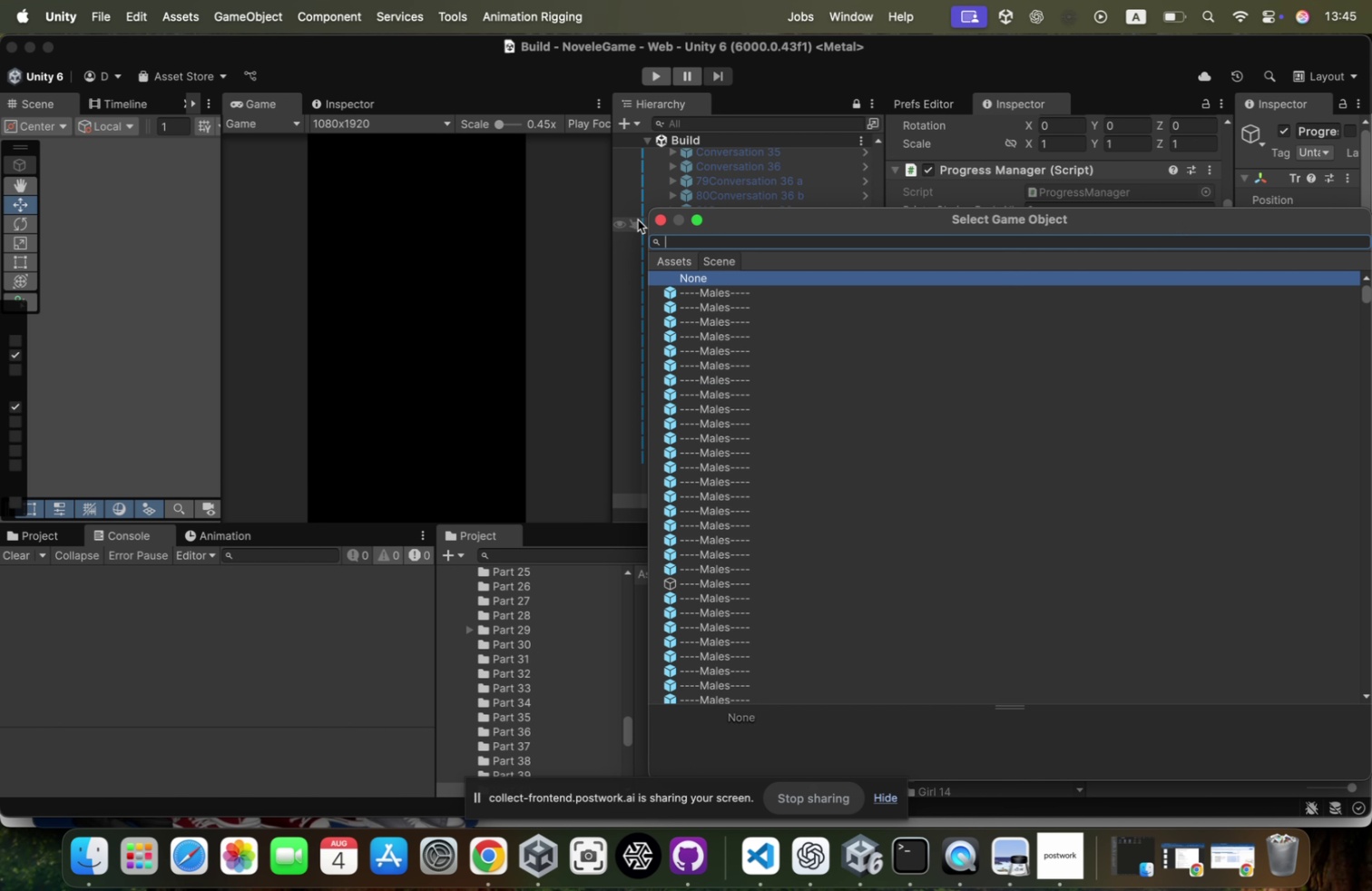 
left_click([662, 218])
 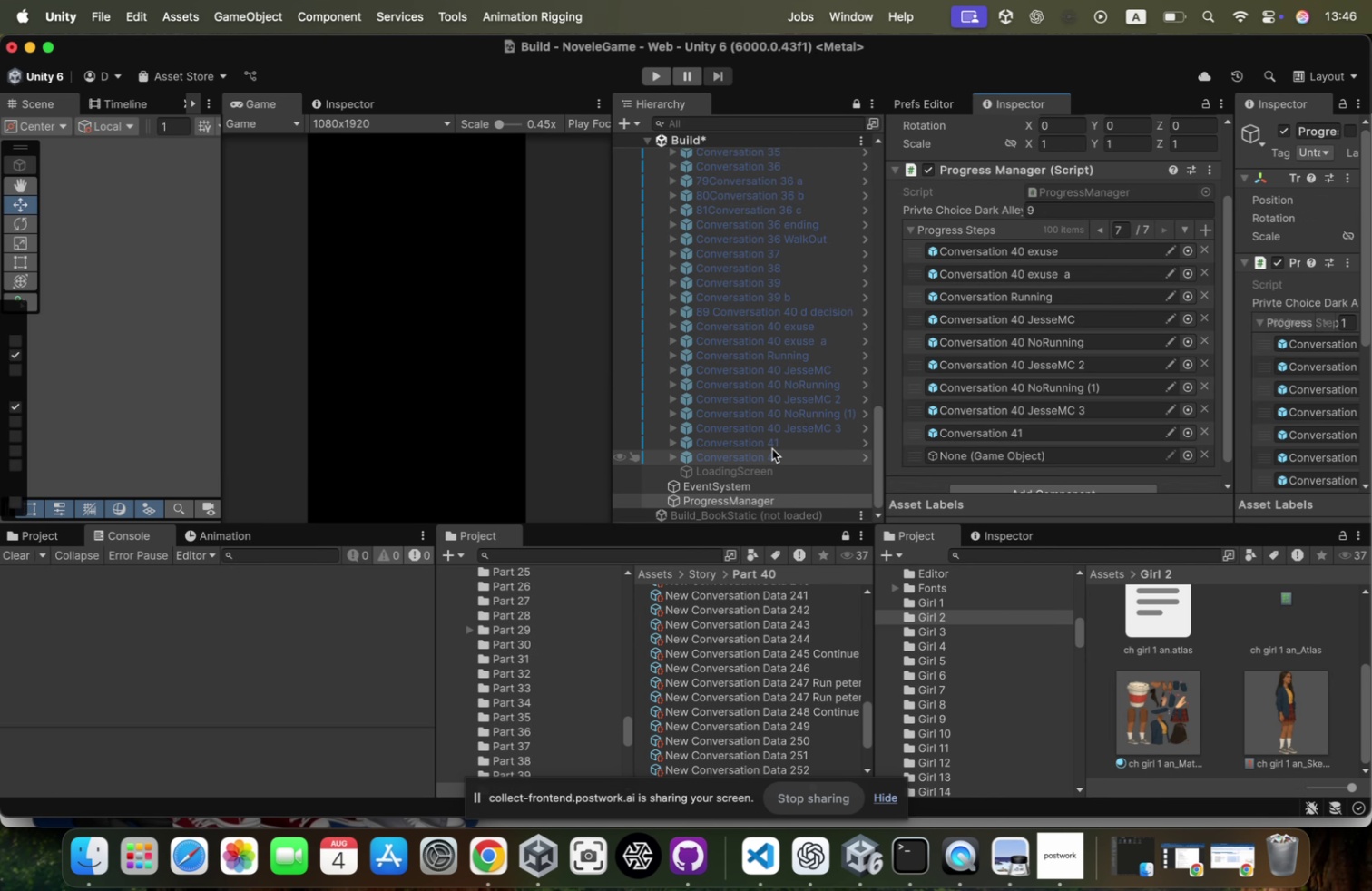 
left_click_drag(start_coordinate=[768, 457], to_coordinate=[1001, 228])
 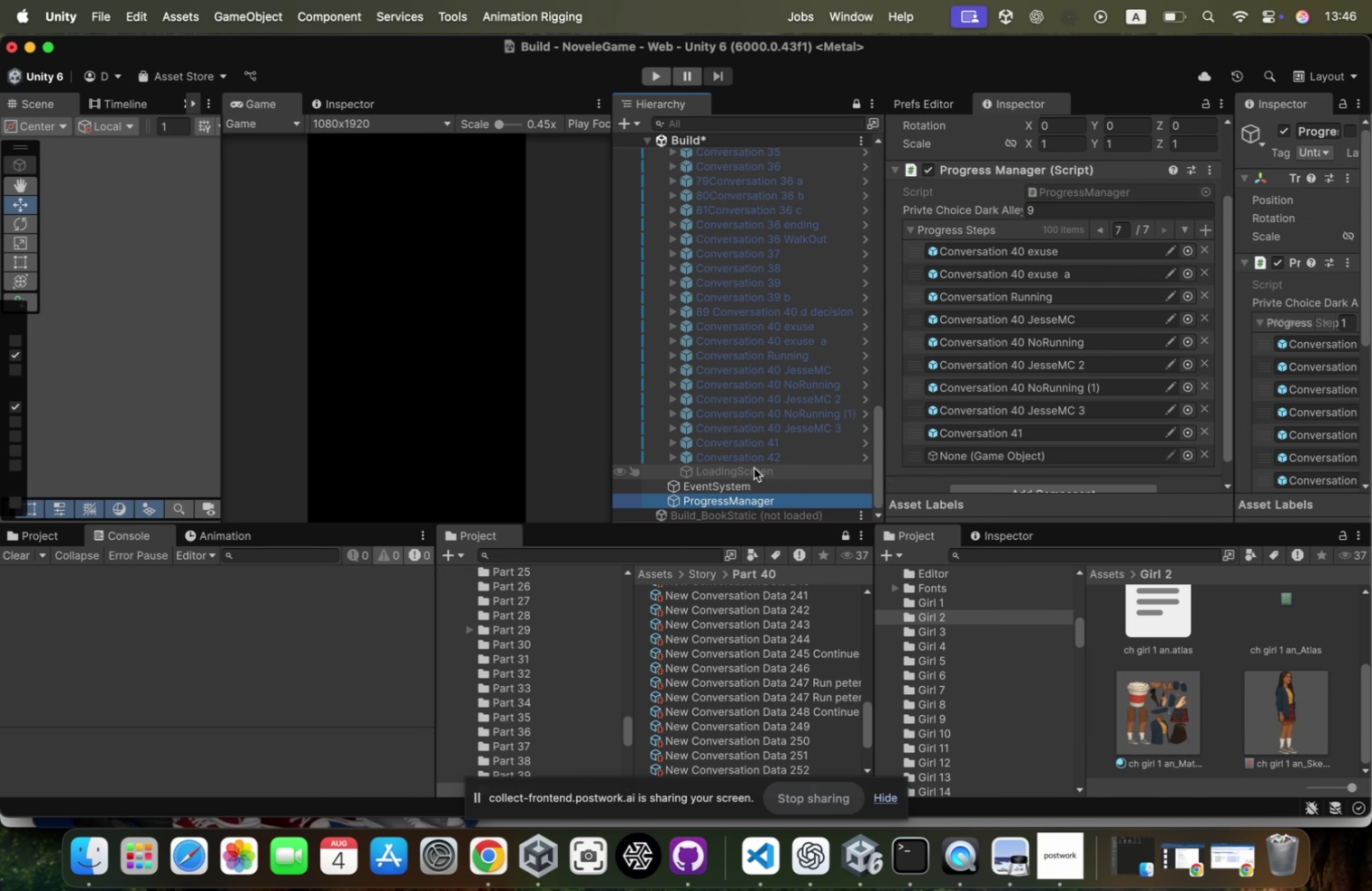 
left_click_drag(start_coordinate=[763, 455], to_coordinate=[984, 461])
 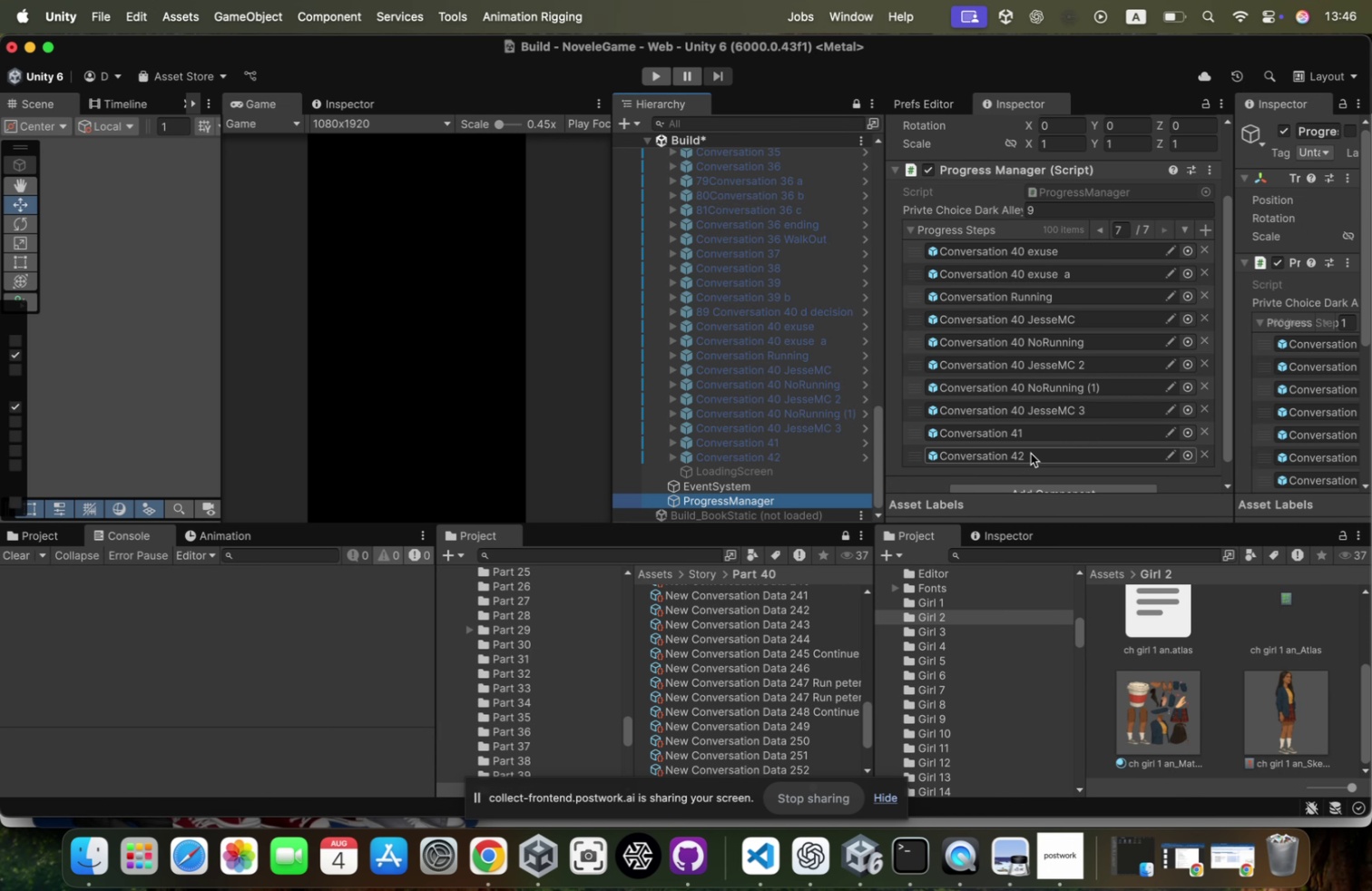 
left_click([1031, 453])
 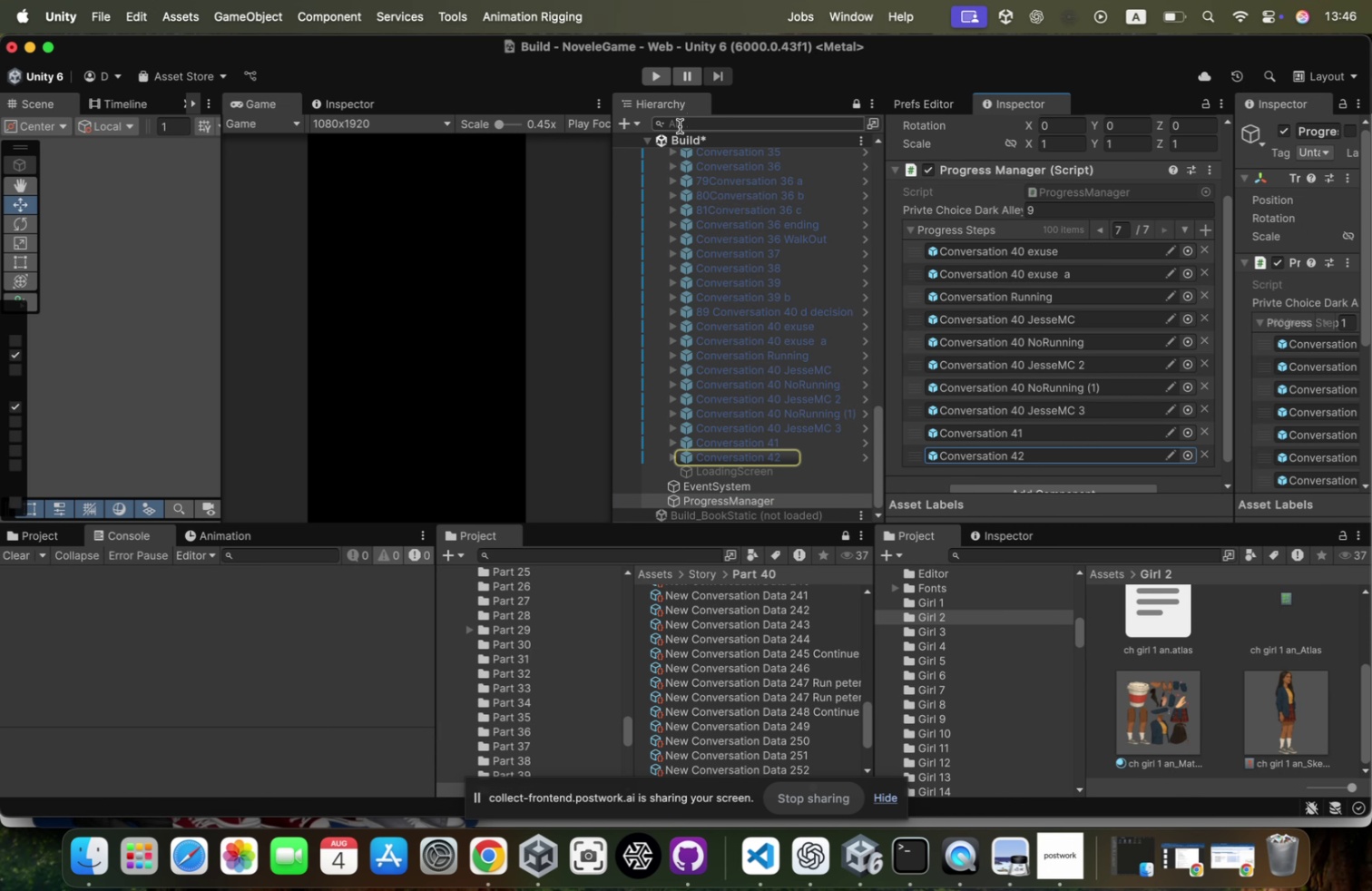 
right_click([678, 133])
 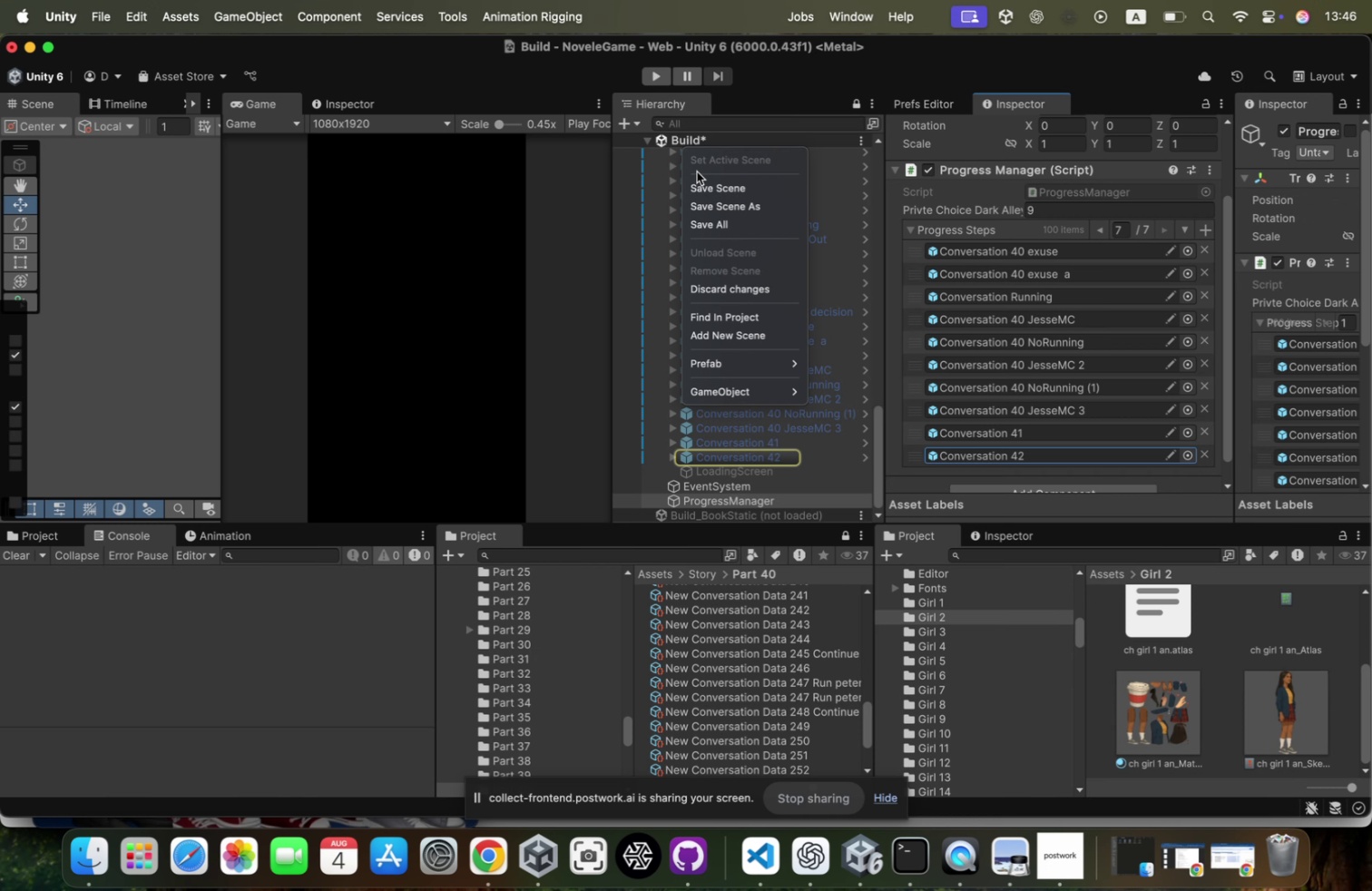 
left_click([698, 175])
 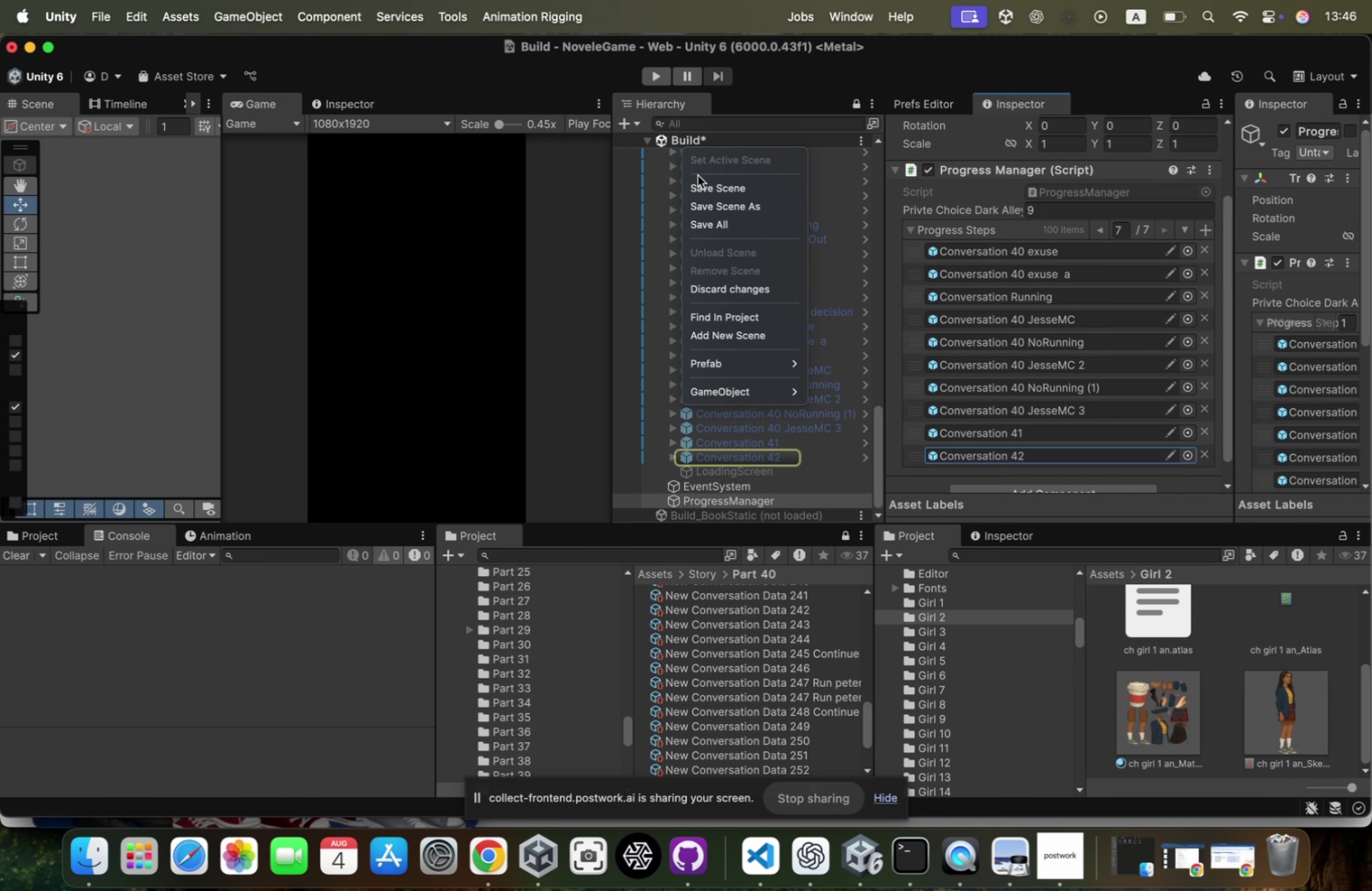 
left_click([698, 175])
 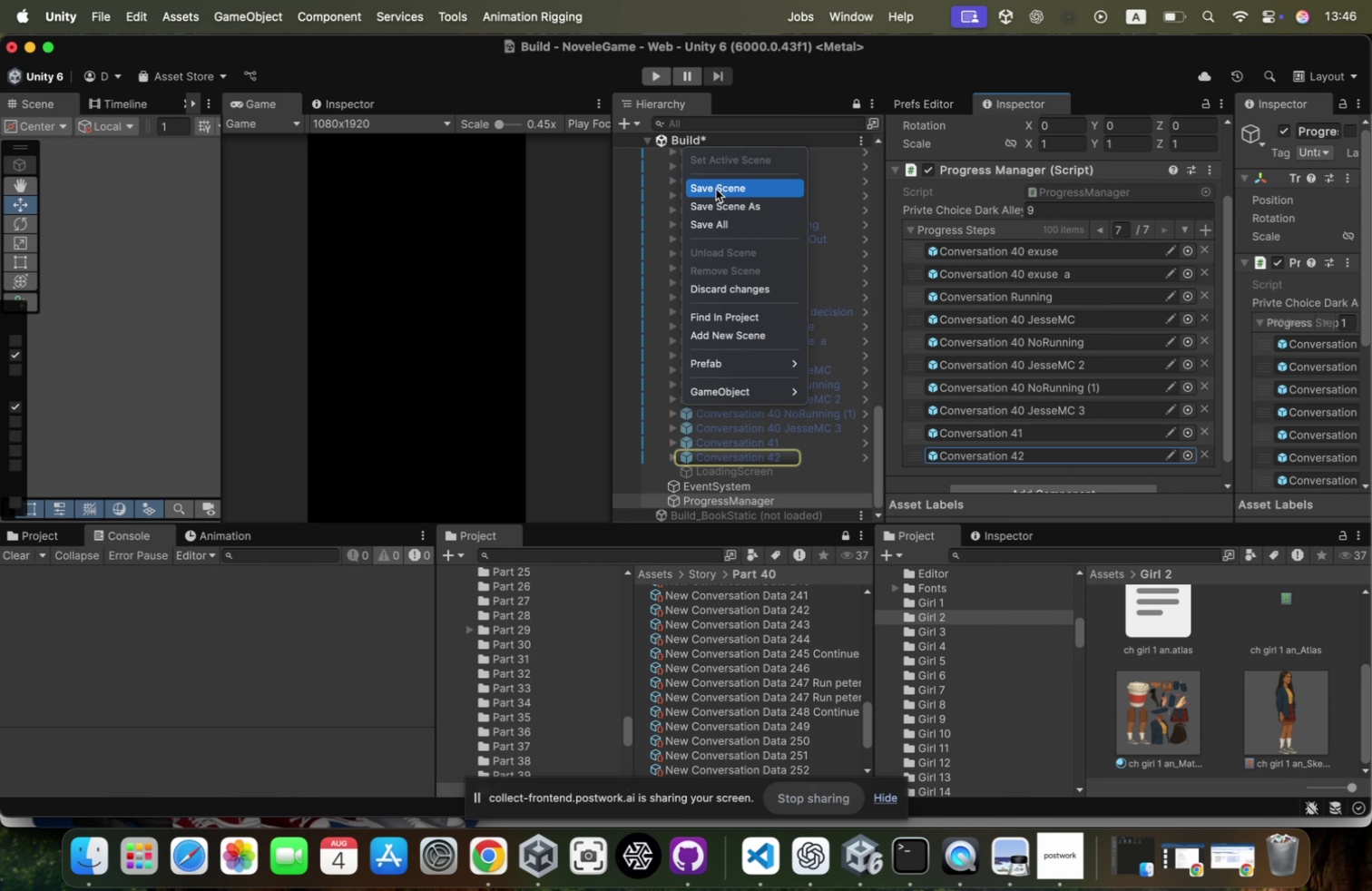 
left_click([716, 191])
 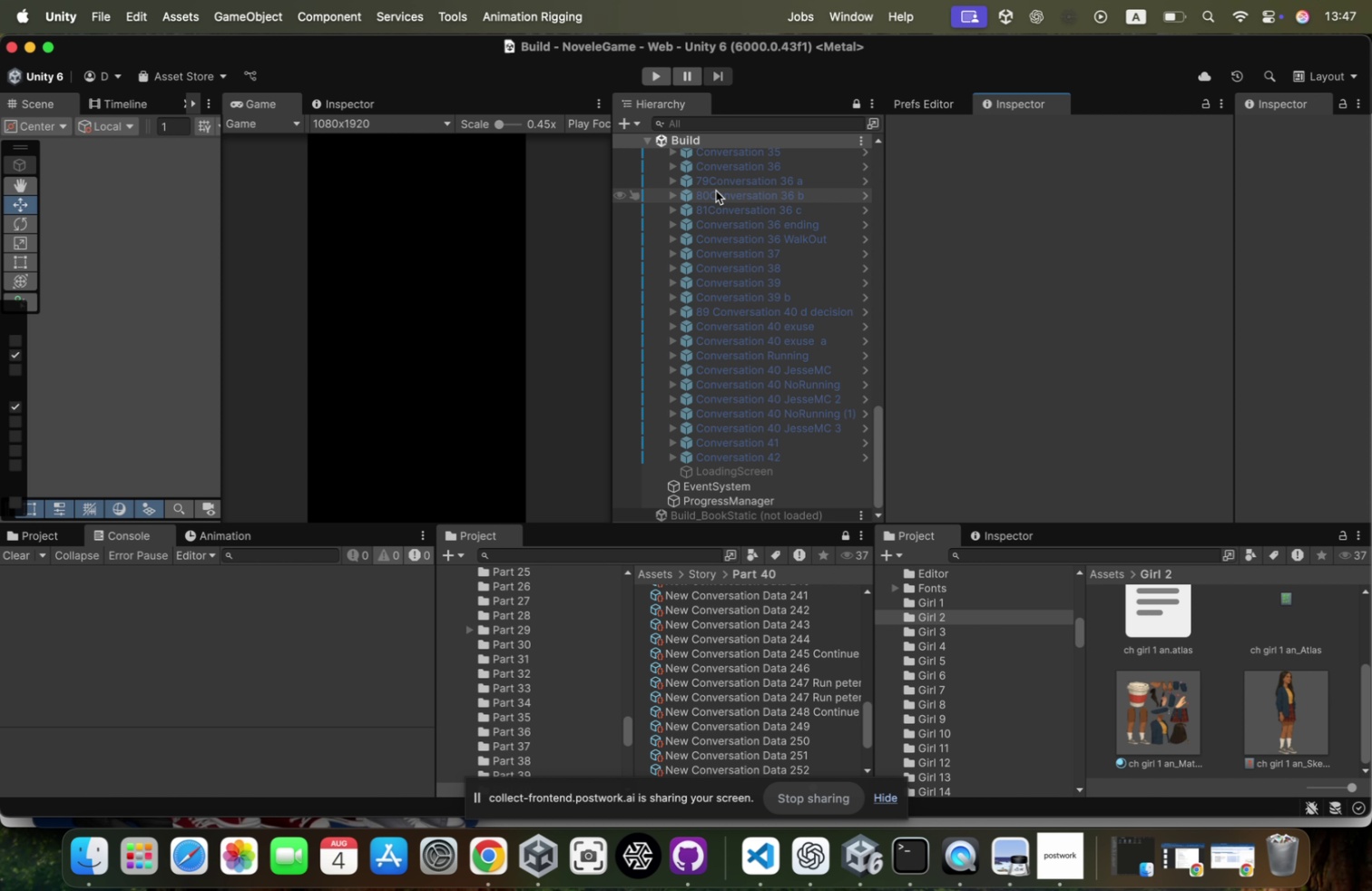 
wait(69.44)
 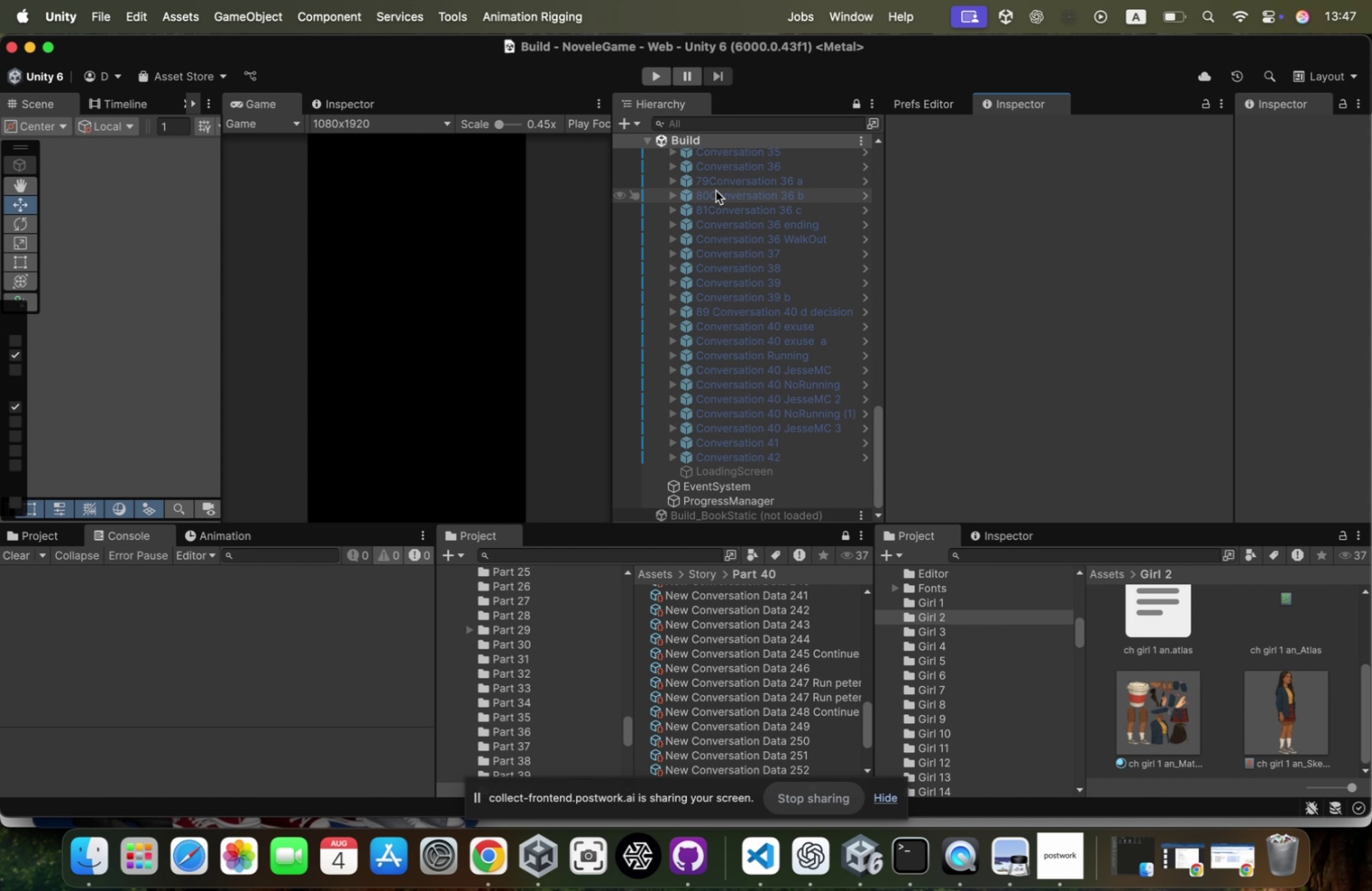 
left_click([789, 455])
 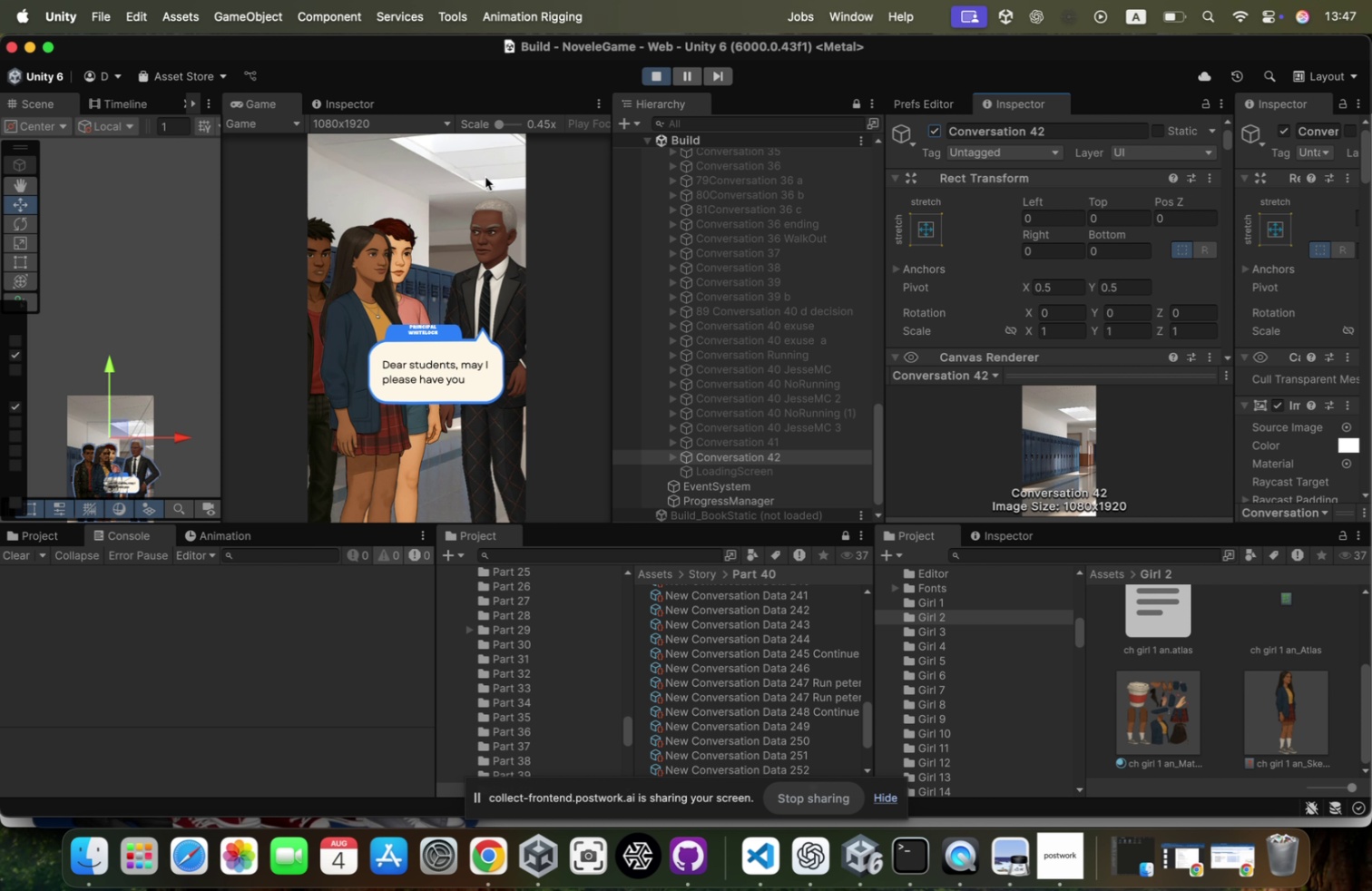 
left_click([440, 285])
 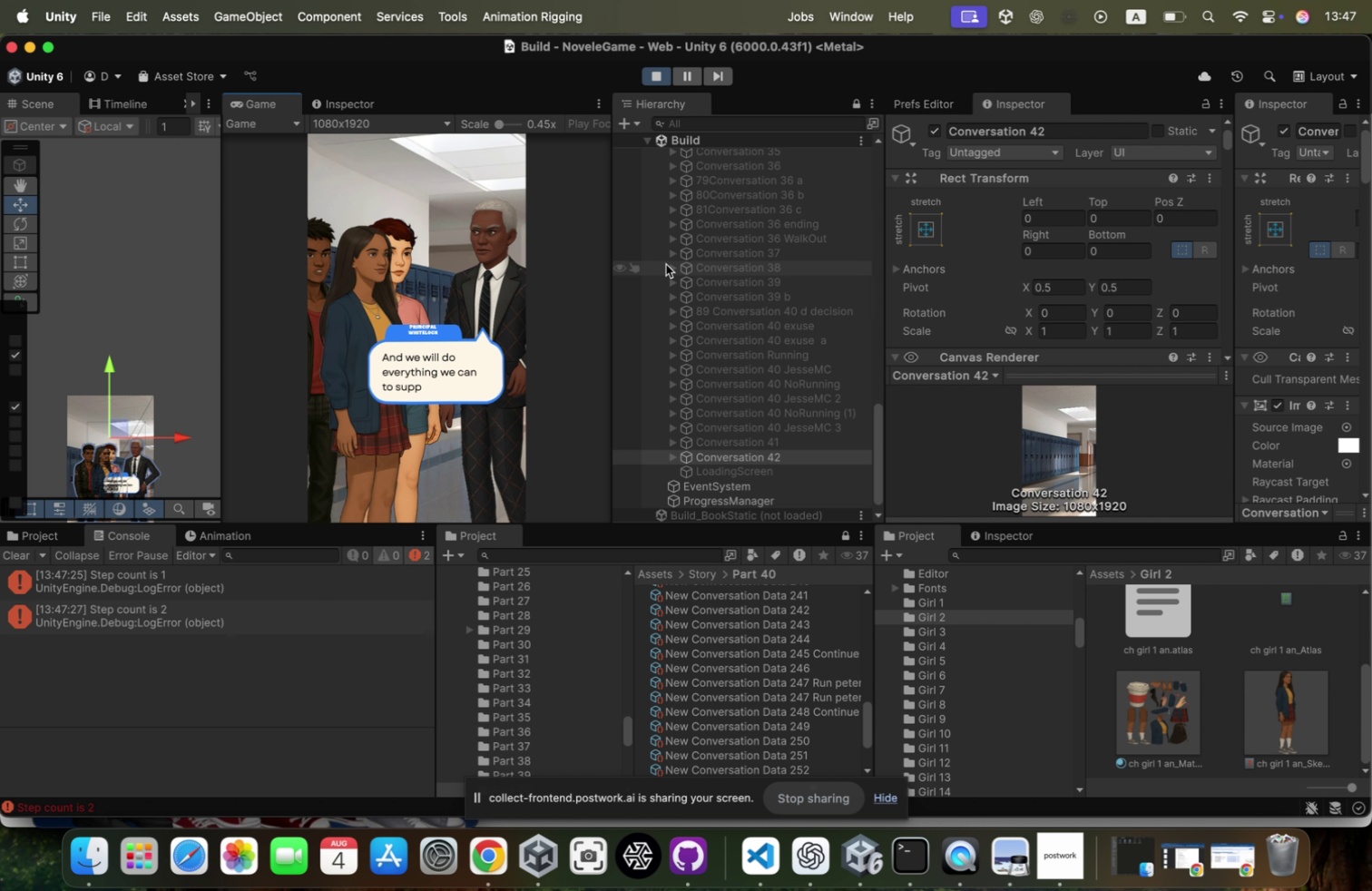 
left_click([677, 451])
 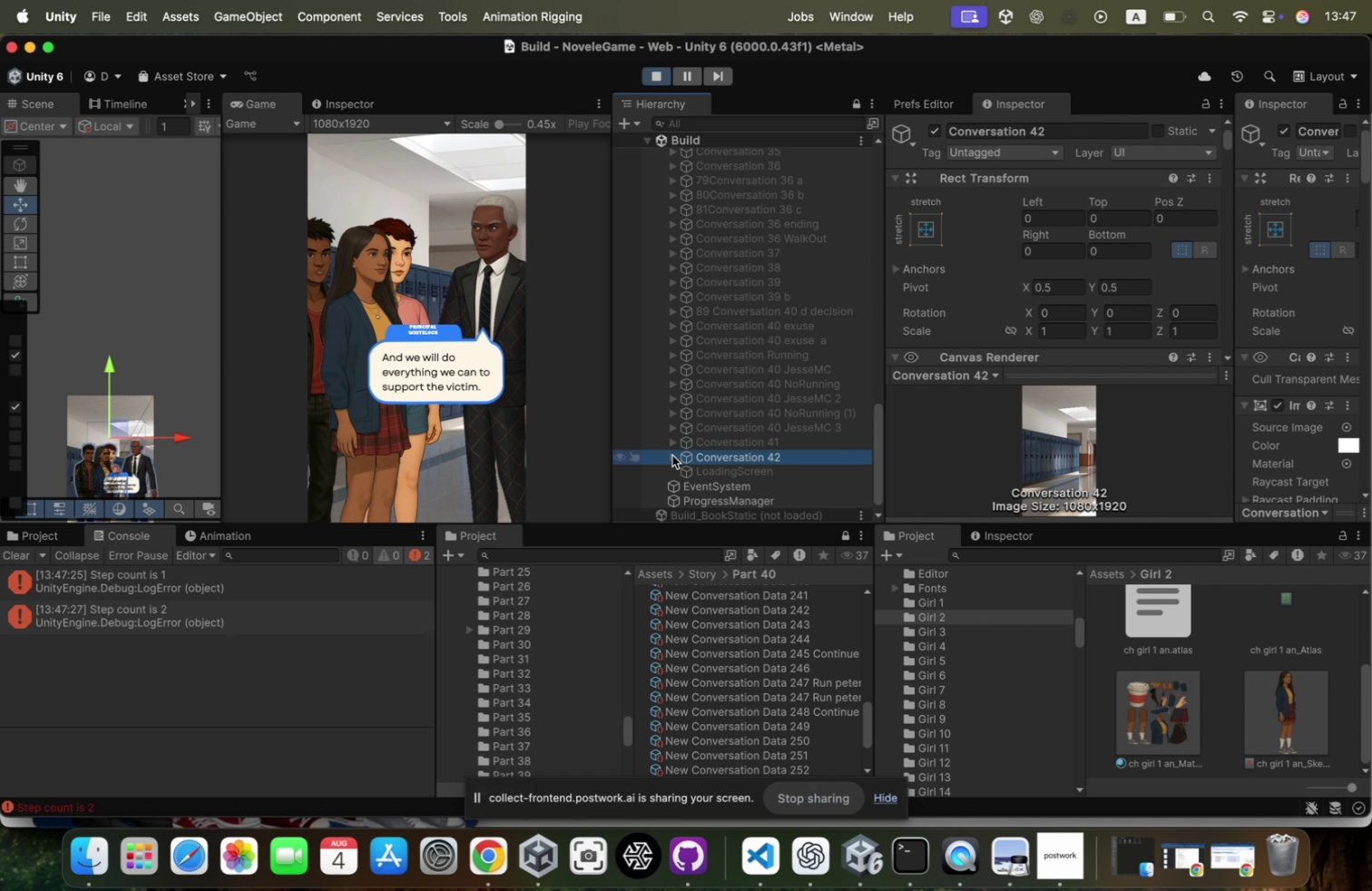 
left_click([671, 455])
 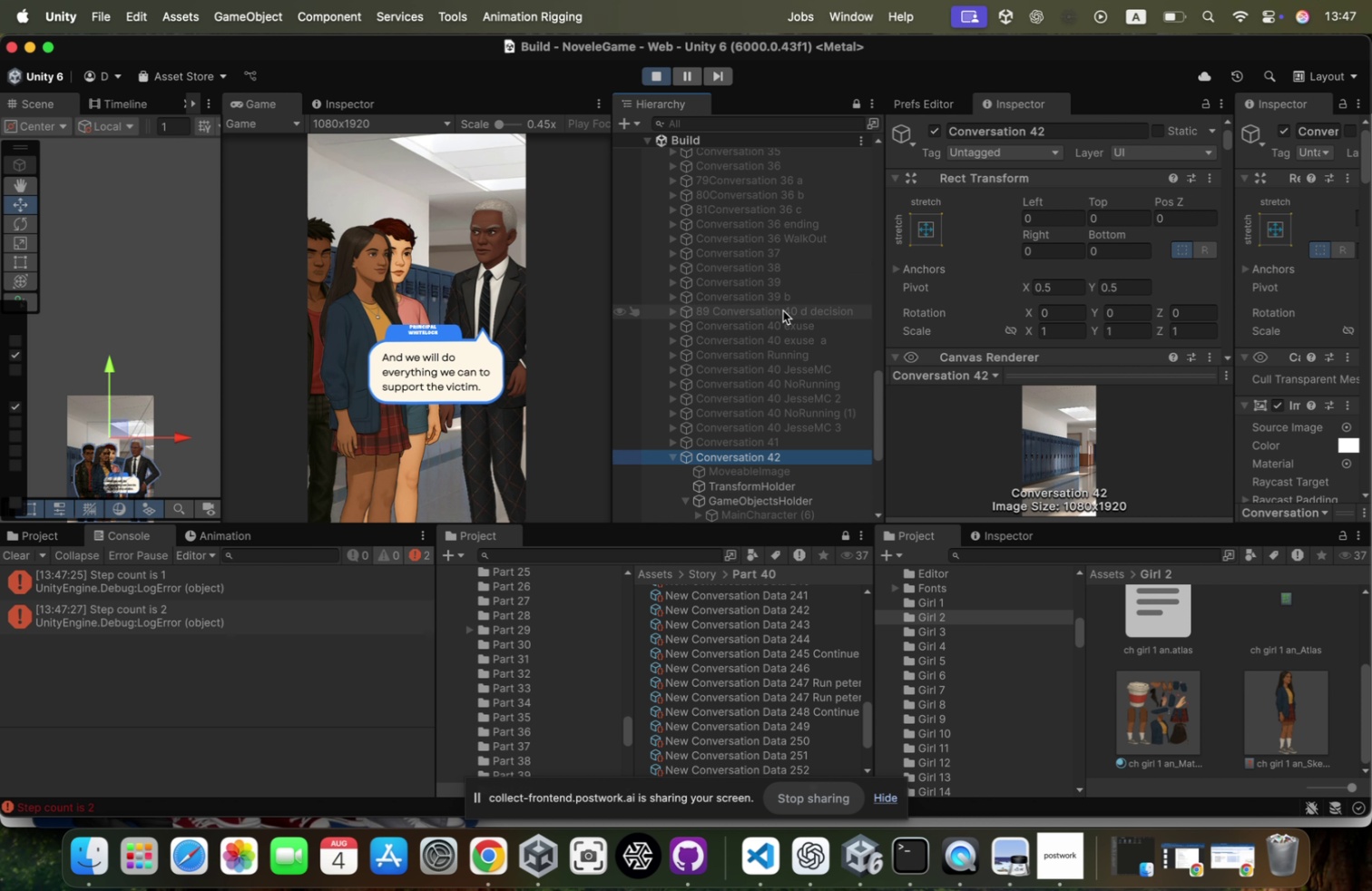 
scroll: coordinate [783, 310], scroll_direction: down, amount: 36.0
 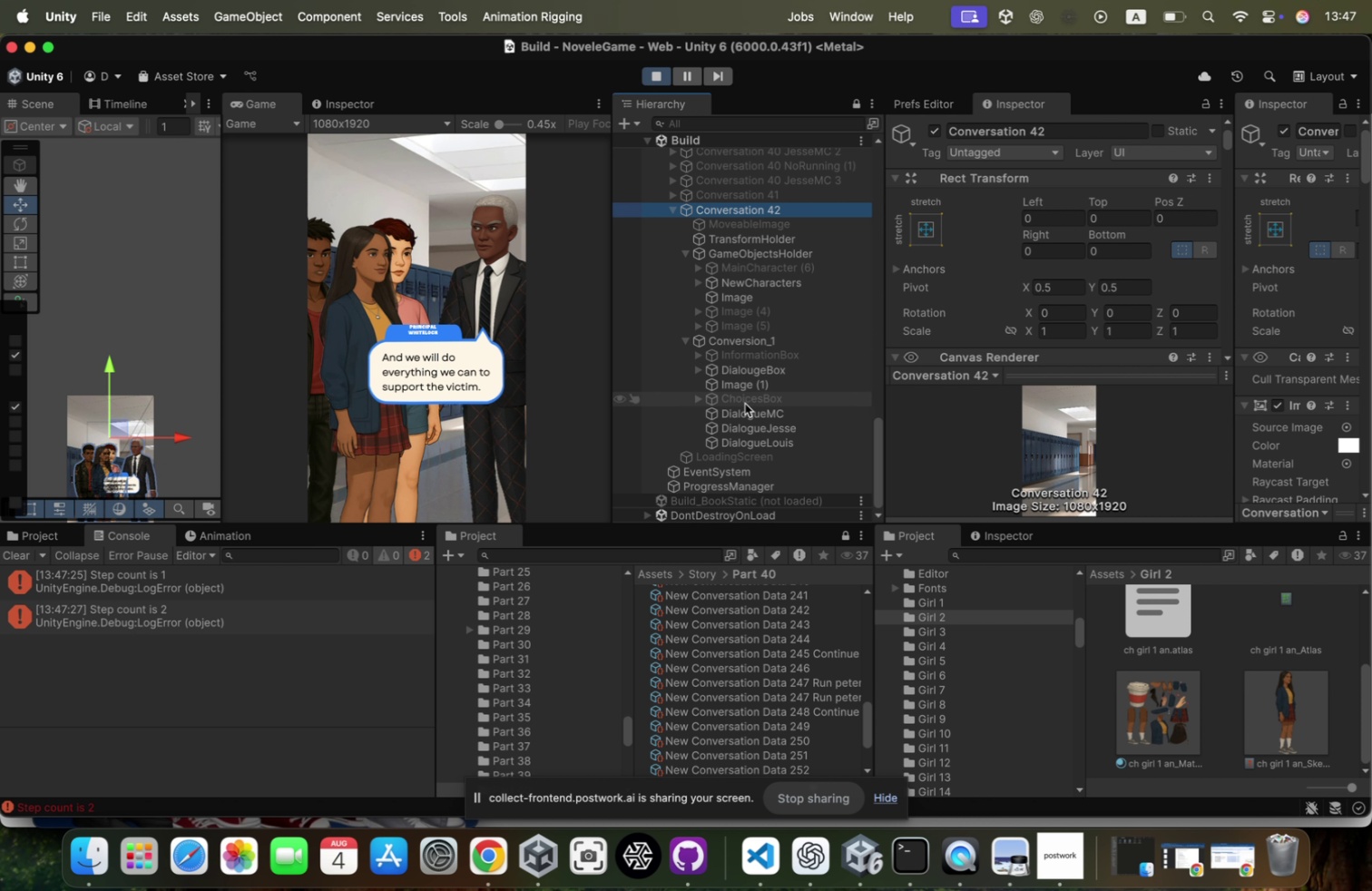 
left_click([746, 409])
 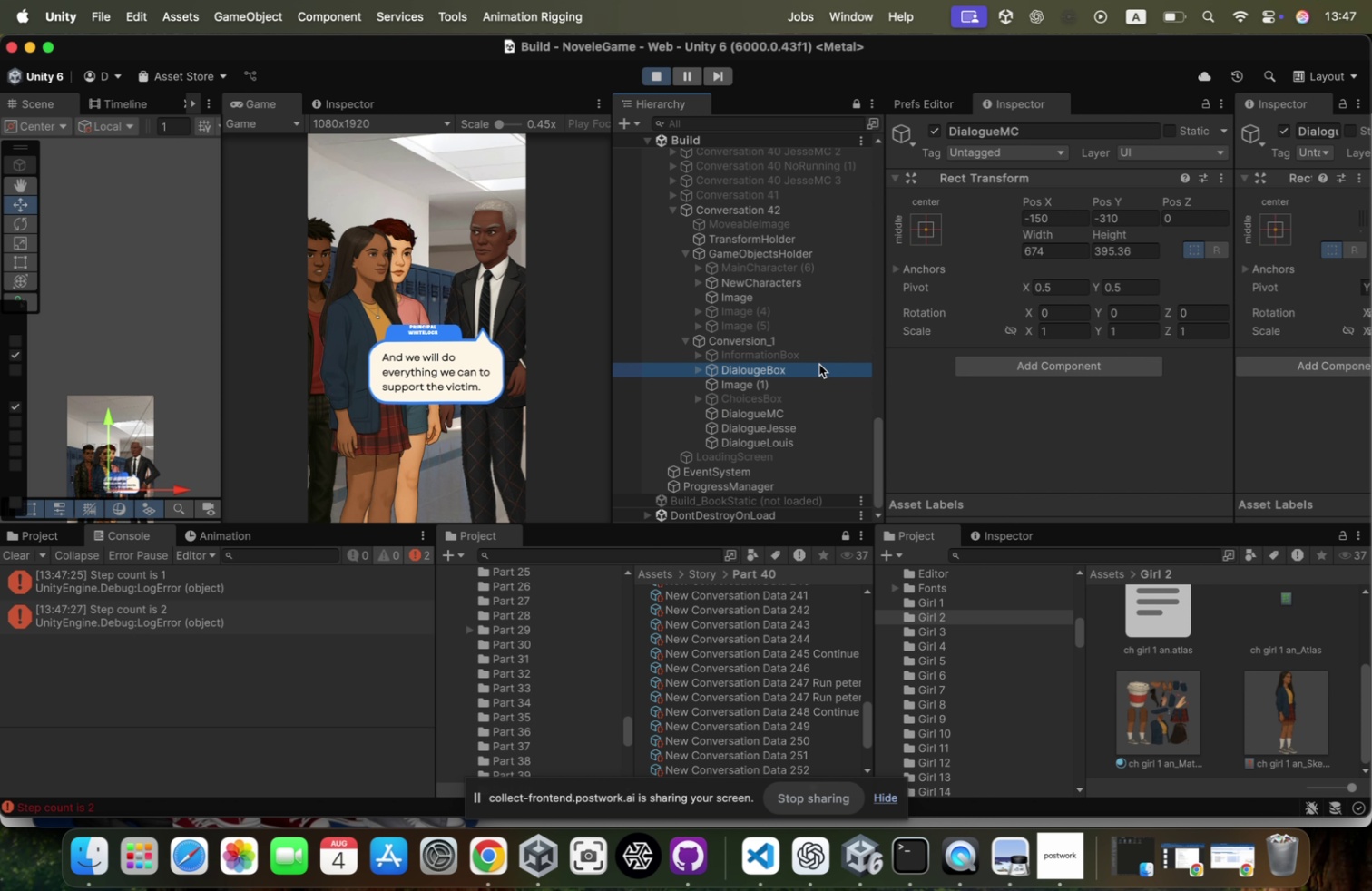 
key(ArrowRight)
 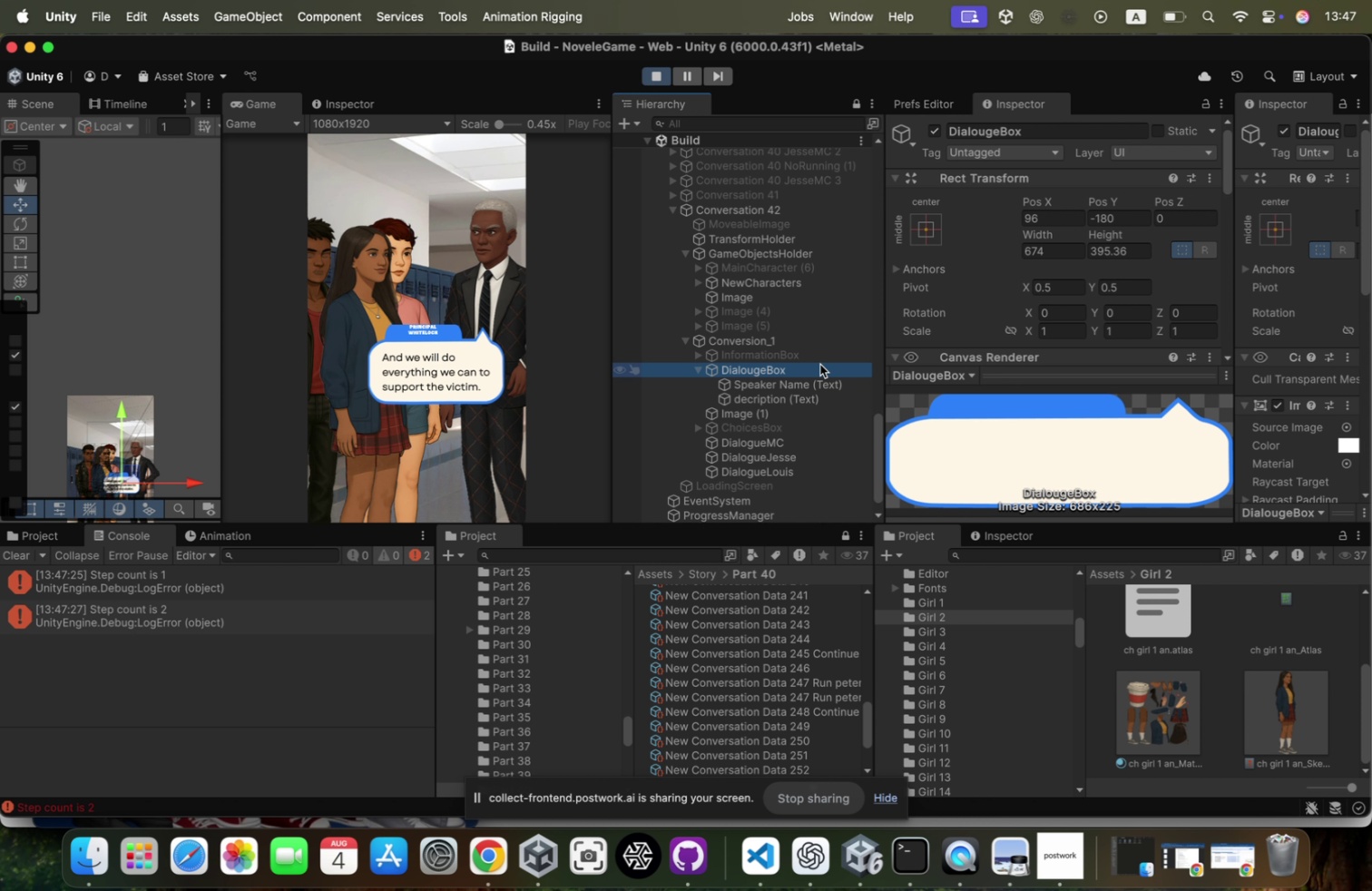 
key(ArrowDown)
 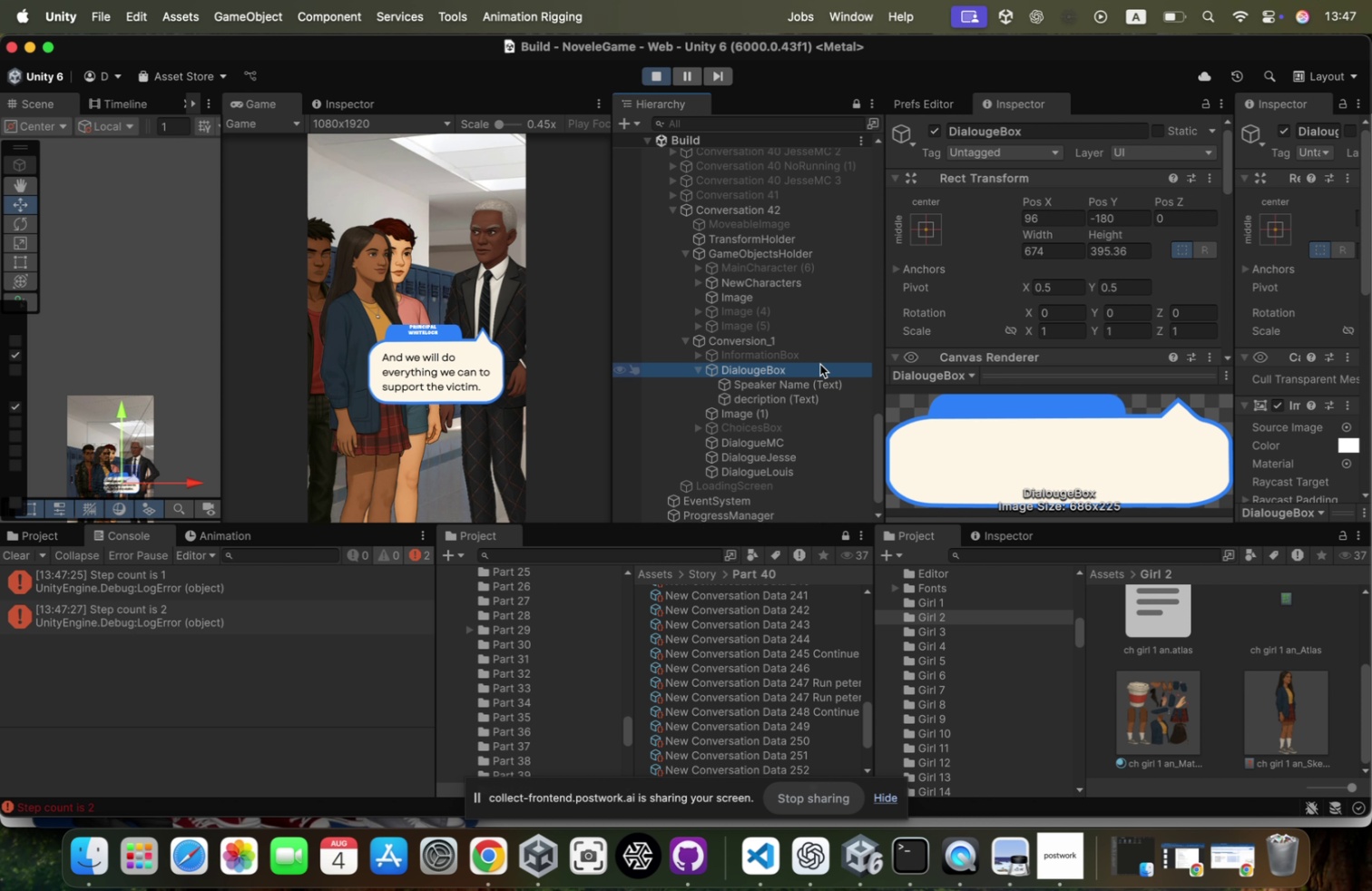 
key(ArrowDown)
 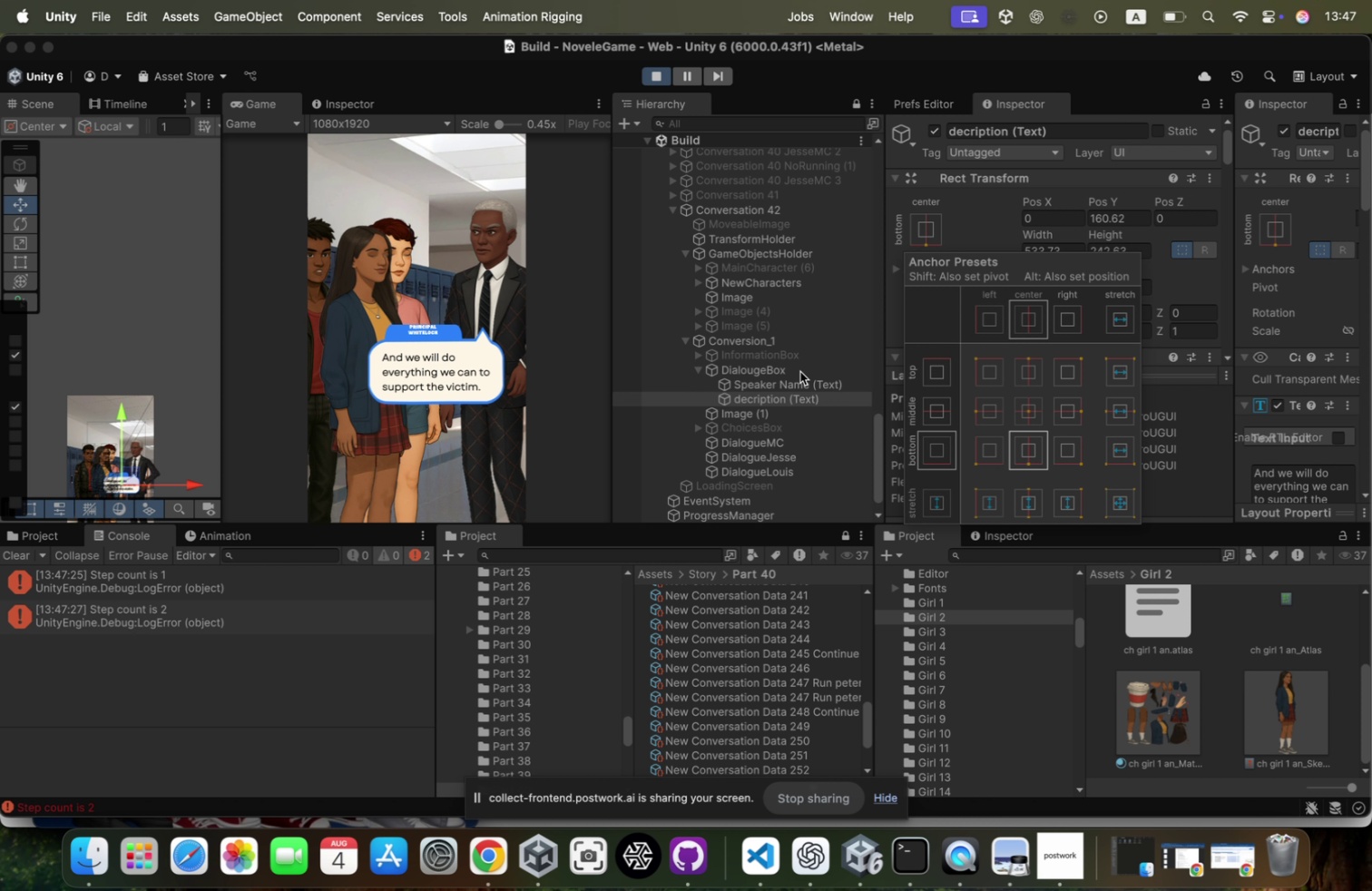 
key(T)
 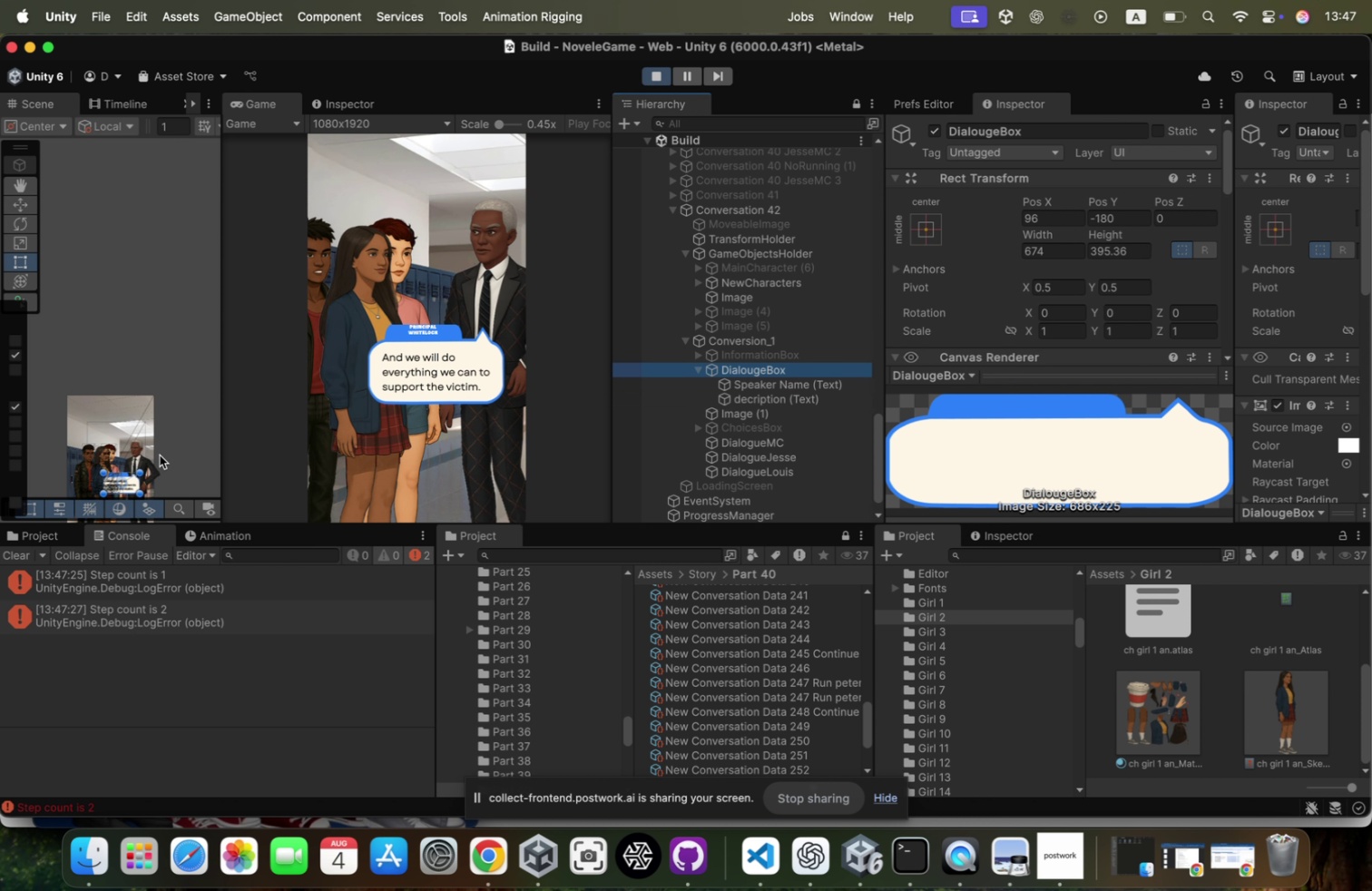 
scroll: coordinate [160, 455], scroll_direction: down, amount: 9.0
 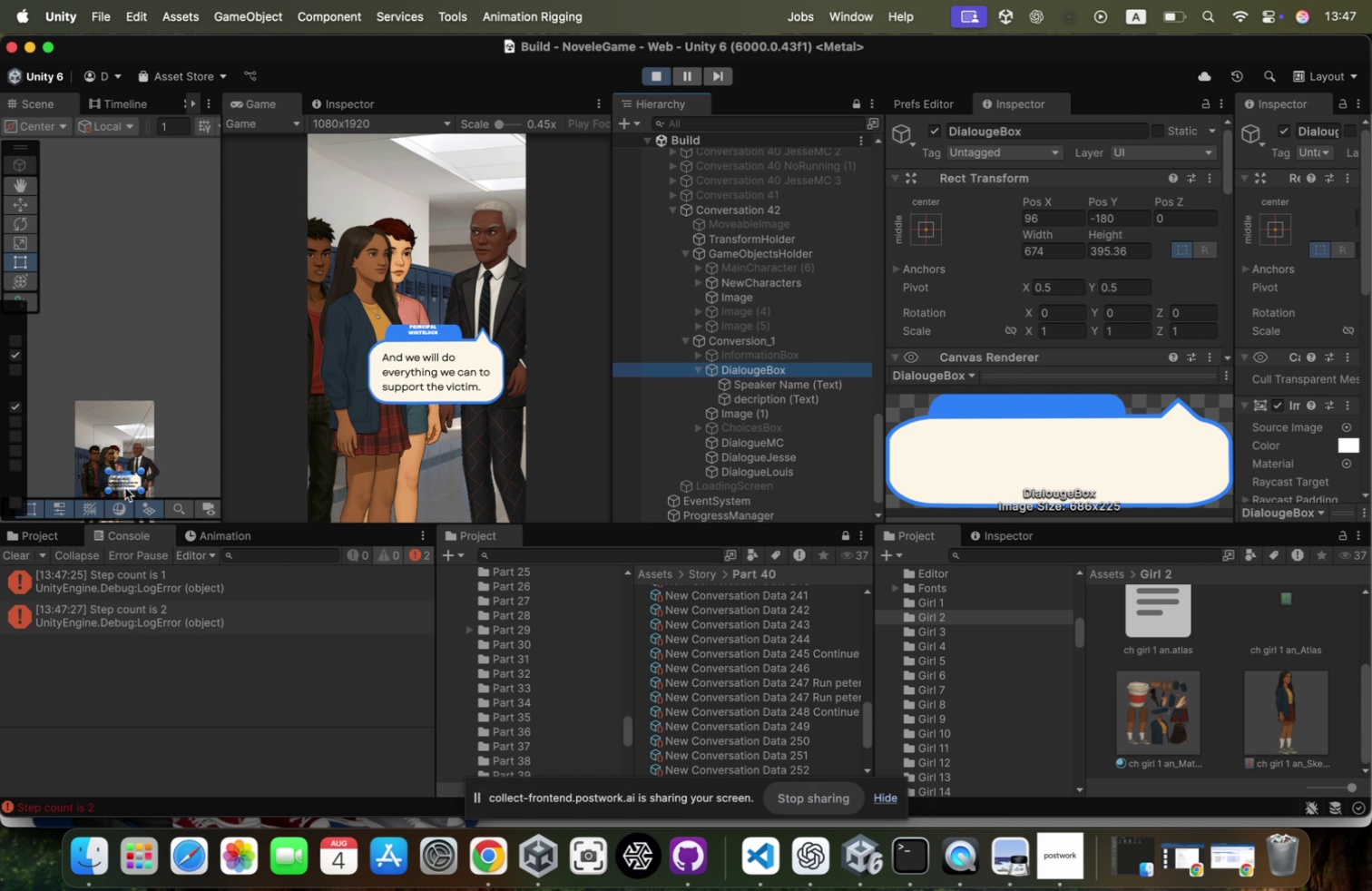 
scroll: coordinate [127, 485], scroll_direction: up, amount: 73.0
 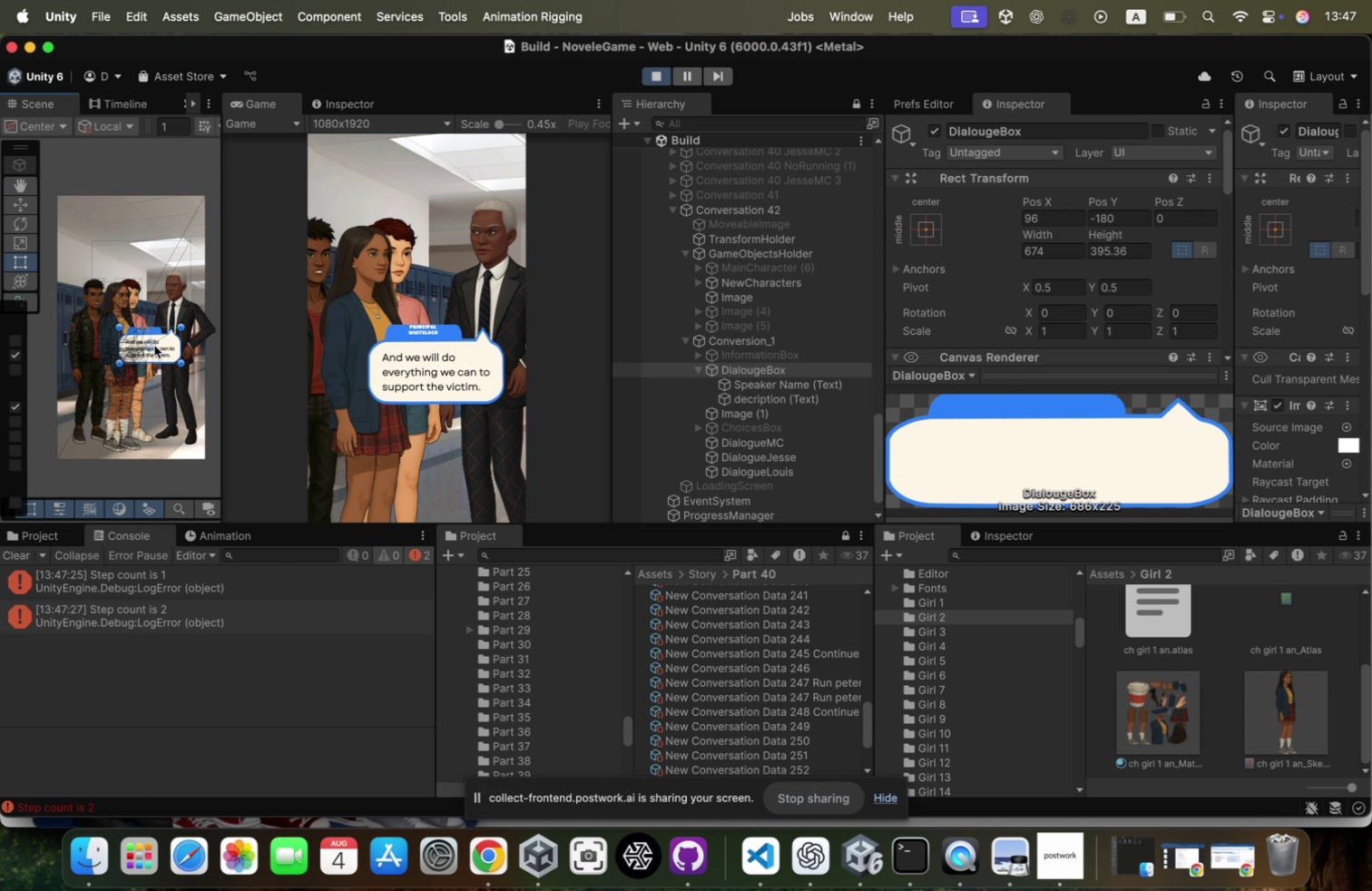 
left_click_drag(start_coordinate=[149, 364], to_coordinate=[149, 378])
 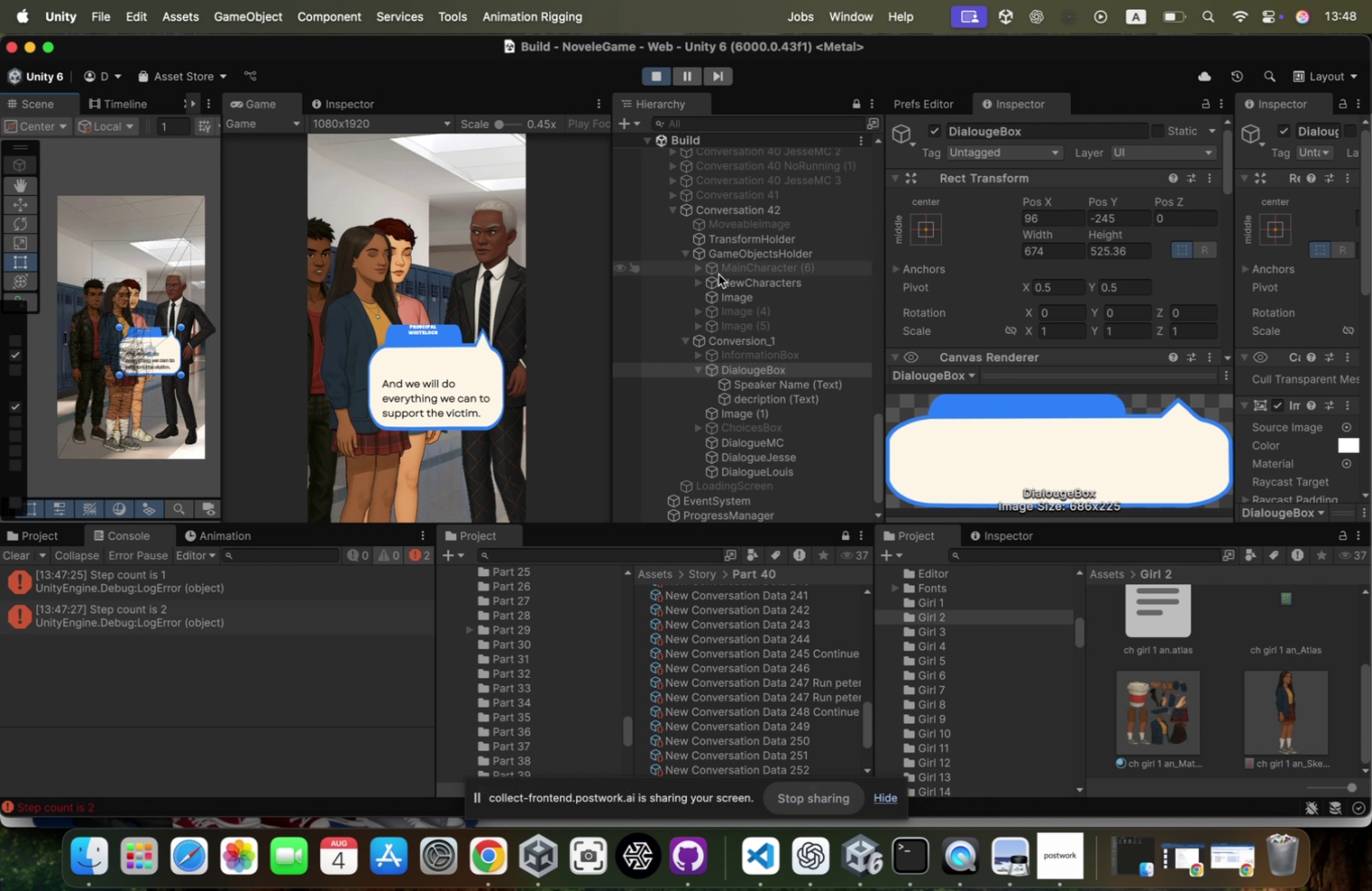 
wait(50.83)
 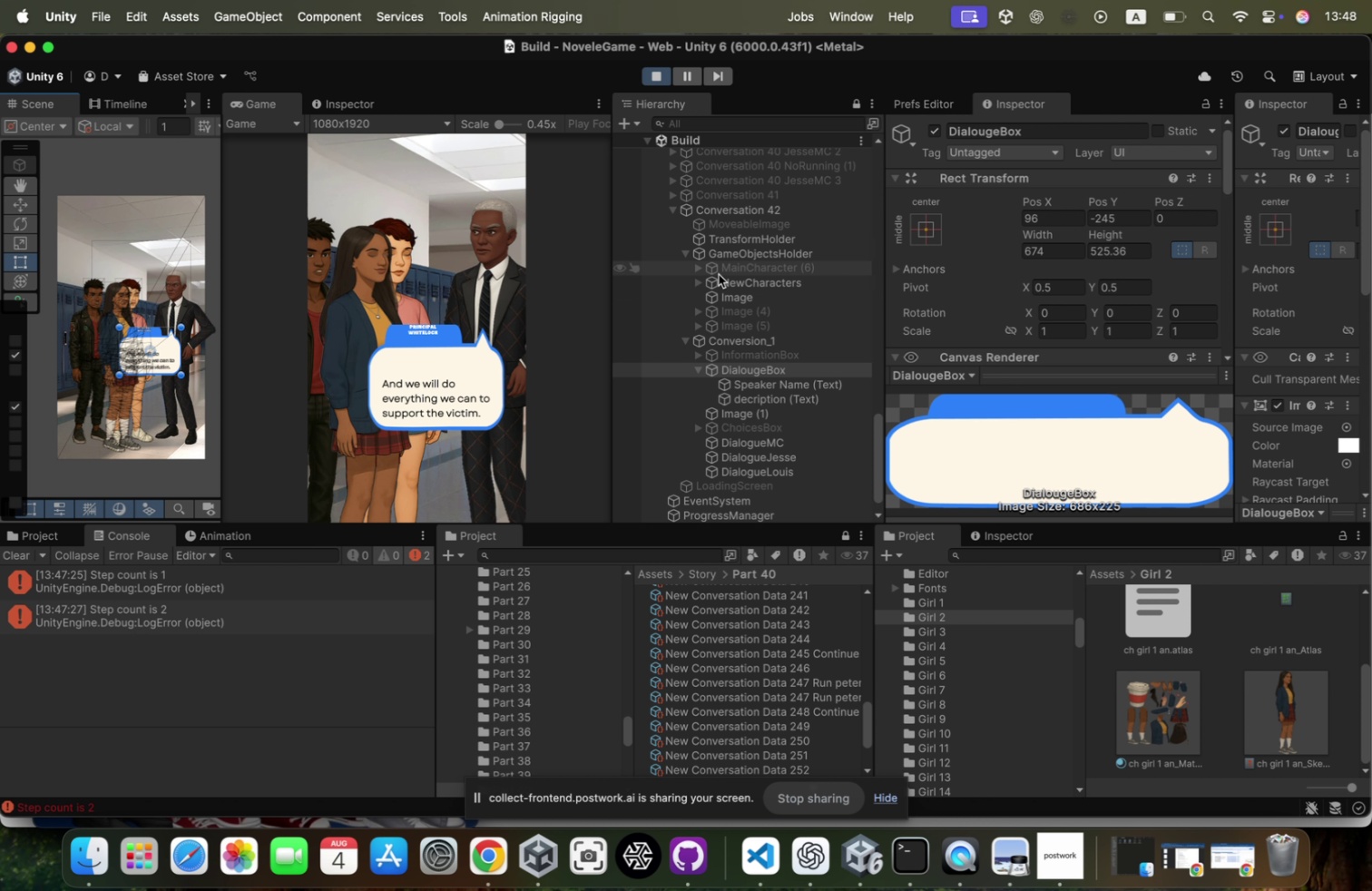 
right_click([1072, 185])
 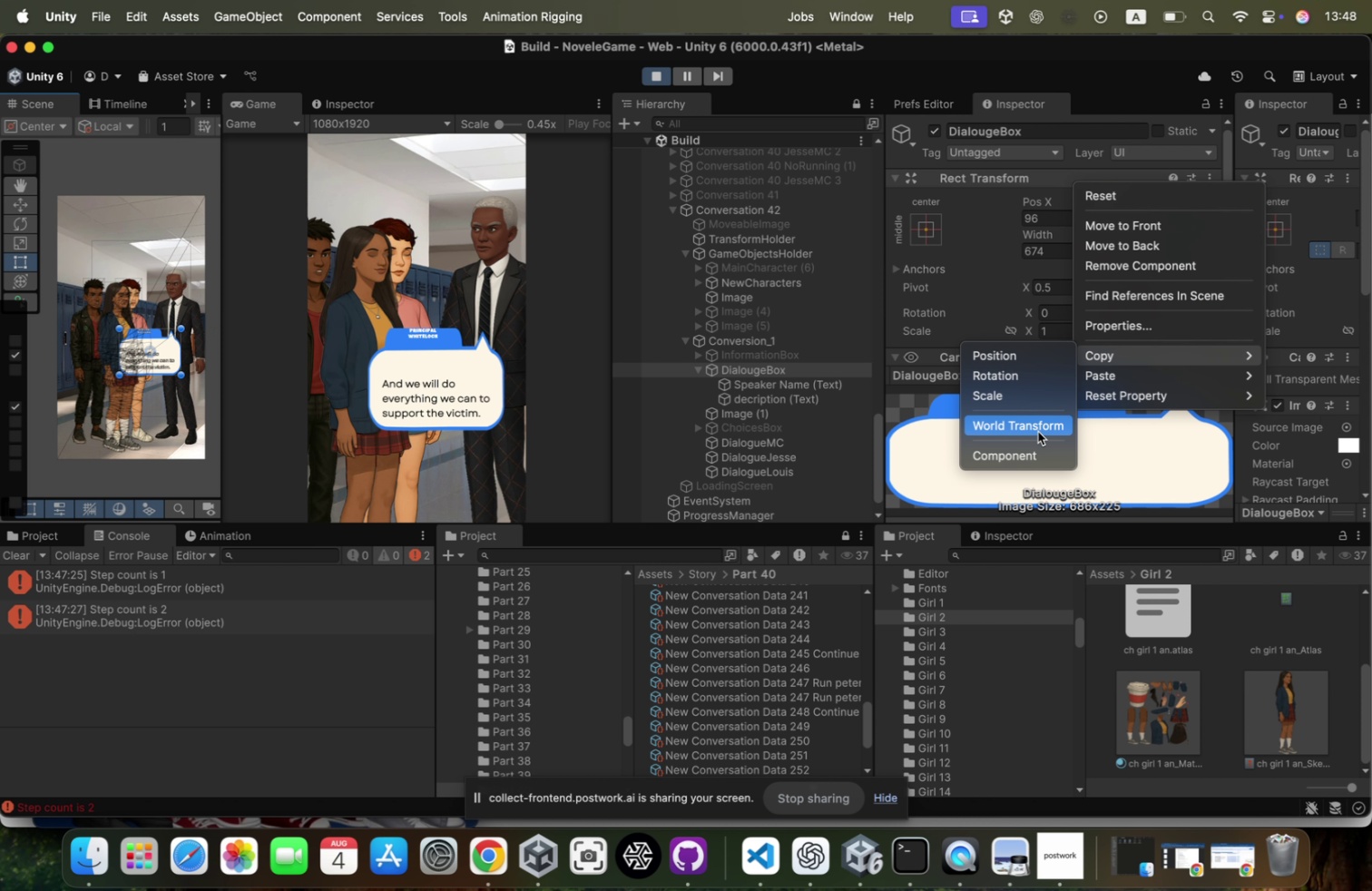 
left_click([1030, 448])
 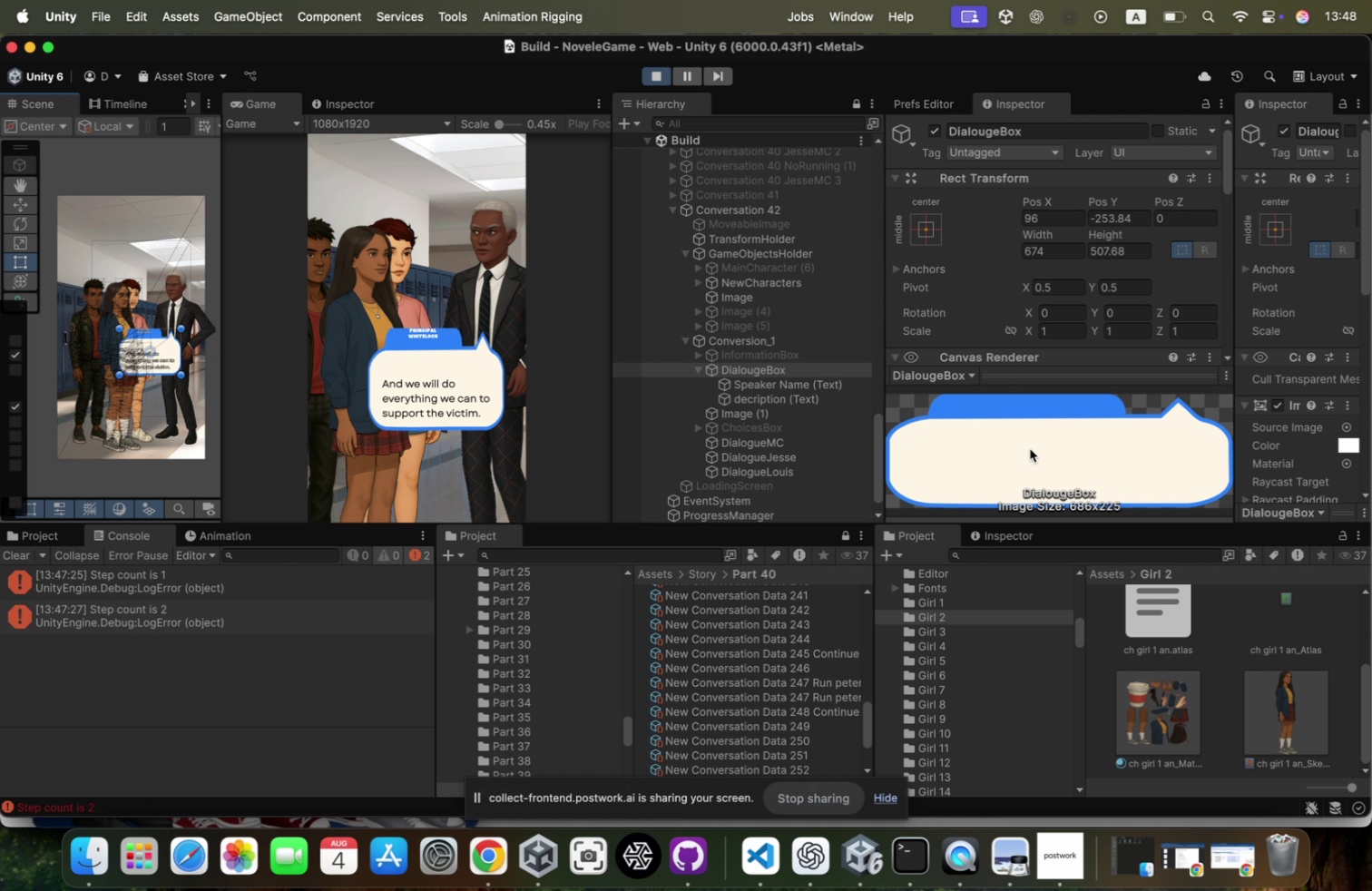 
wait(13.95)
 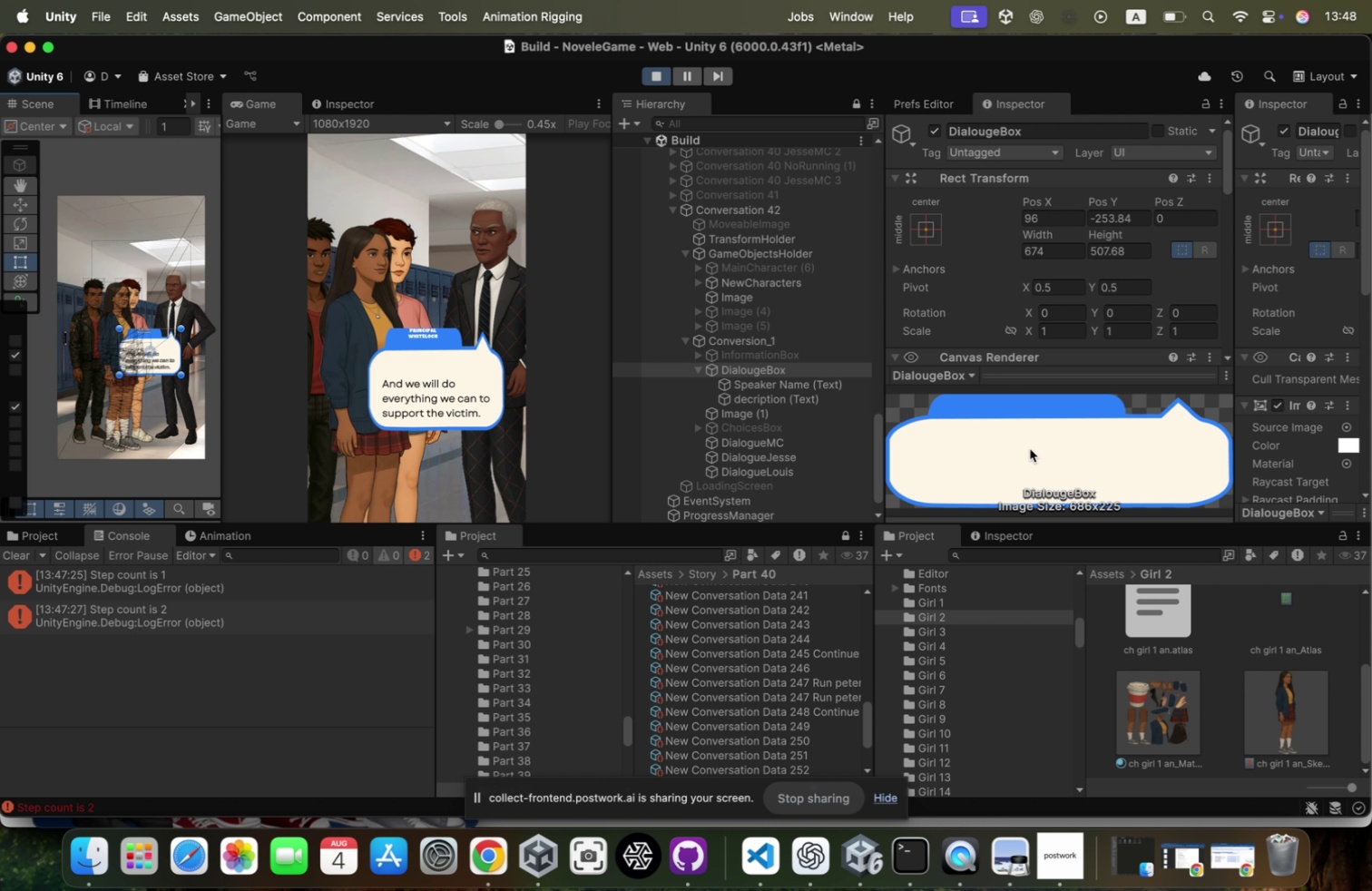 
left_click([655, 78])
 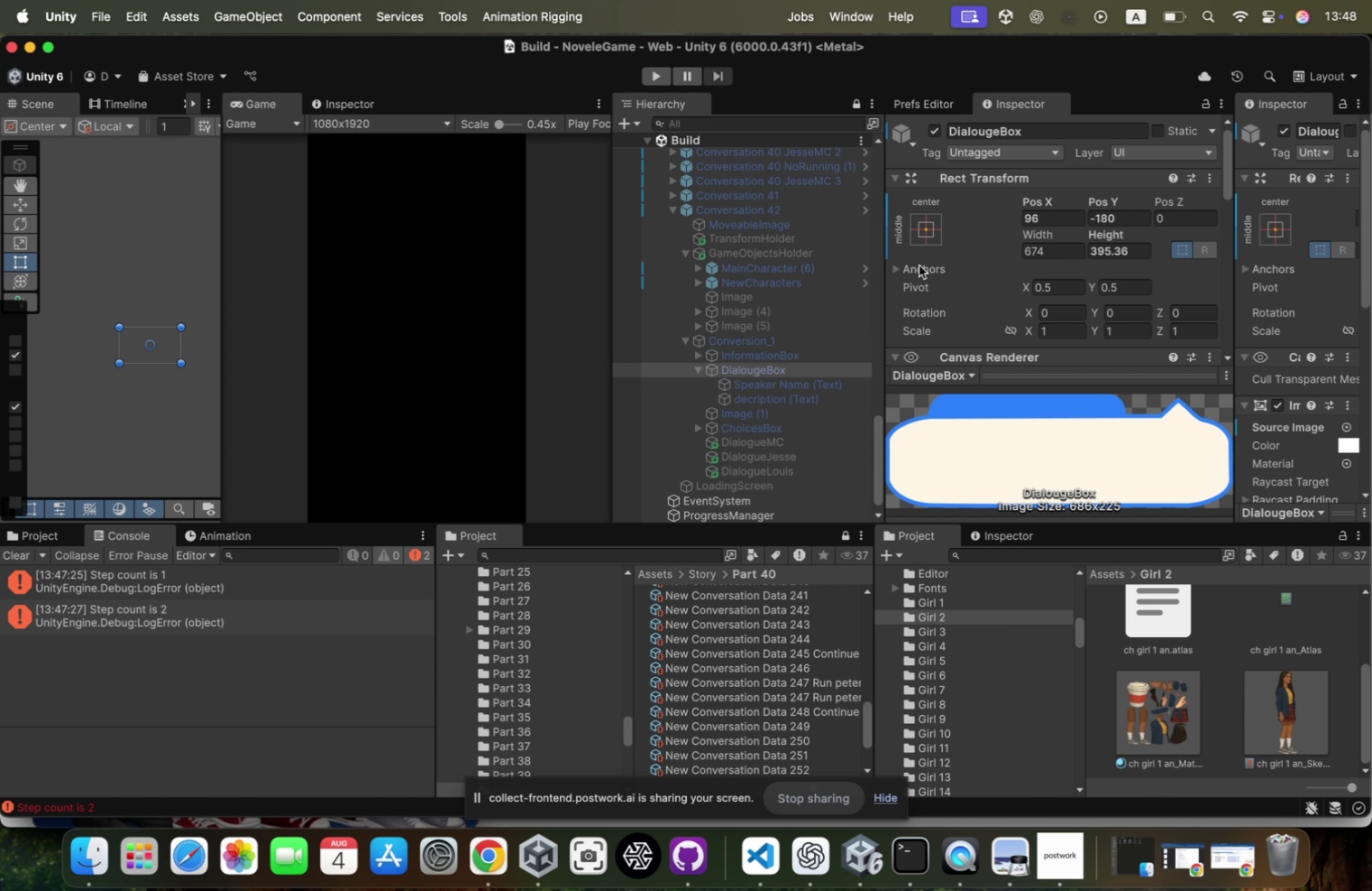 
right_click([1004, 176])
 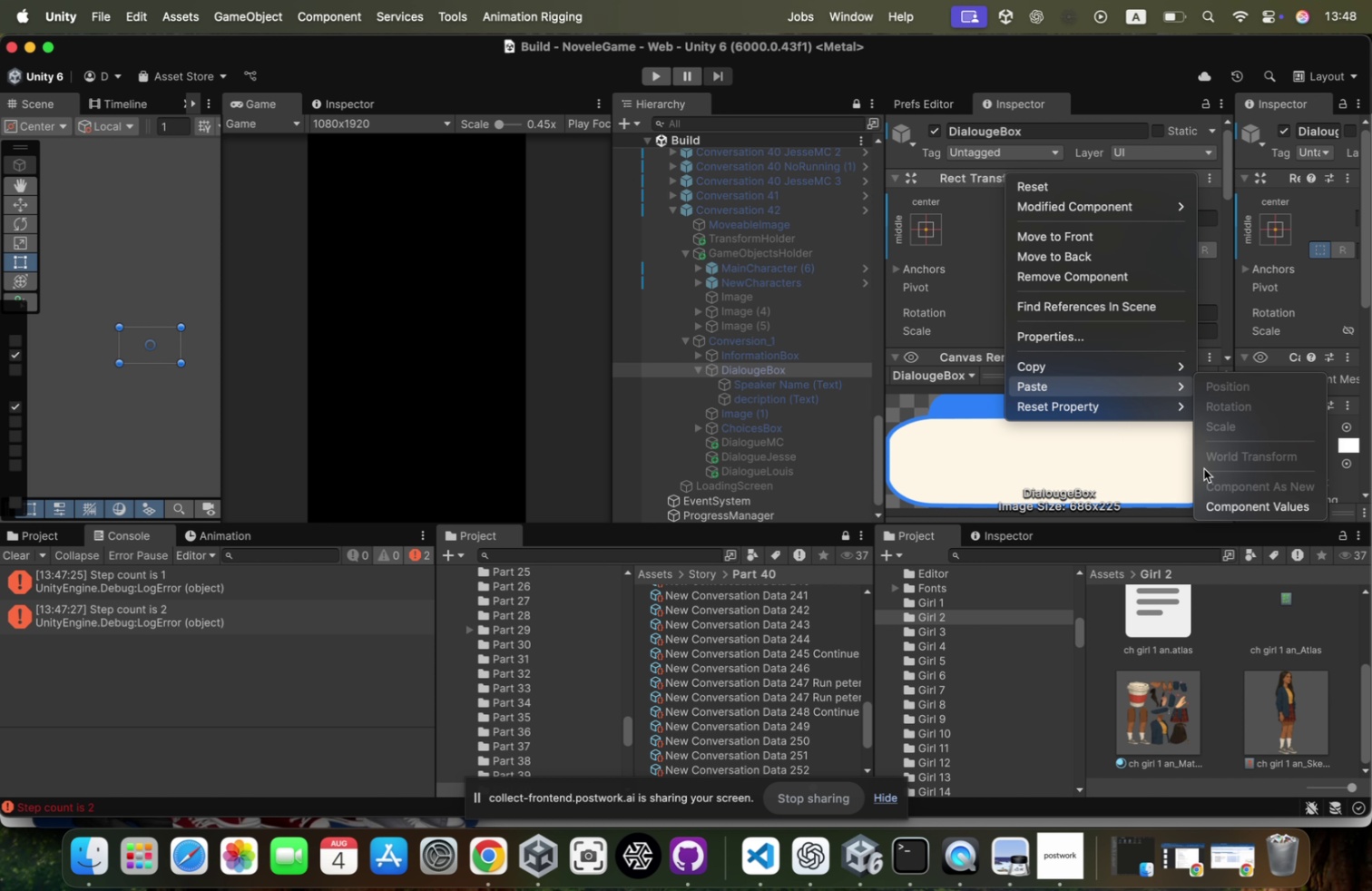 
left_click([1228, 497])
 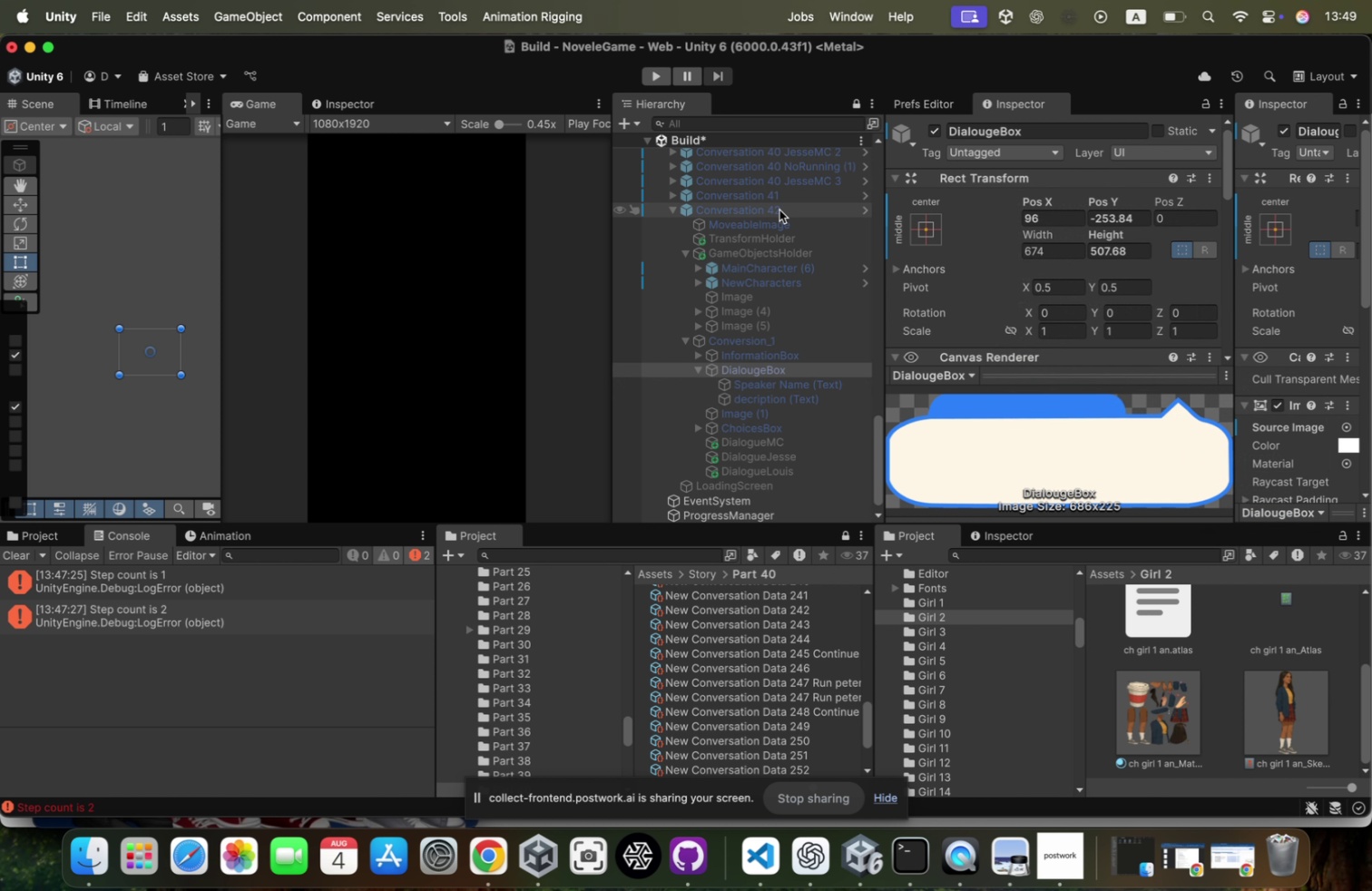 
left_click([940, 128])
 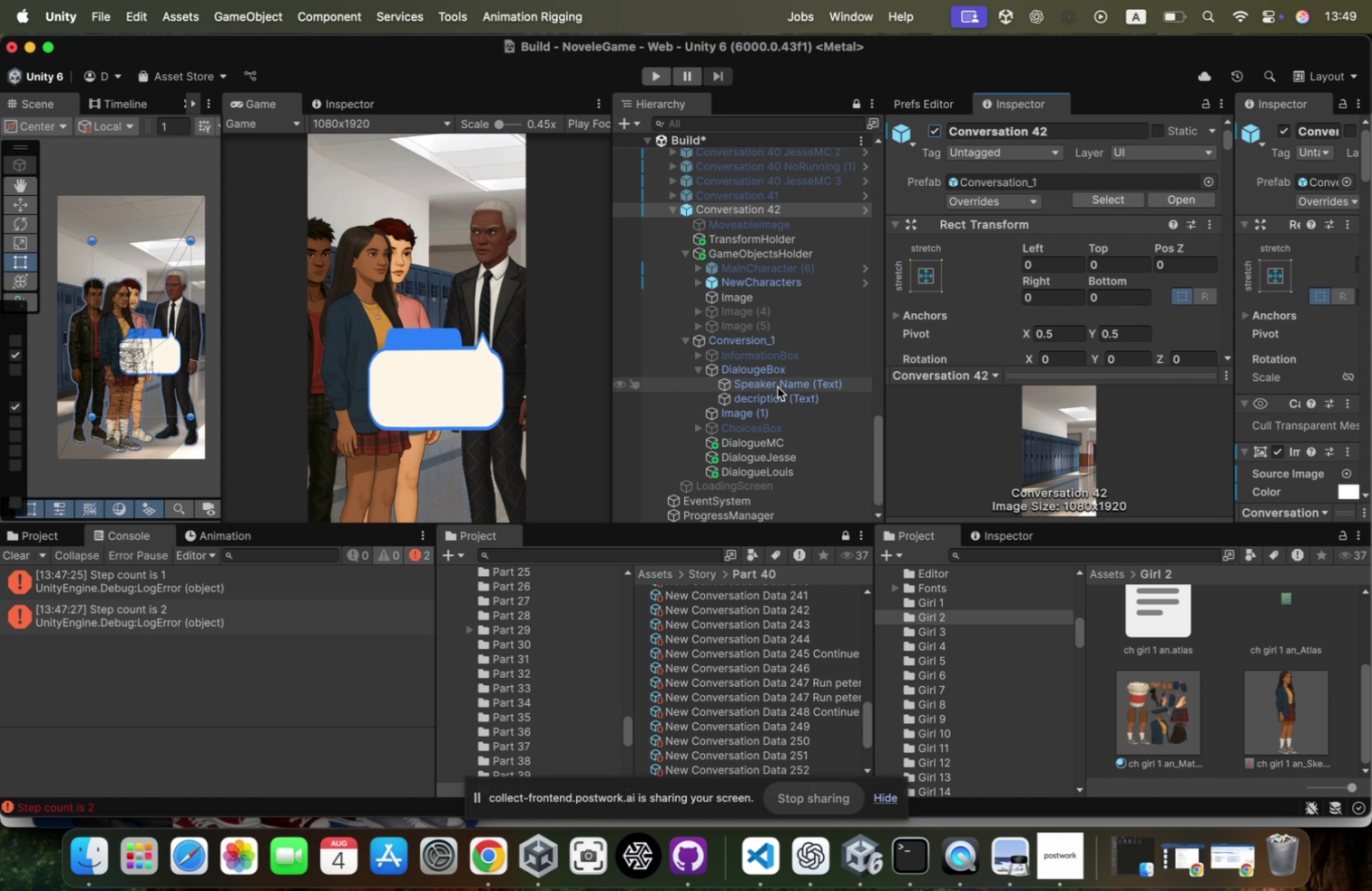 
left_click([778, 387])
 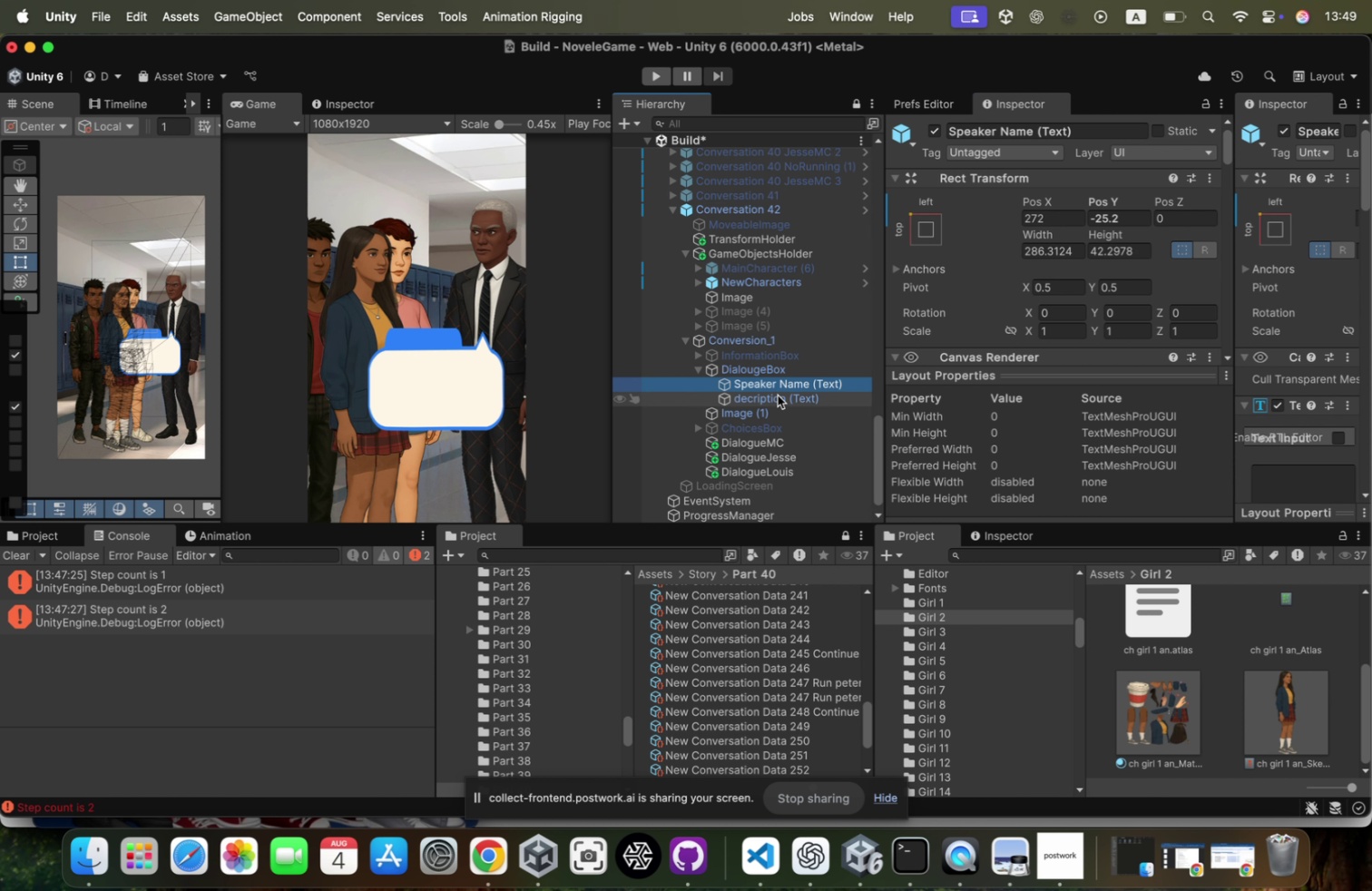 
left_click([778, 396])
 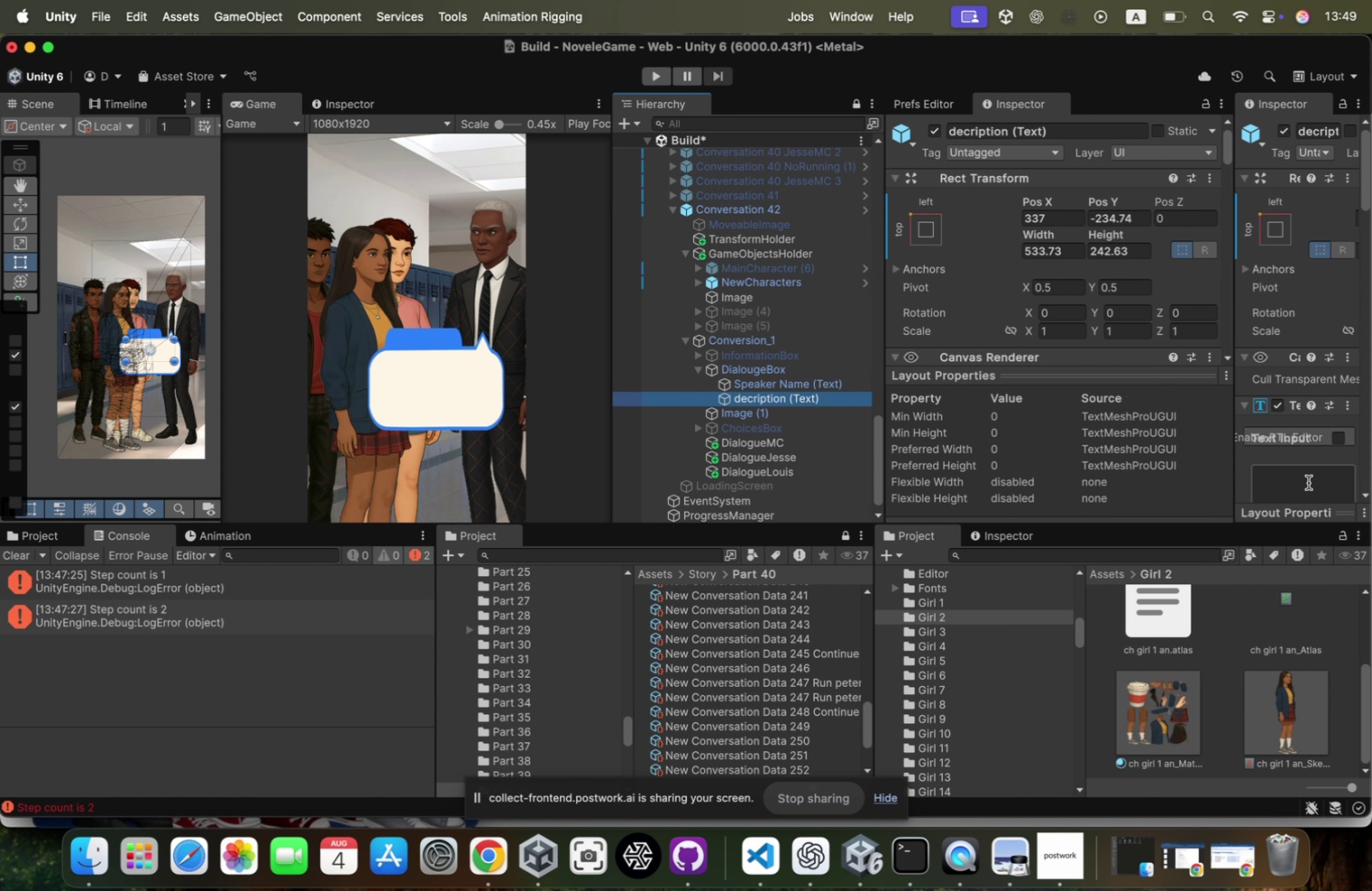 
type(asdasdasdasdasdasdasdasdasdasda)
 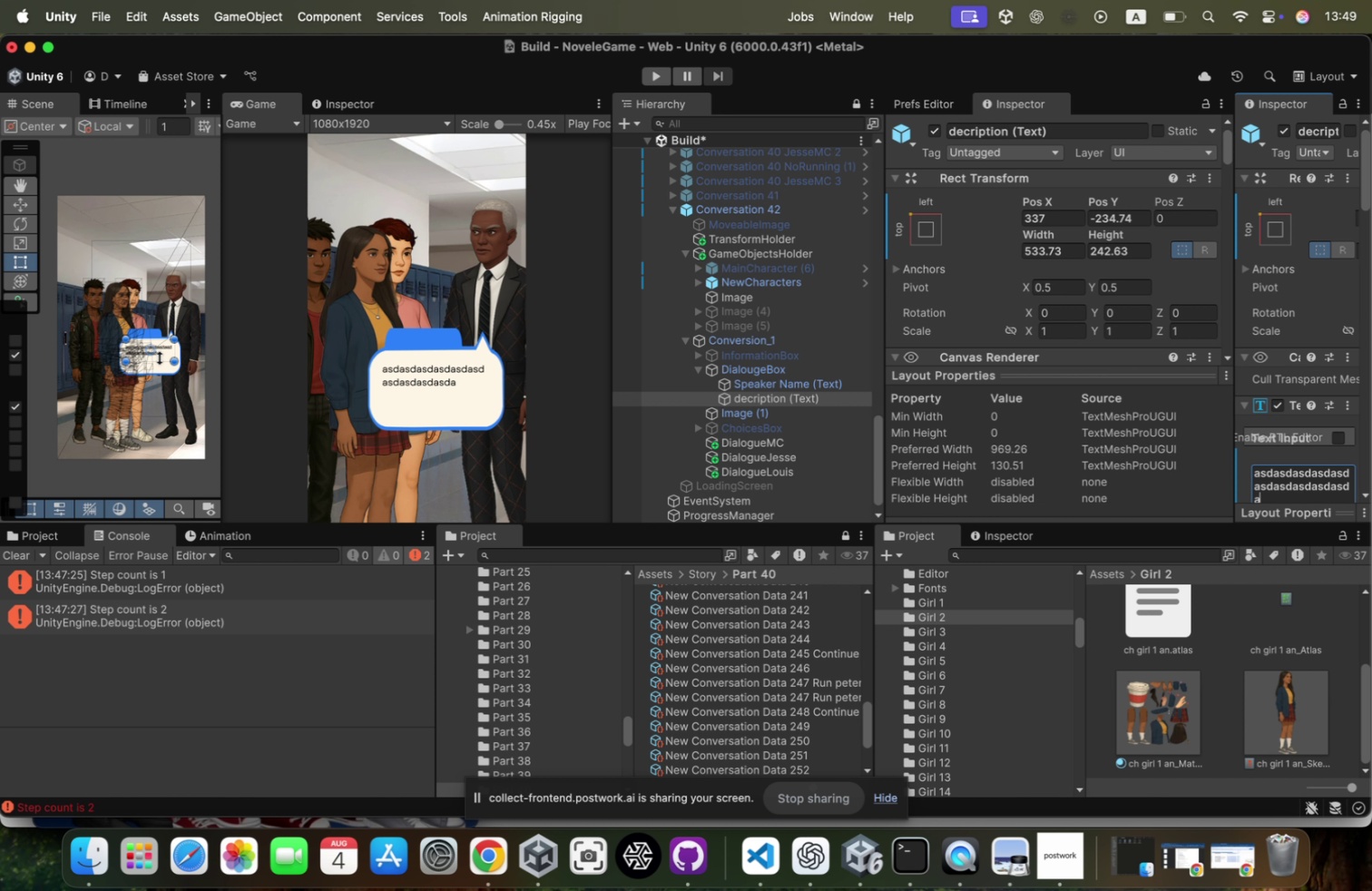 
left_click_drag(start_coordinate=[161, 360], to_coordinate=[159, 370])
 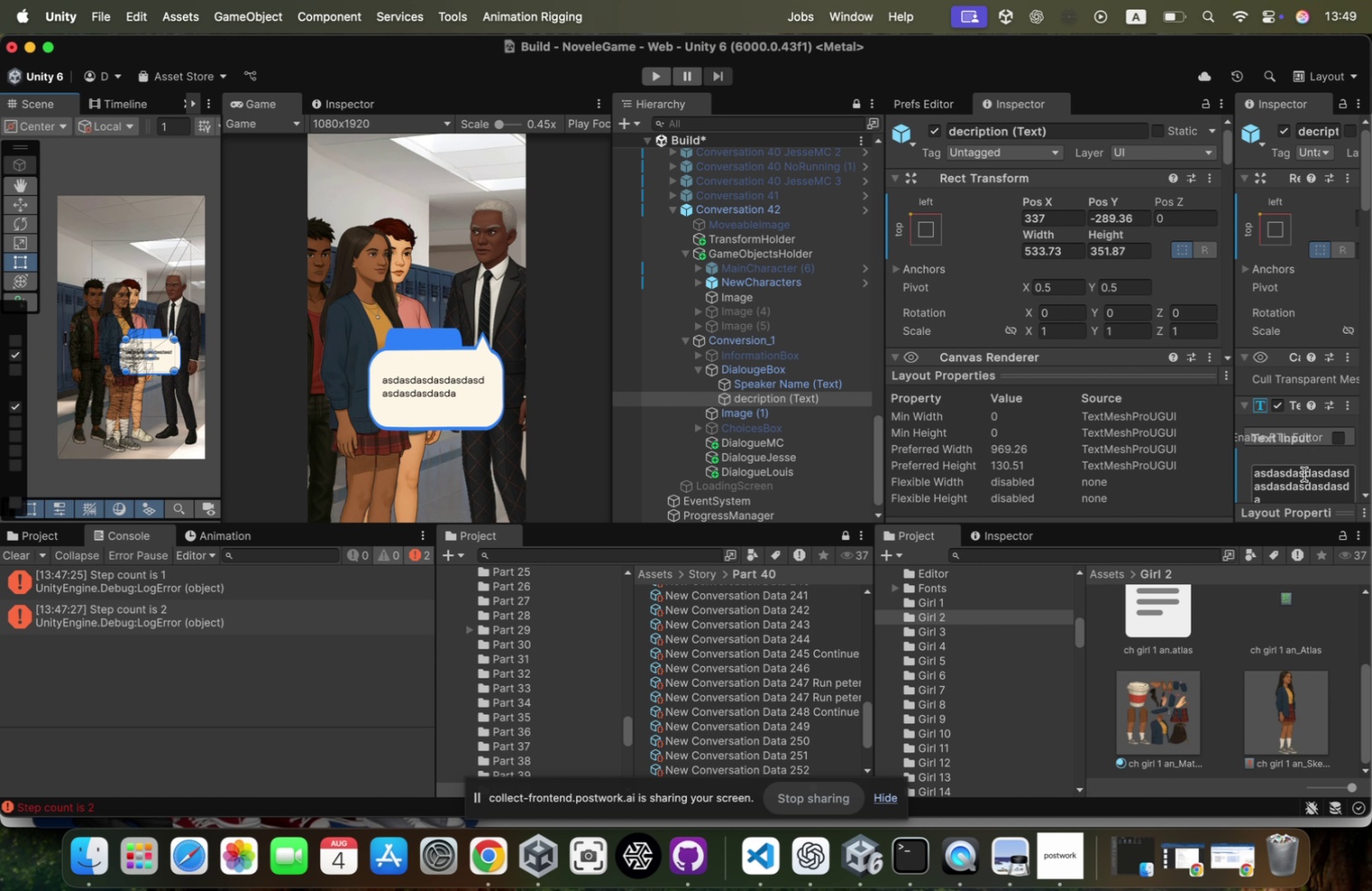 
type(asdasdasdasdkasdhkjashdjkahsdjhaskdjhaskjdhaksjdhkajshdkjashdkjashdkjashdkjashdkjashdkjashdkjashkdjahskdjhaskjdha)
 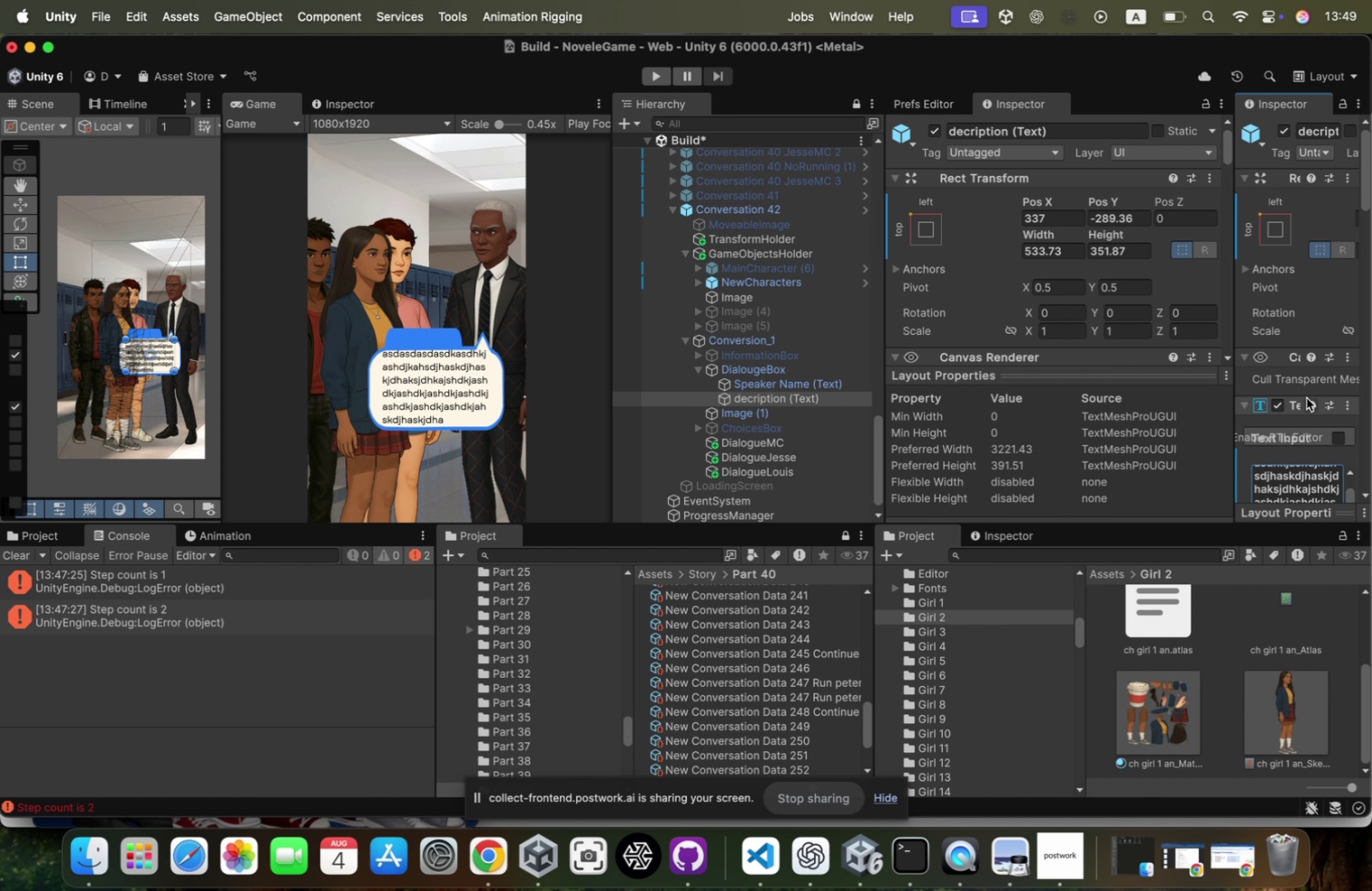 
scroll: coordinate [1307, 389], scroll_direction: down, amount: 31.0
 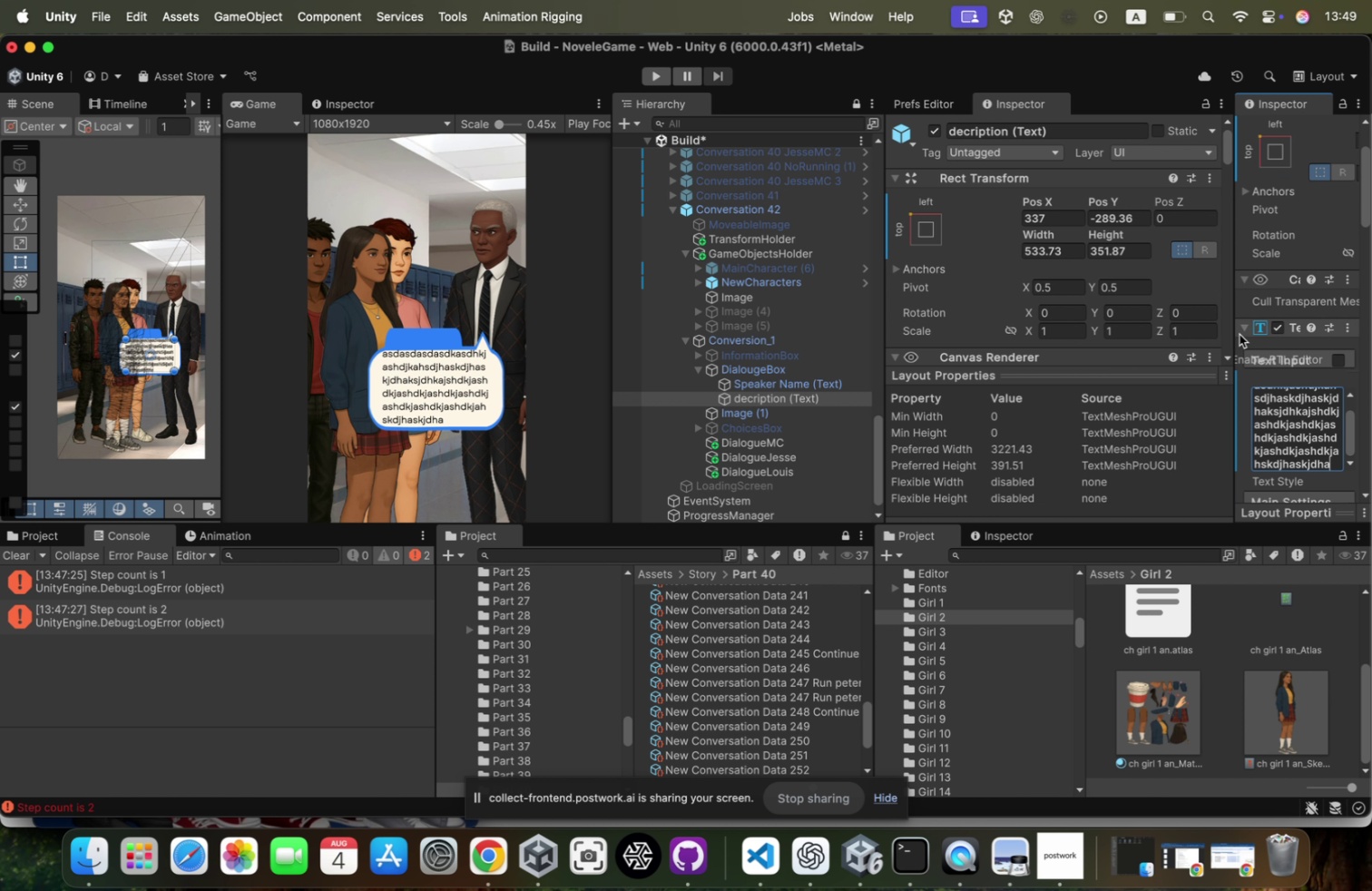 
left_click_drag(start_coordinate=[1237, 335], to_coordinate=[1070, 335])
 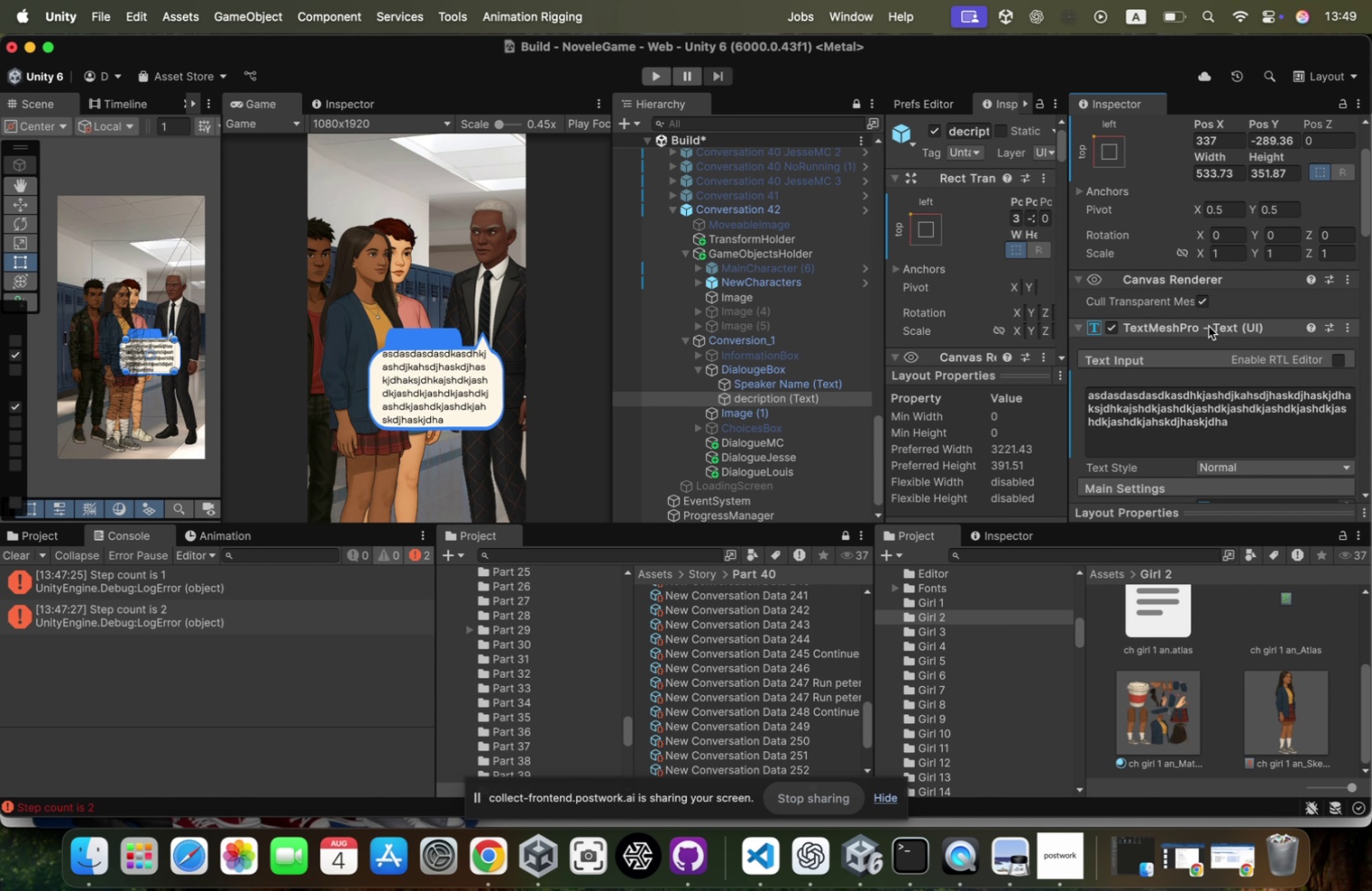 
scroll: coordinate [1209, 326], scroll_direction: down, amount: 26.0
 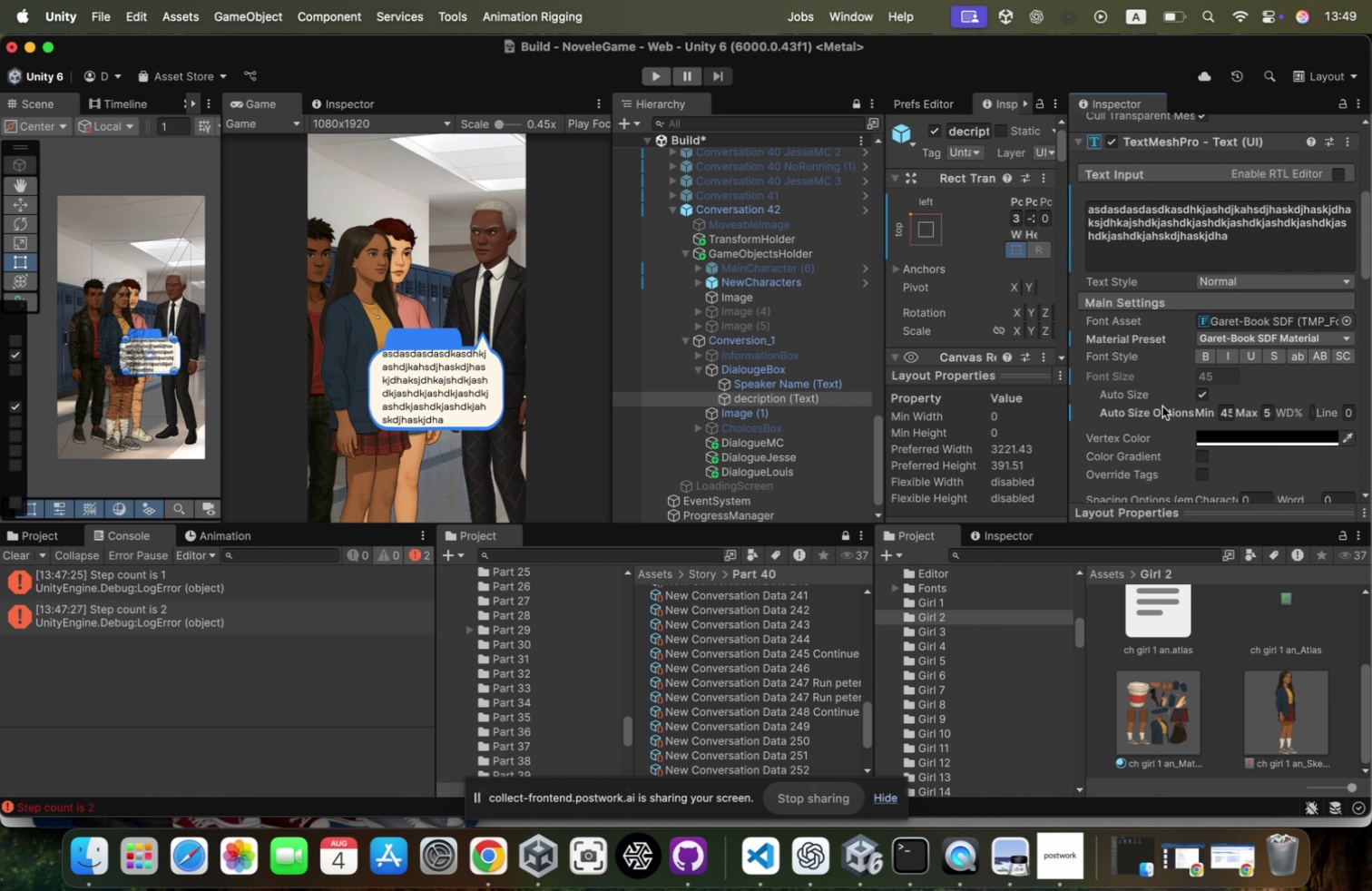 
left_click_drag(start_coordinate=[1068, 409], to_coordinate=[913, 408])
 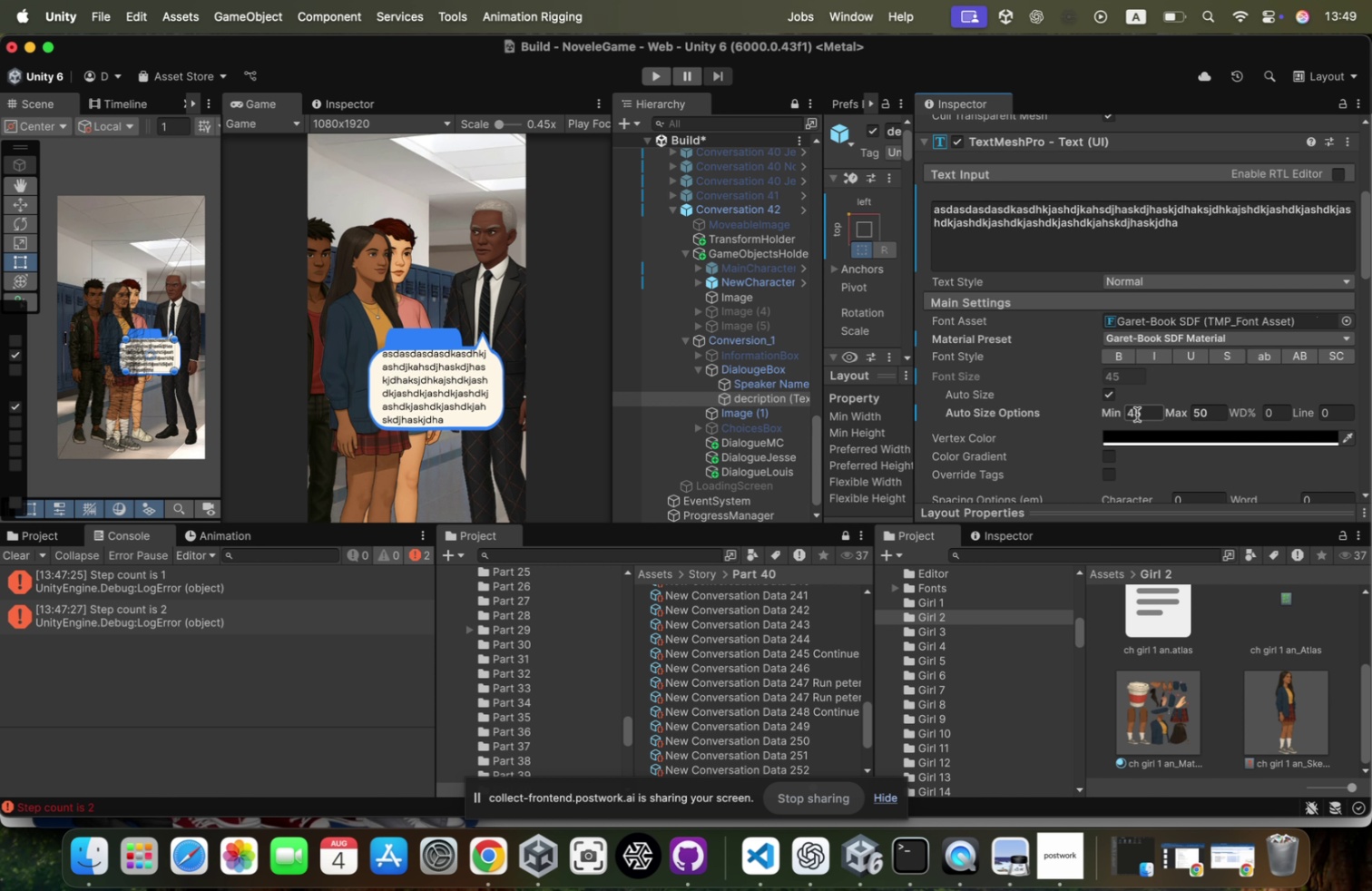 
left_click([1138, 414])
 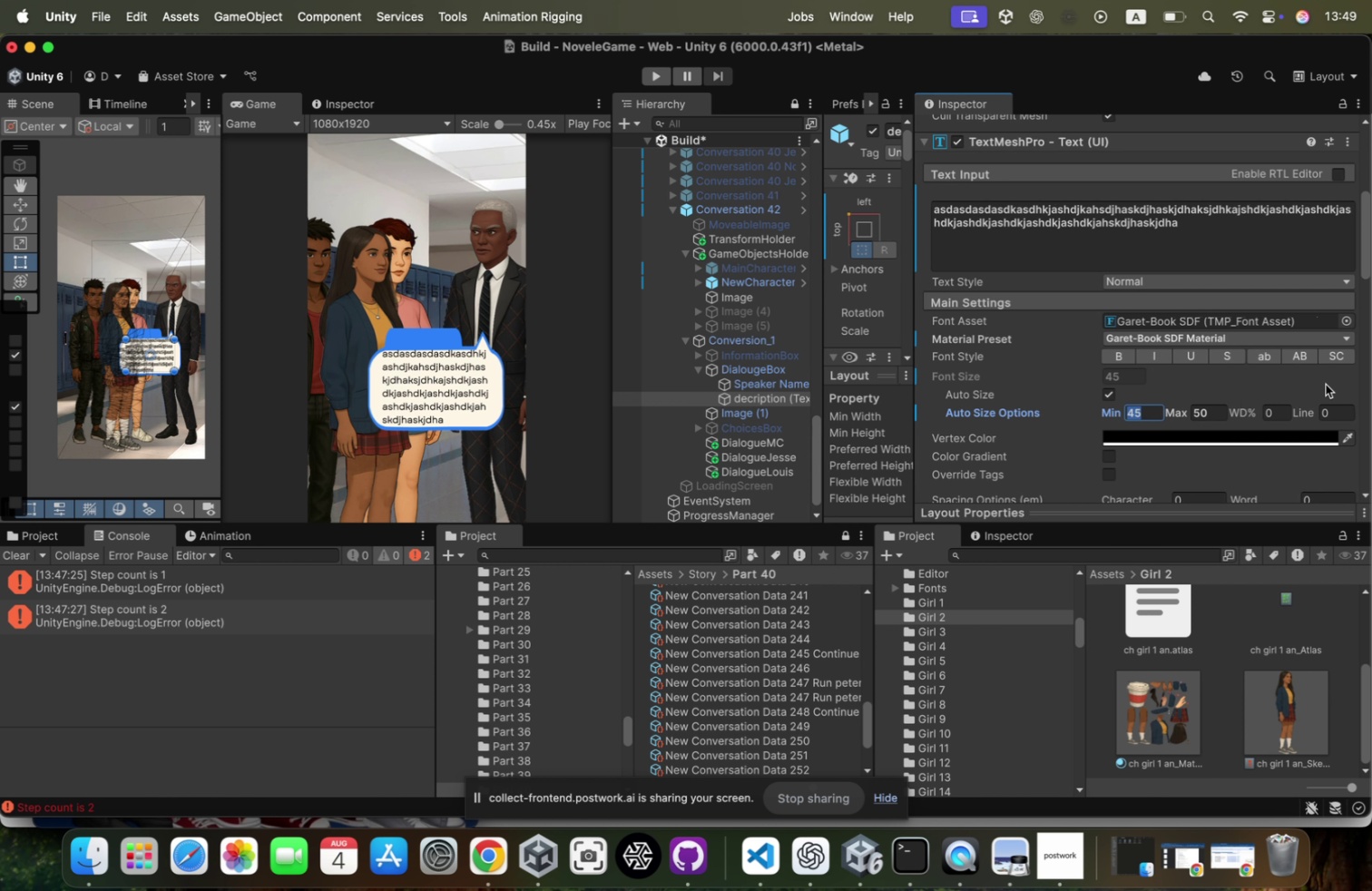 
type(39)
key(Backspace)
key(Backspace)
type(30)
key(Backspace)
key(Backspace)
type(40)
 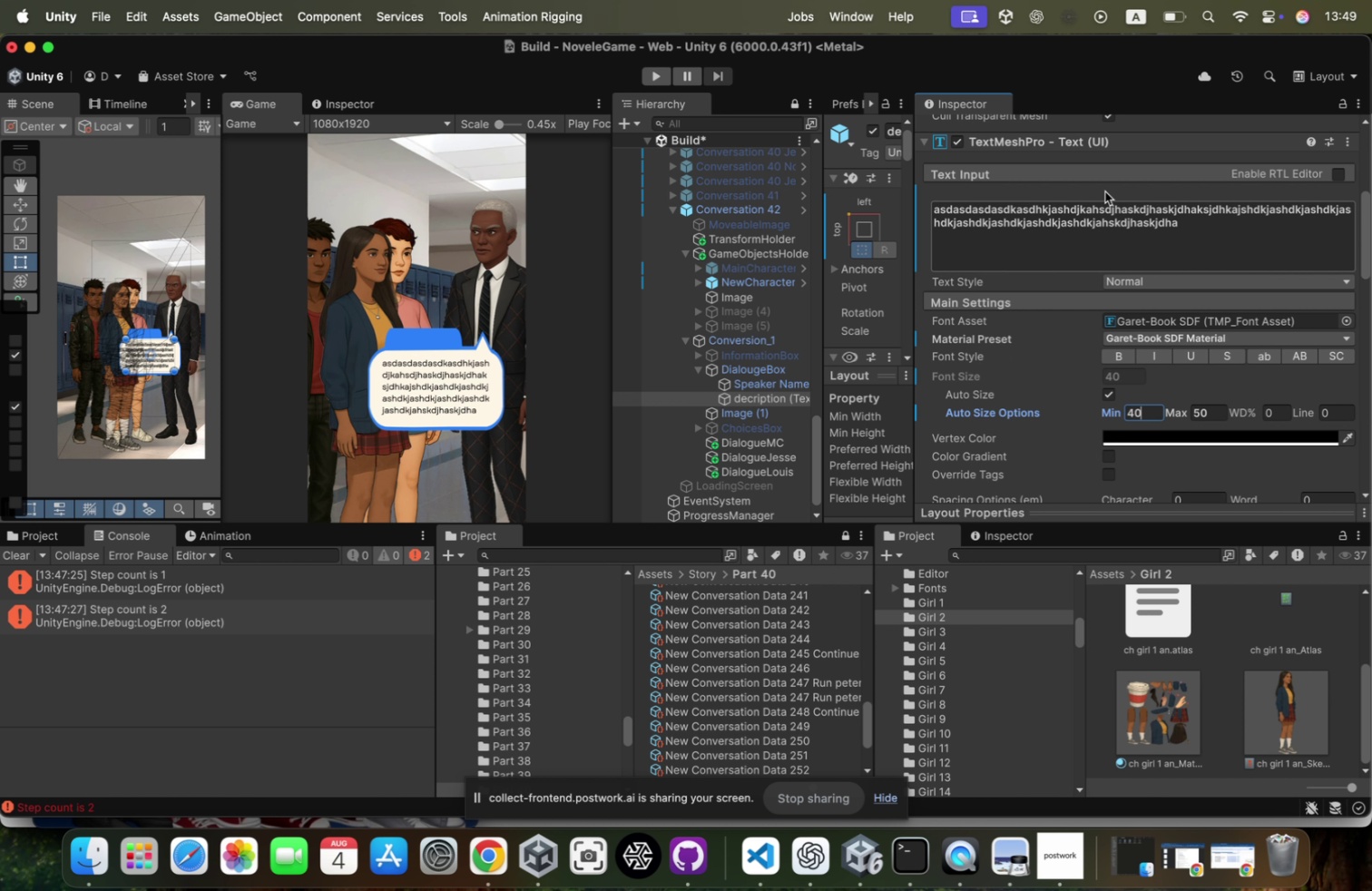 
left_click([1016, 251])
 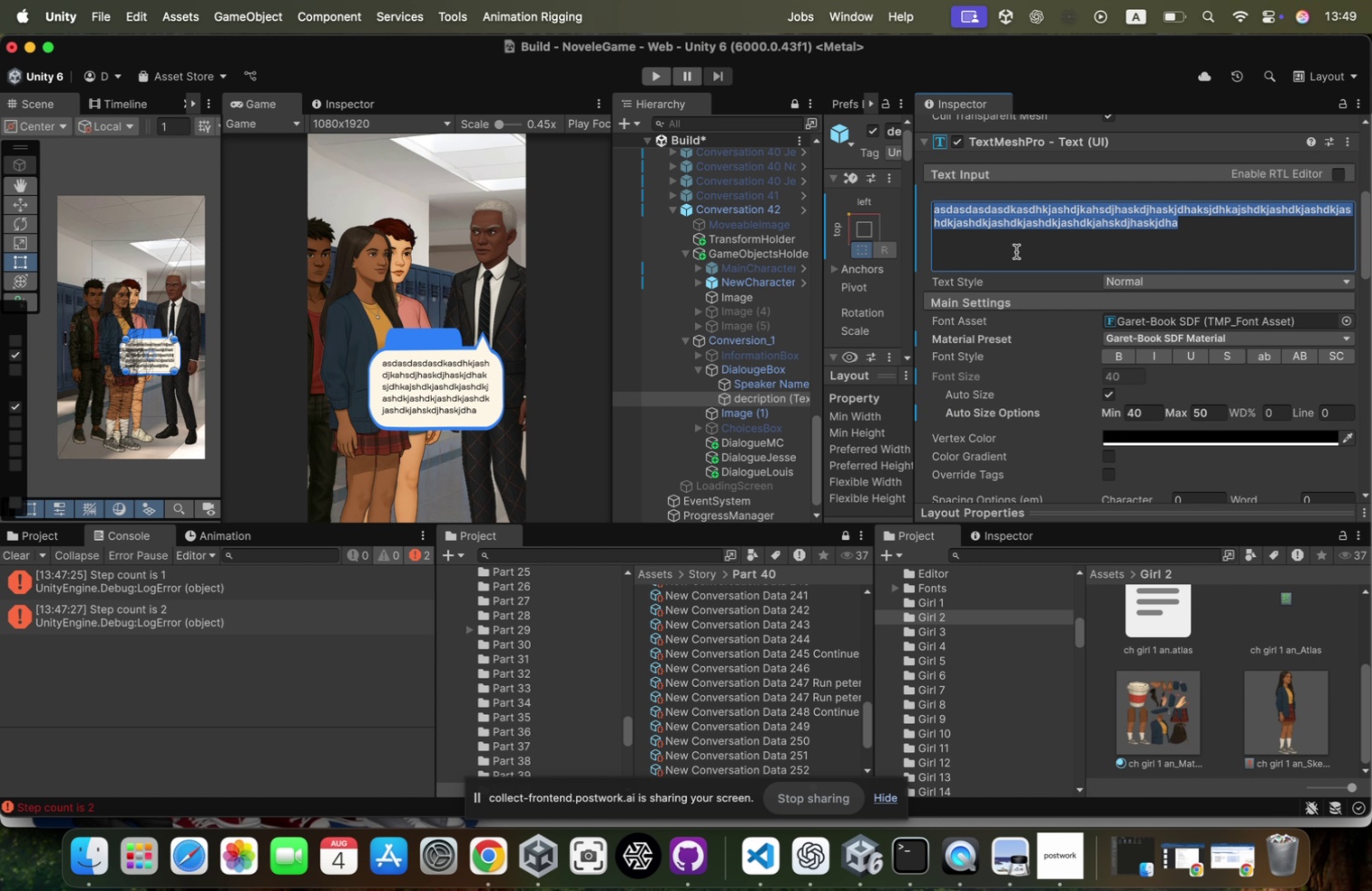 
key(Meta+CommandLeft)
 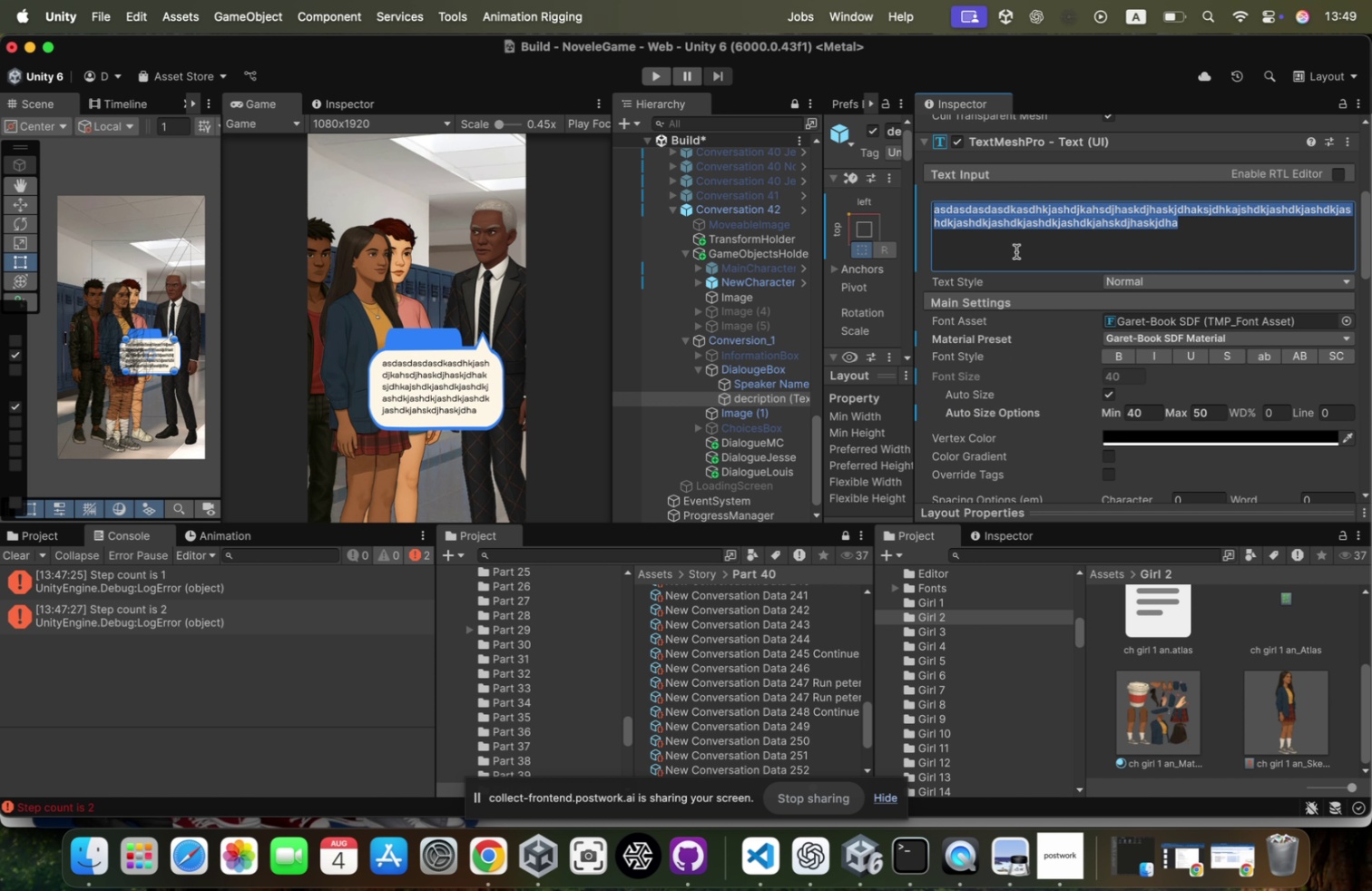 
key(Meta+A)
 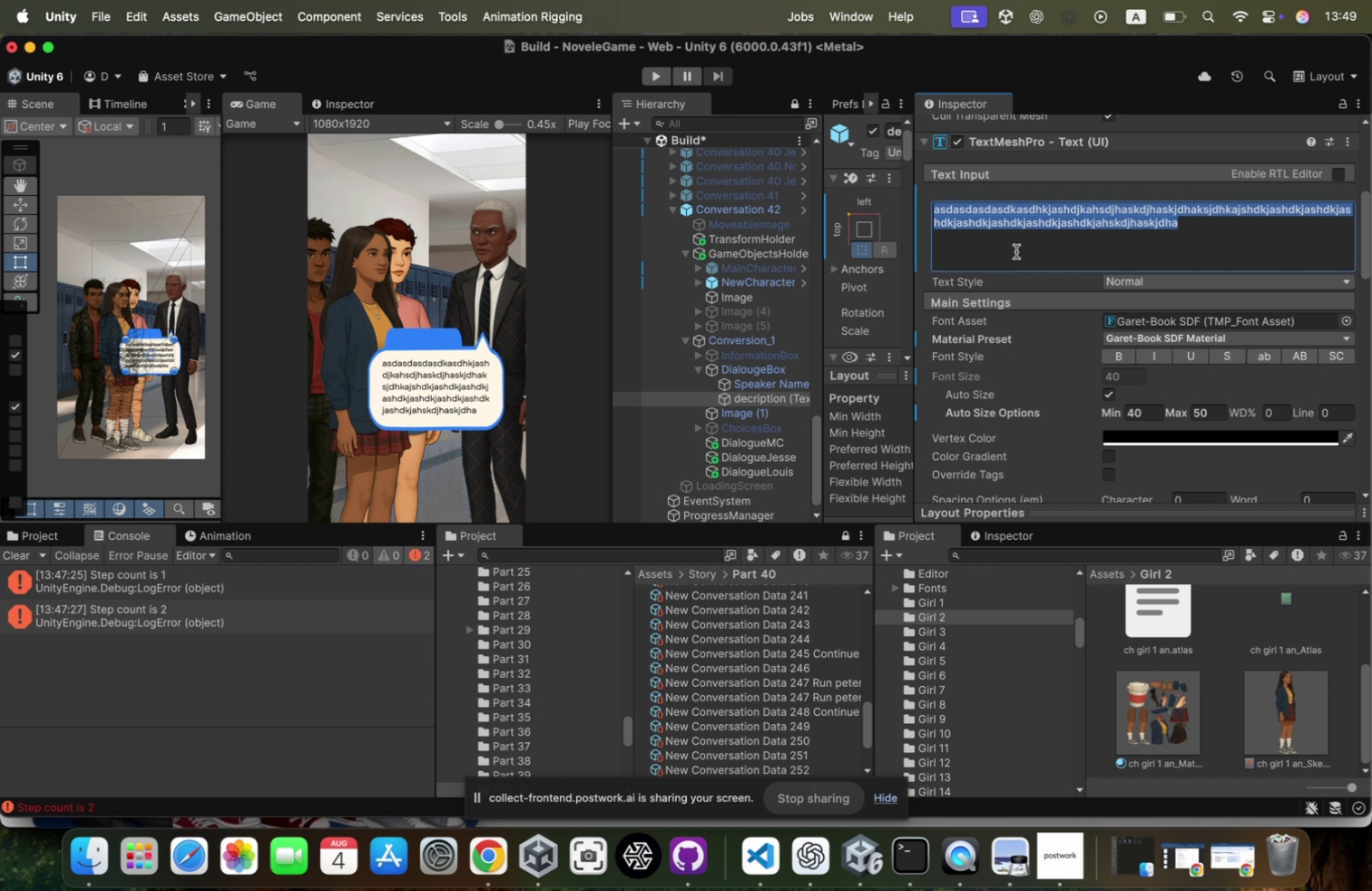 
key(Backspace)
 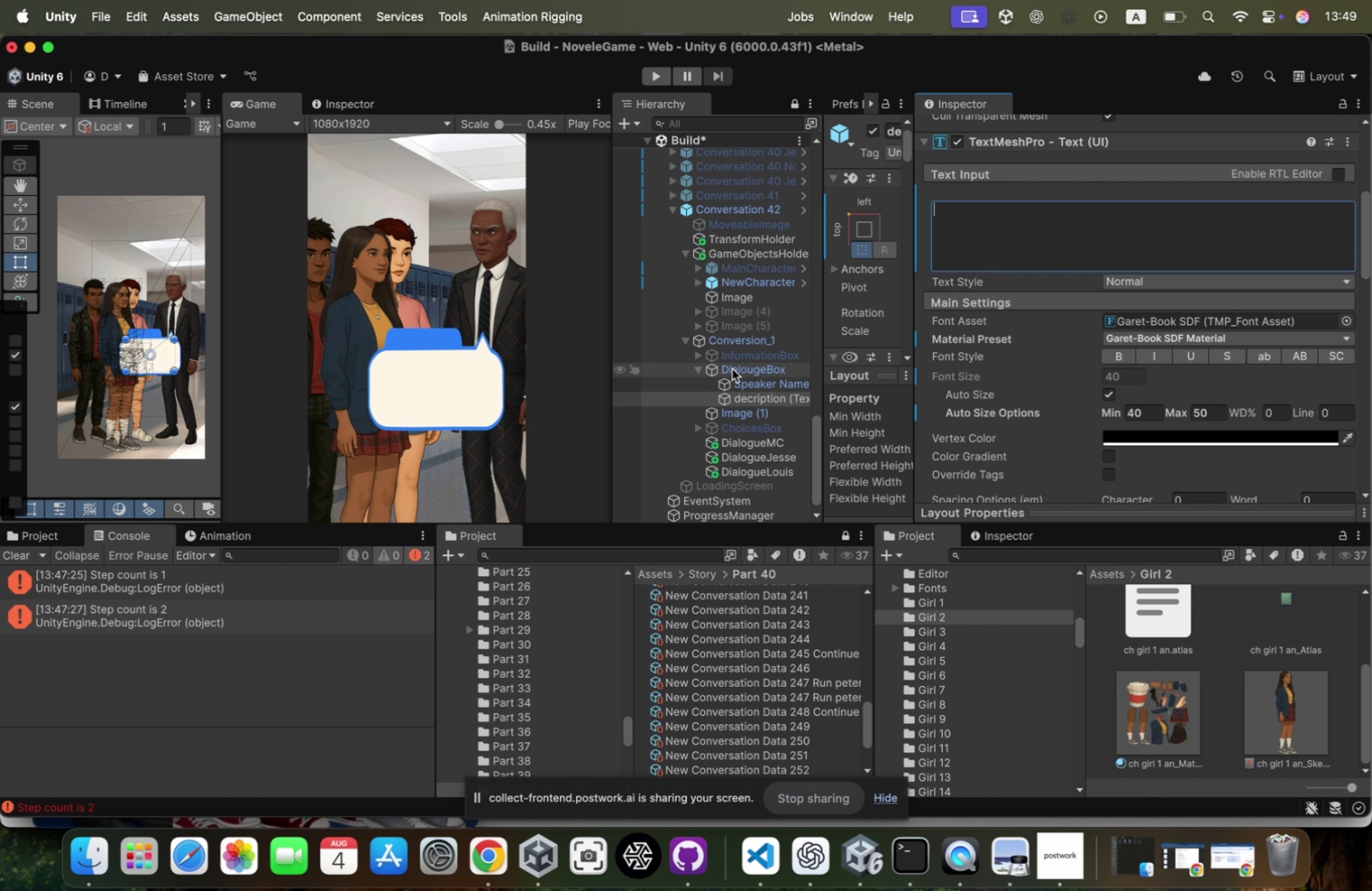 
left_click([743, 343])
 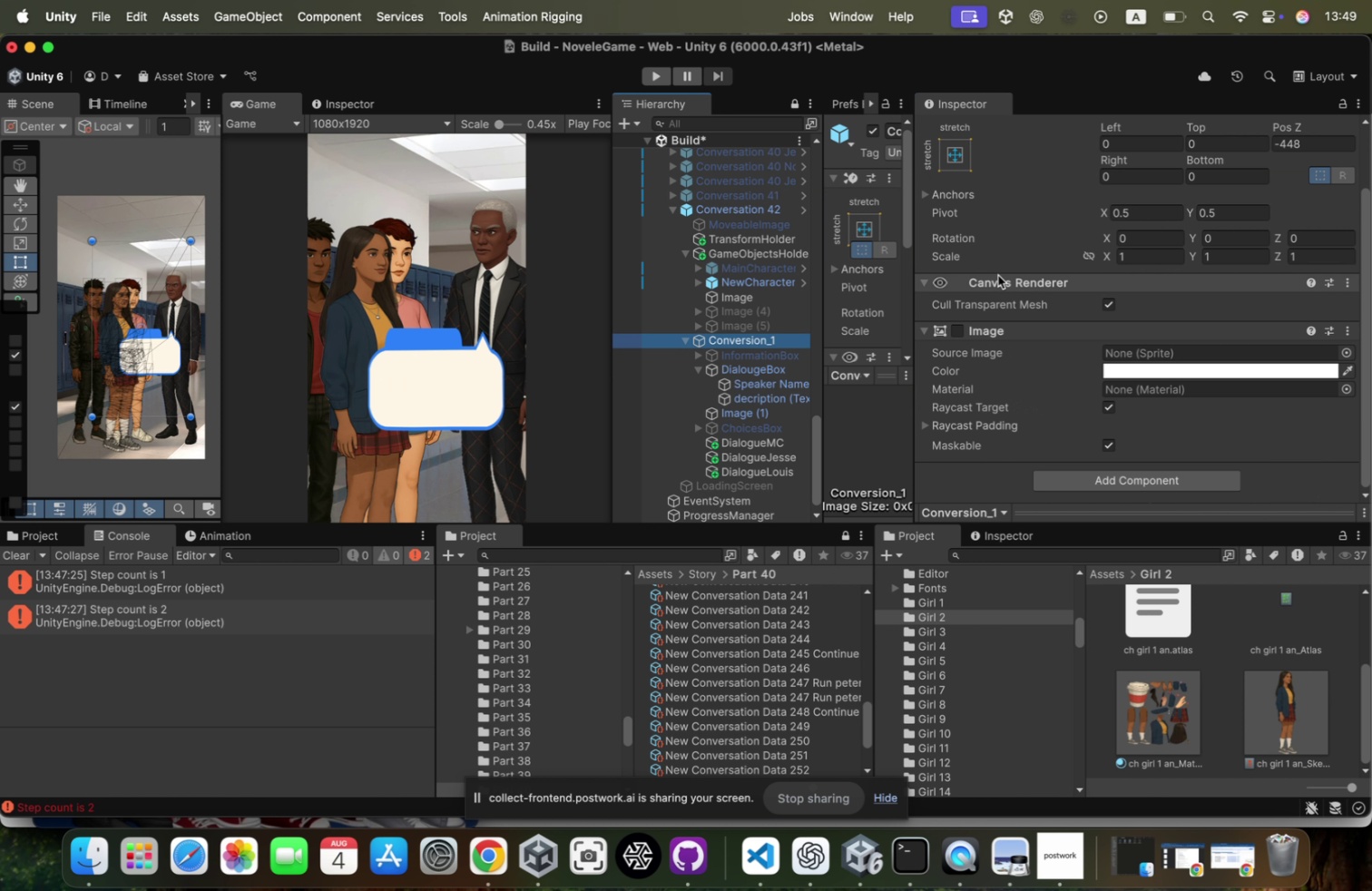 
scroll: coordinate [998, 275], scroll_direction: up, amount: 33.0
 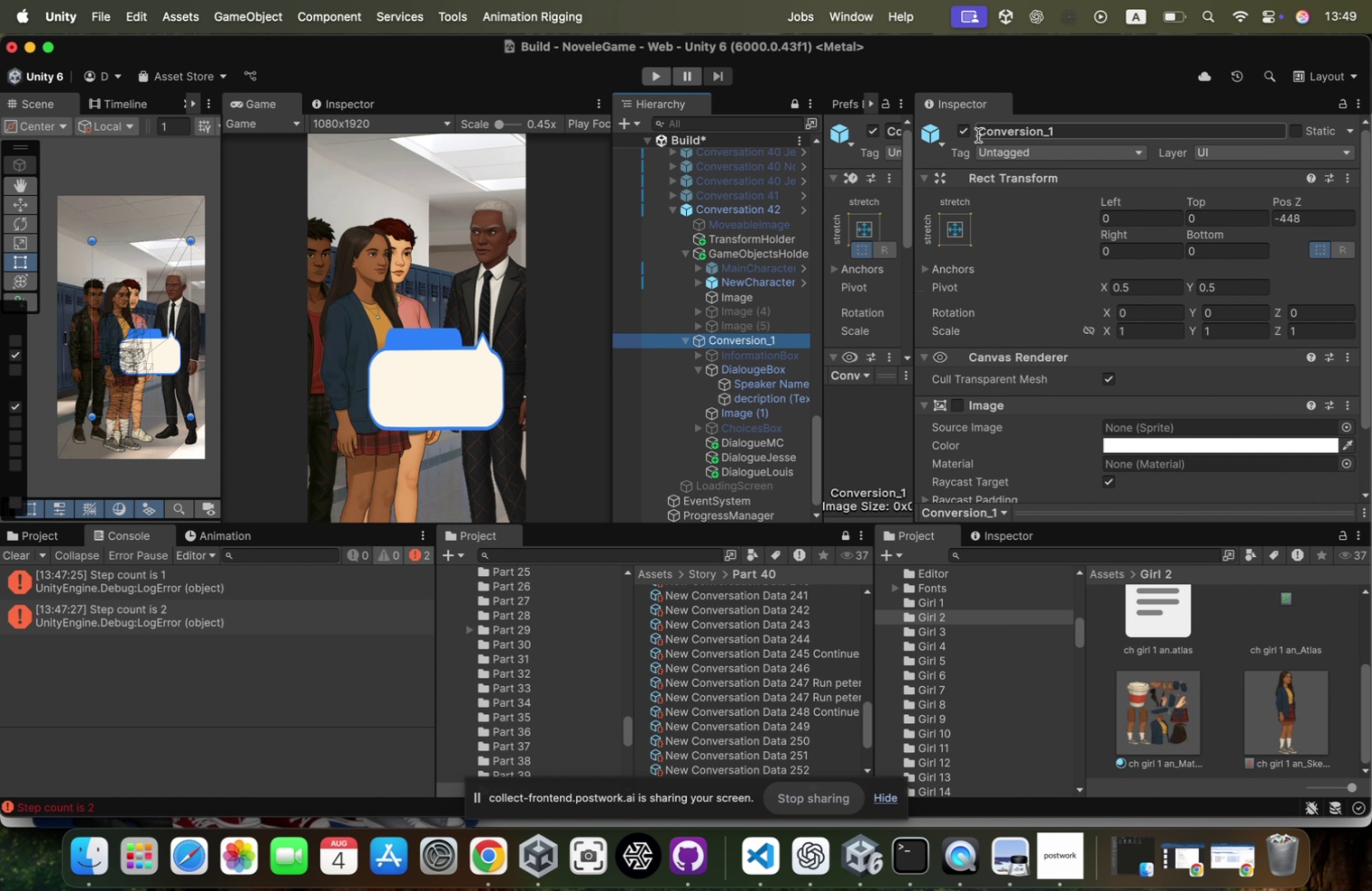 
left_click([968, 135])
 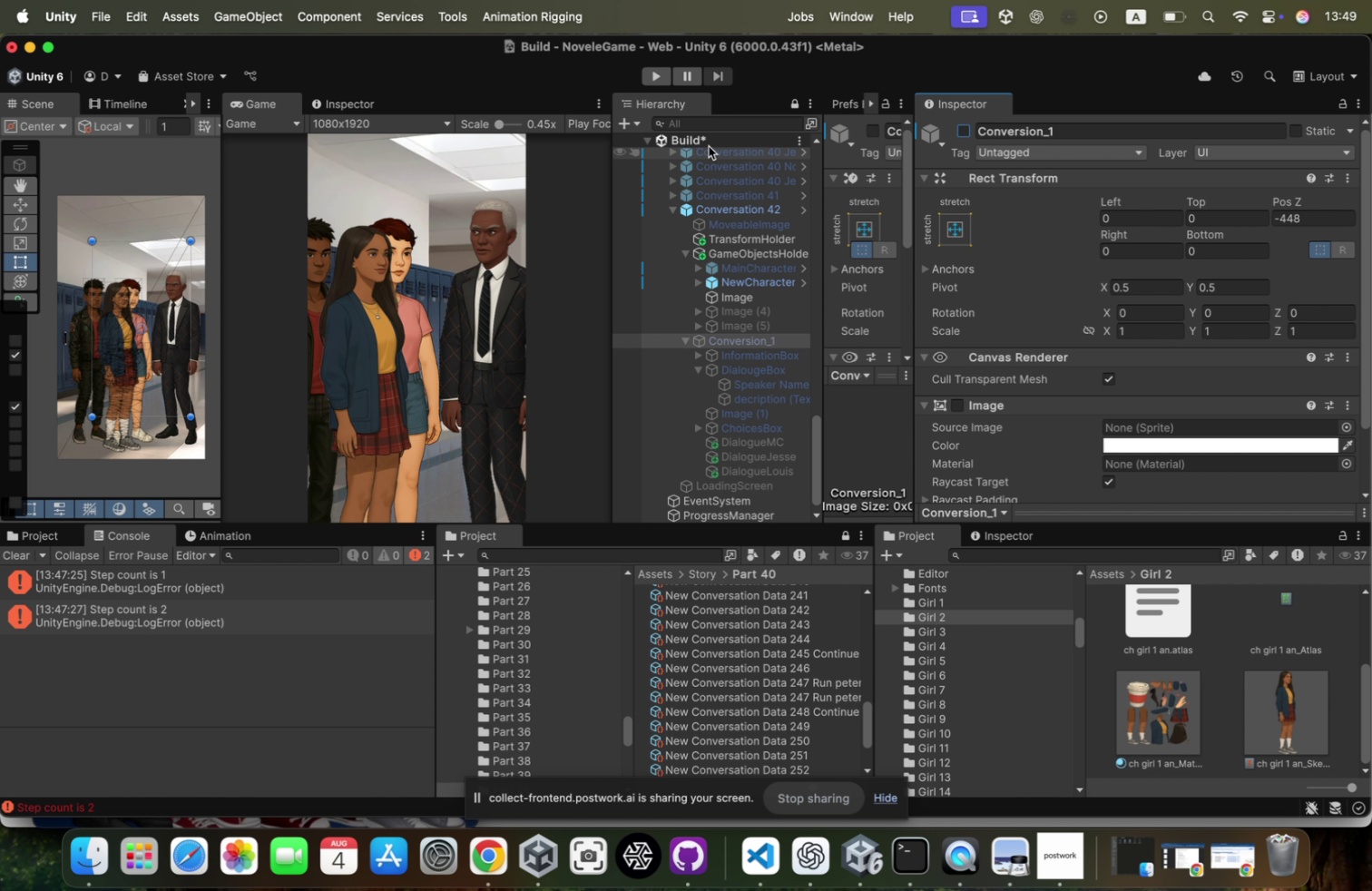 
right_click([711, 142])
 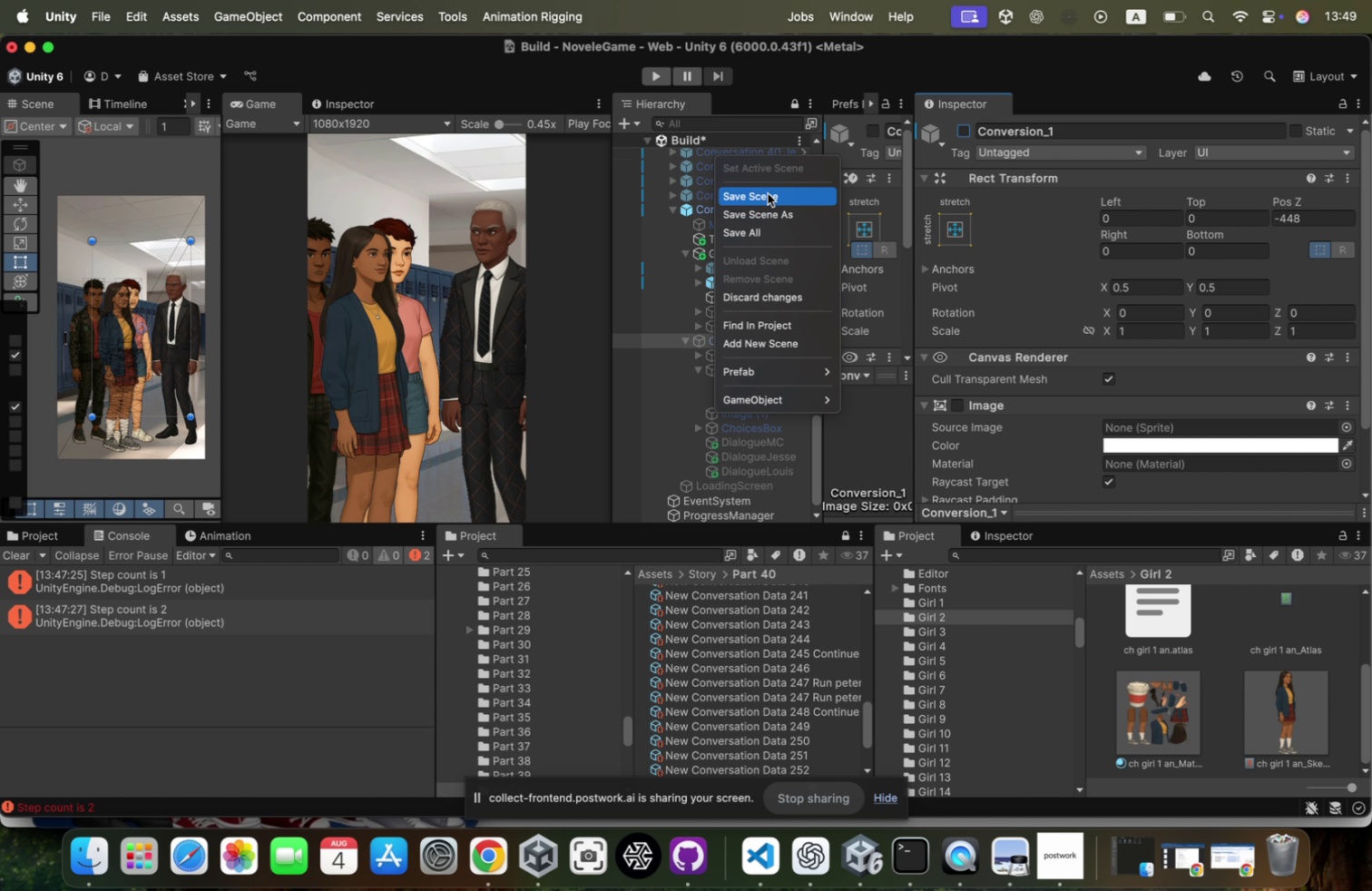 
left_click([768, 193])
 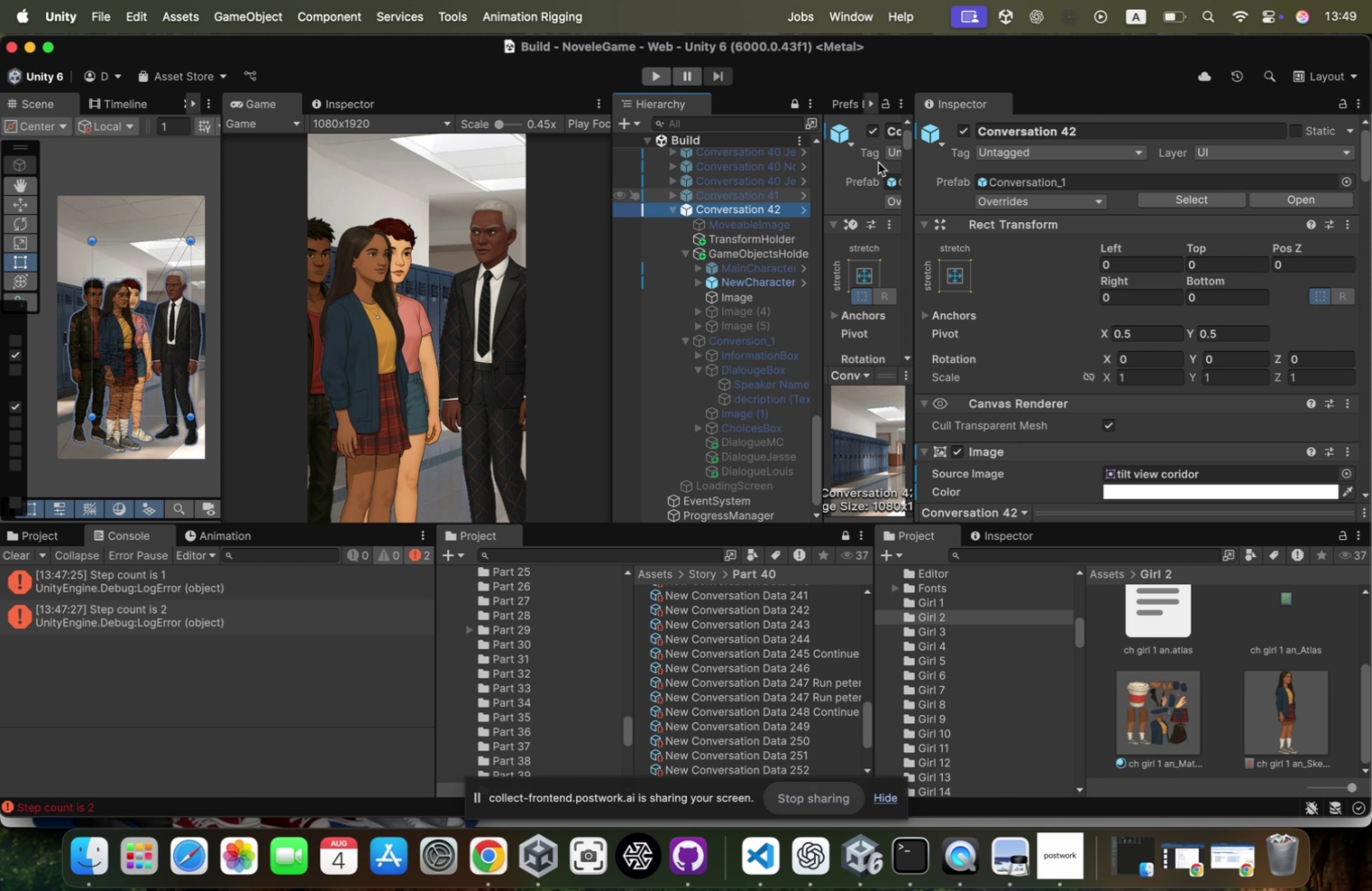 
left_click([964, 137])
 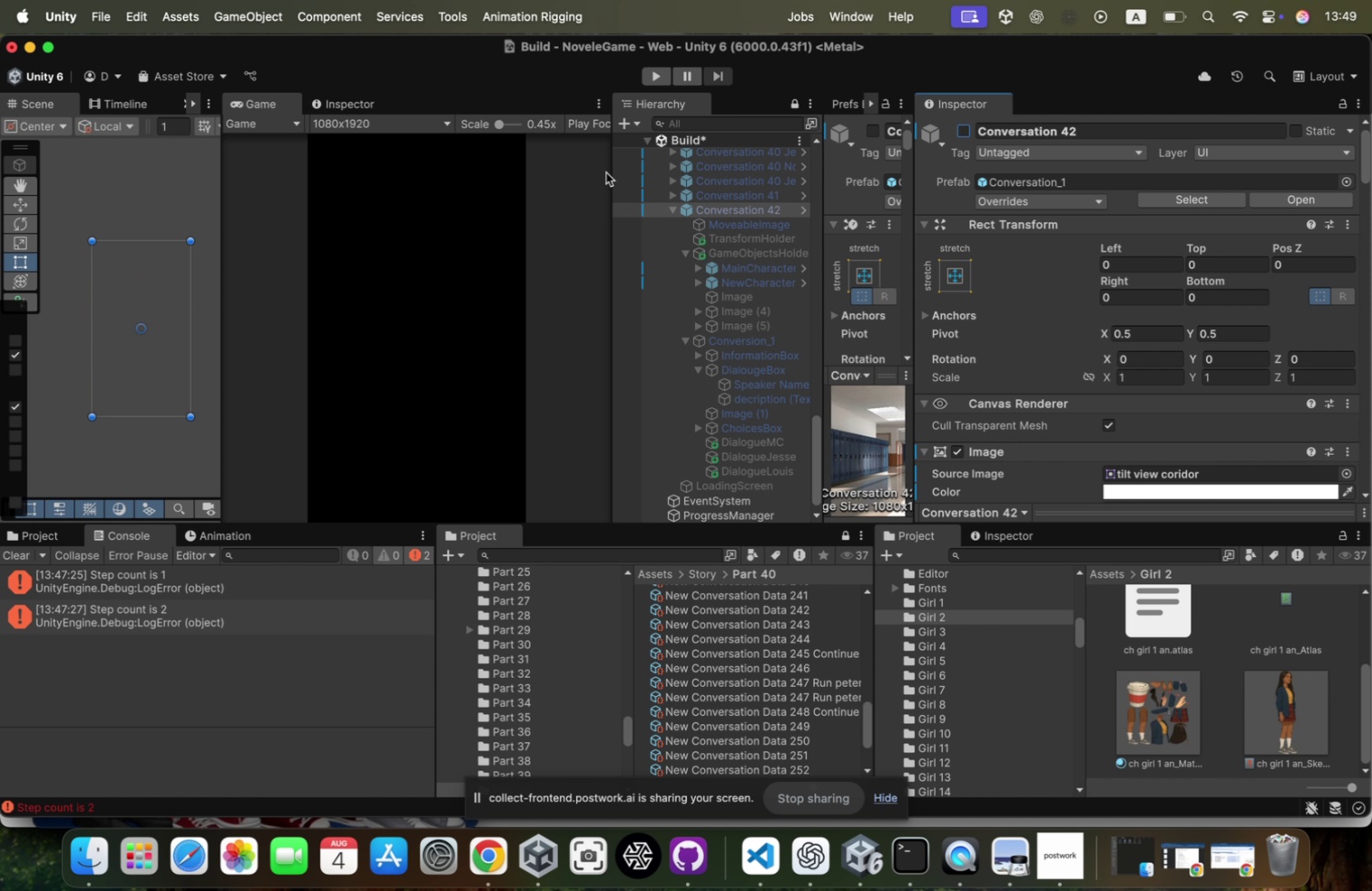 
scroll: coordinate [1164, 402], scroll_direction: down, amount: 60.0
 